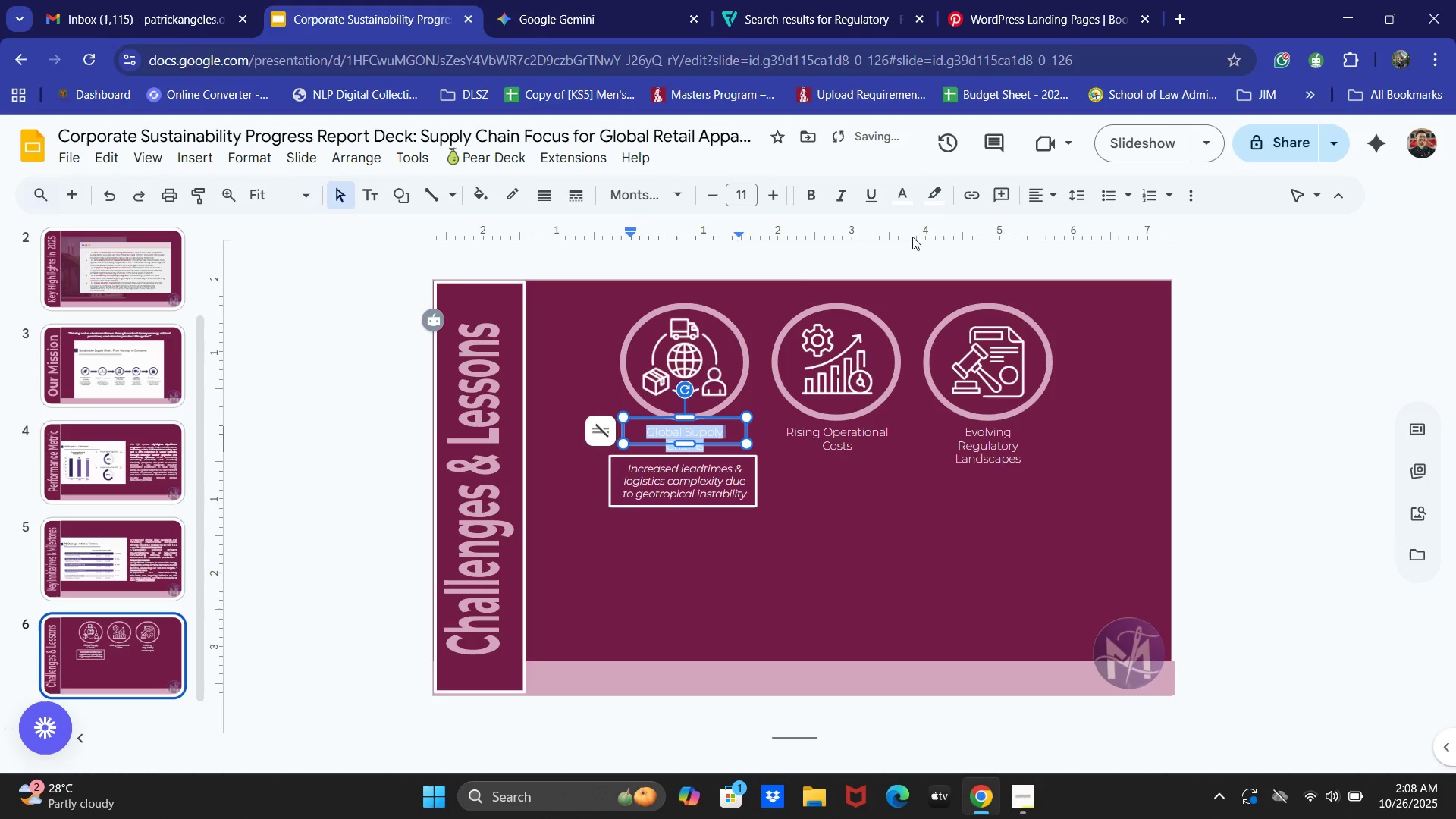 
left_click([937, 193])
 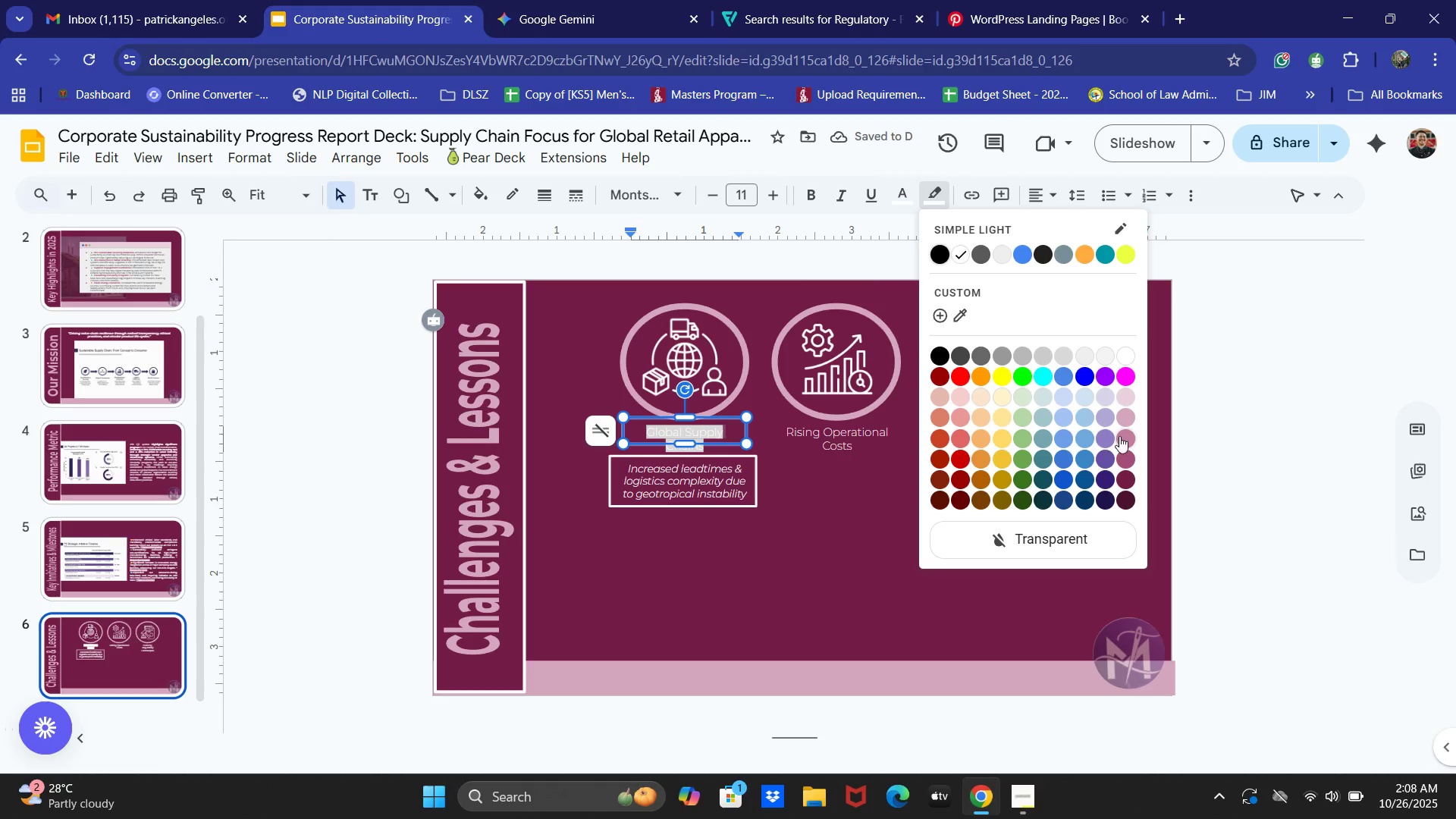 
left_click([1122, 398])
 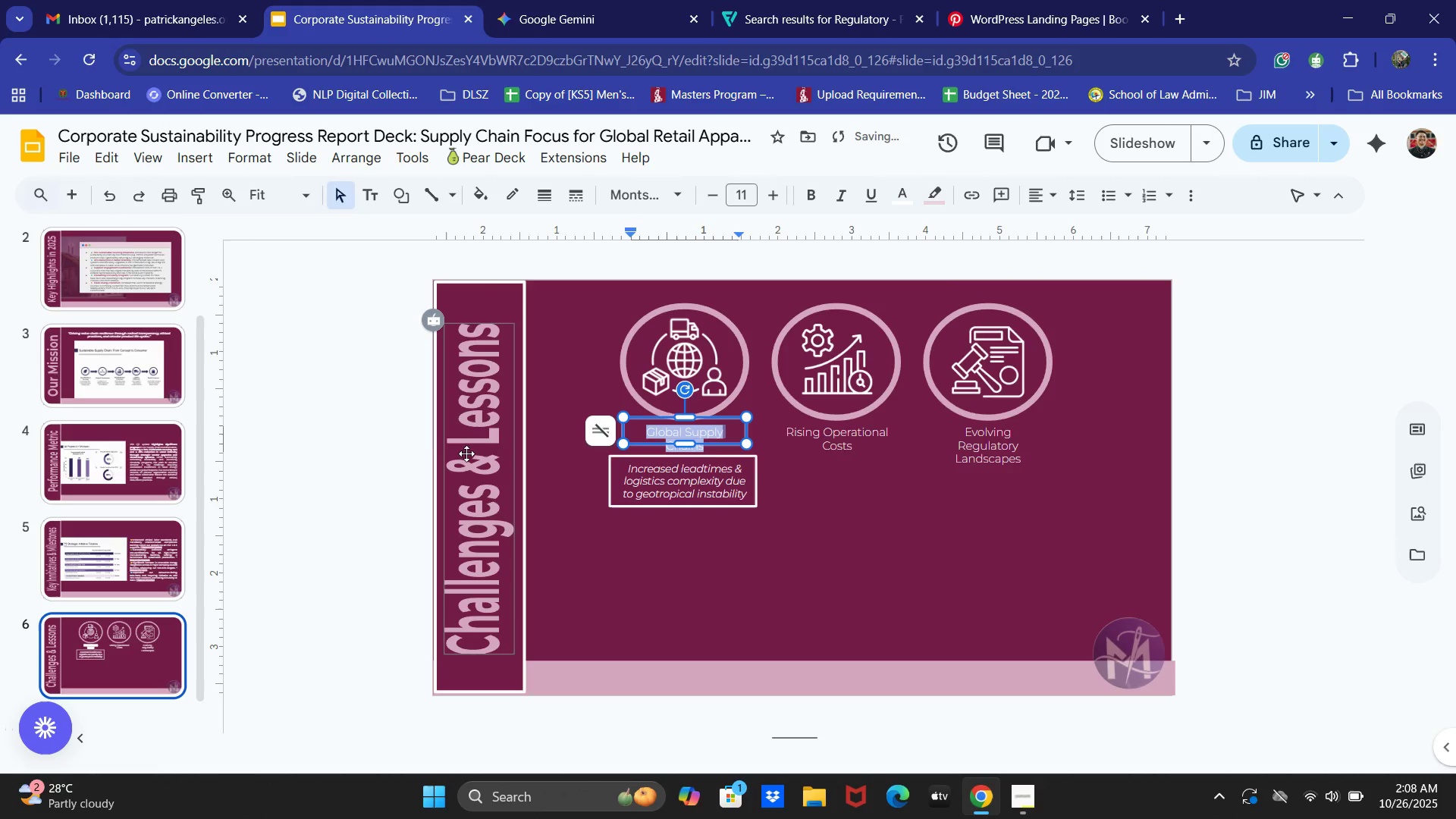 
left_click([416, 440])
 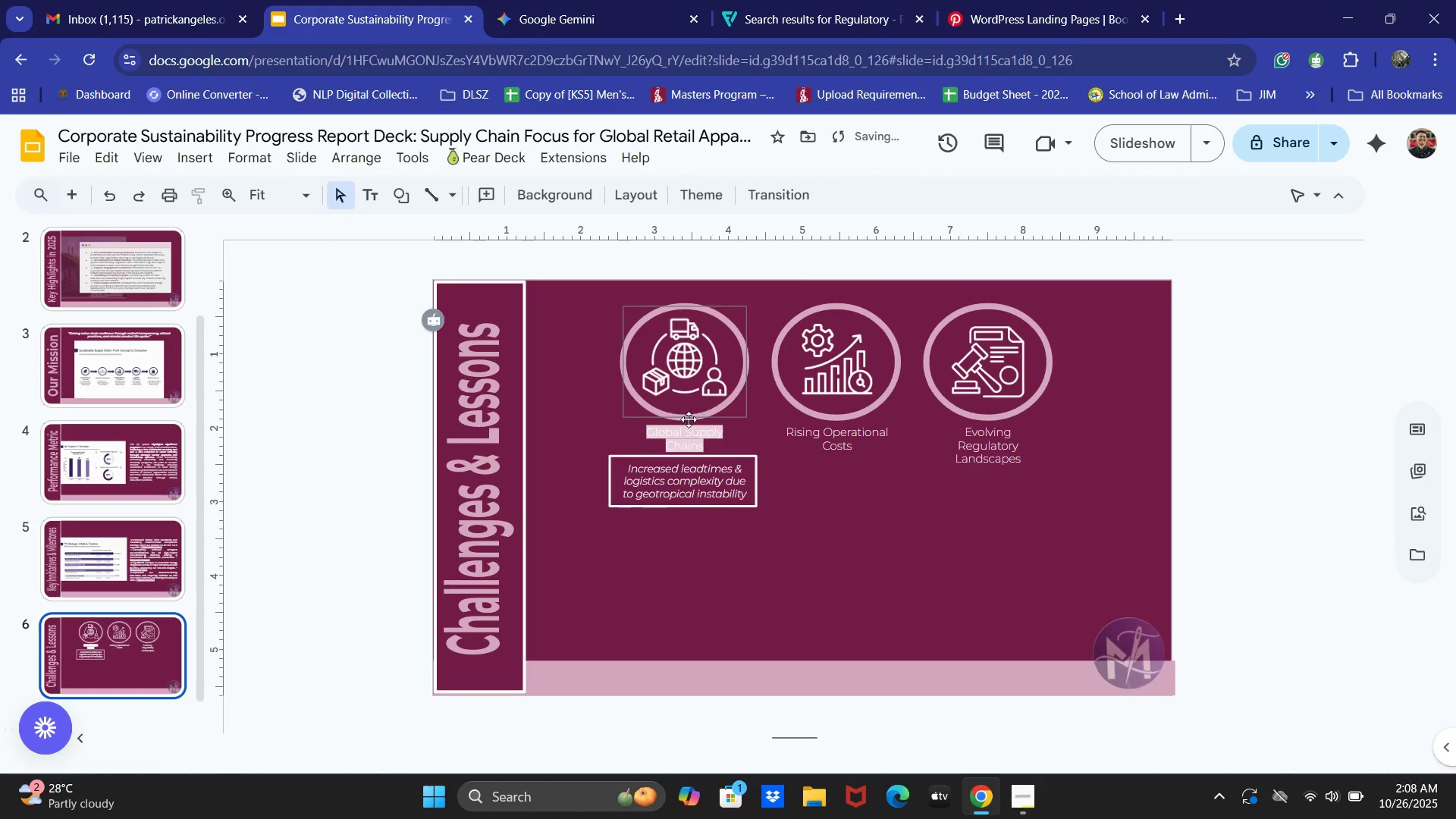 
double_click([663, 437])
 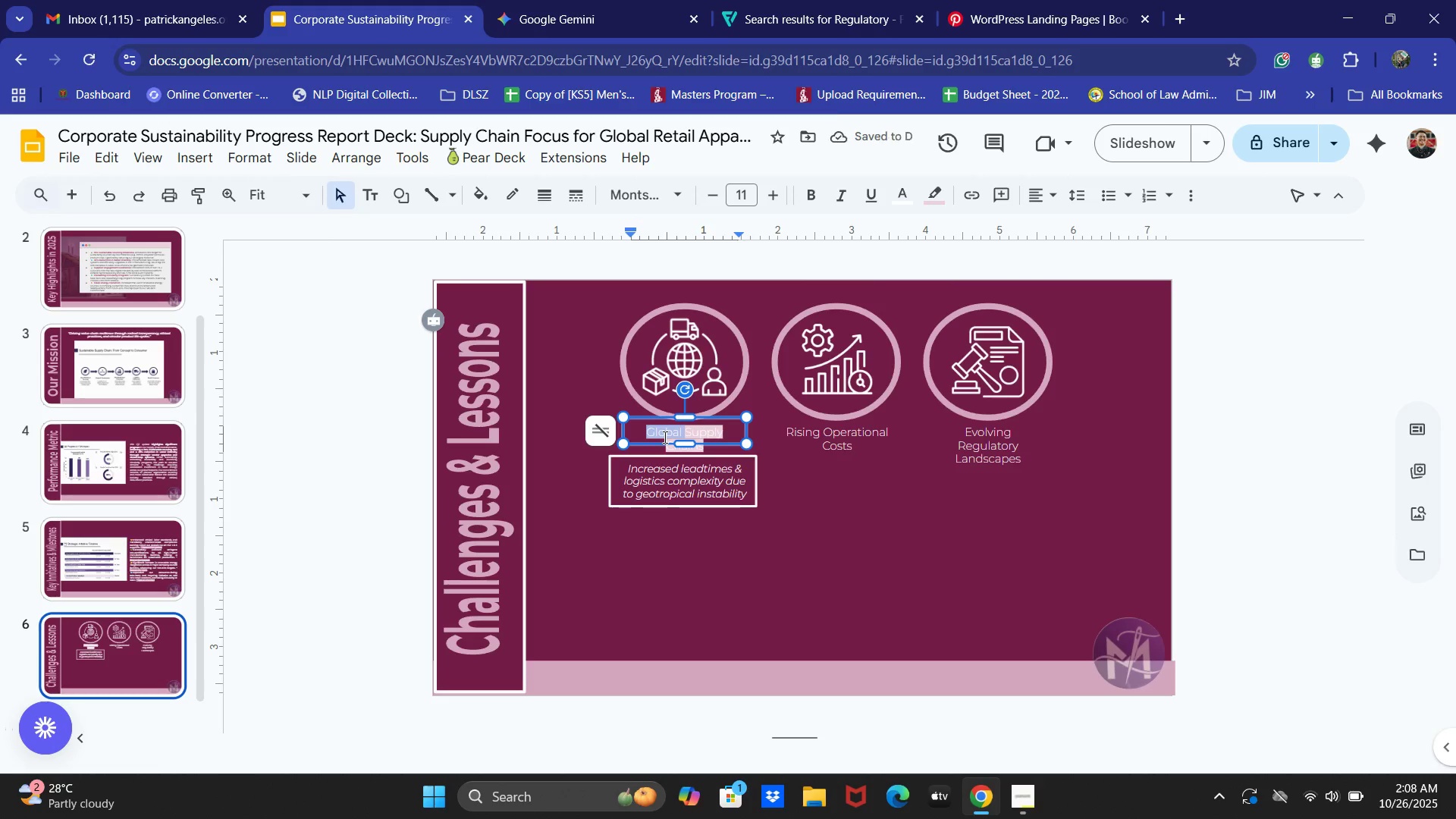 
key(Control+A)
 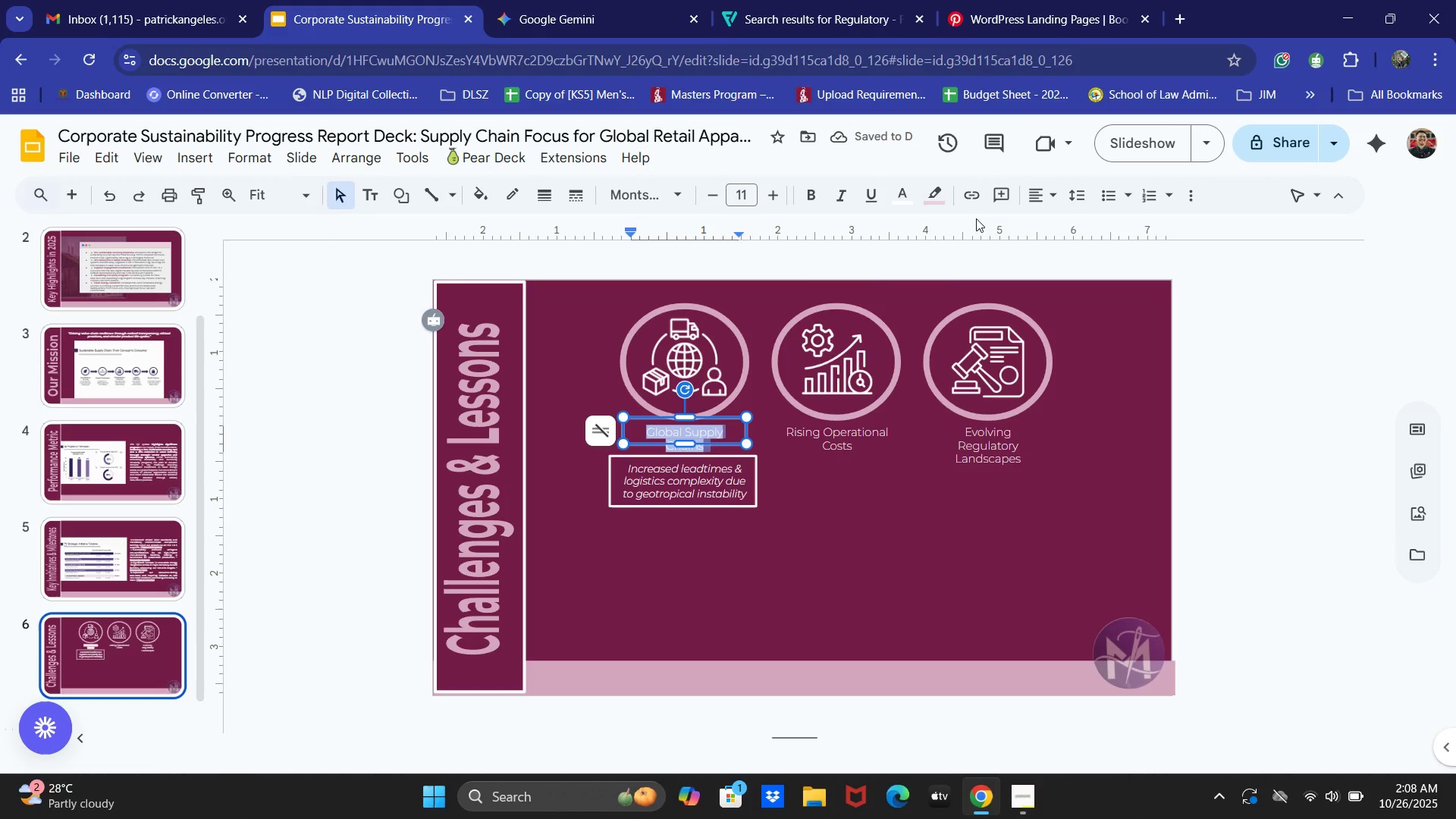 
left_click([924, 190])
 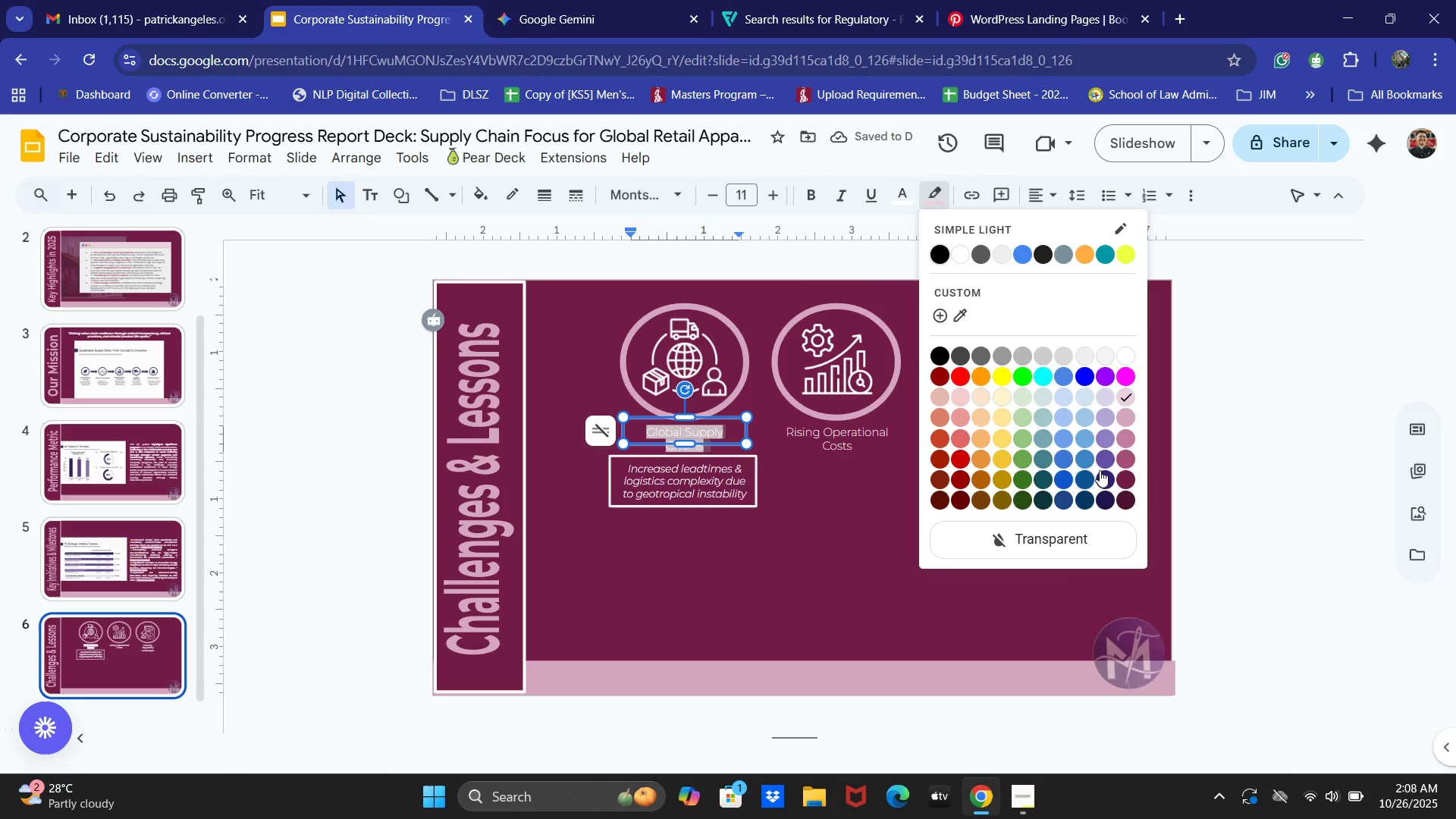 
left_click([1121, 470])
 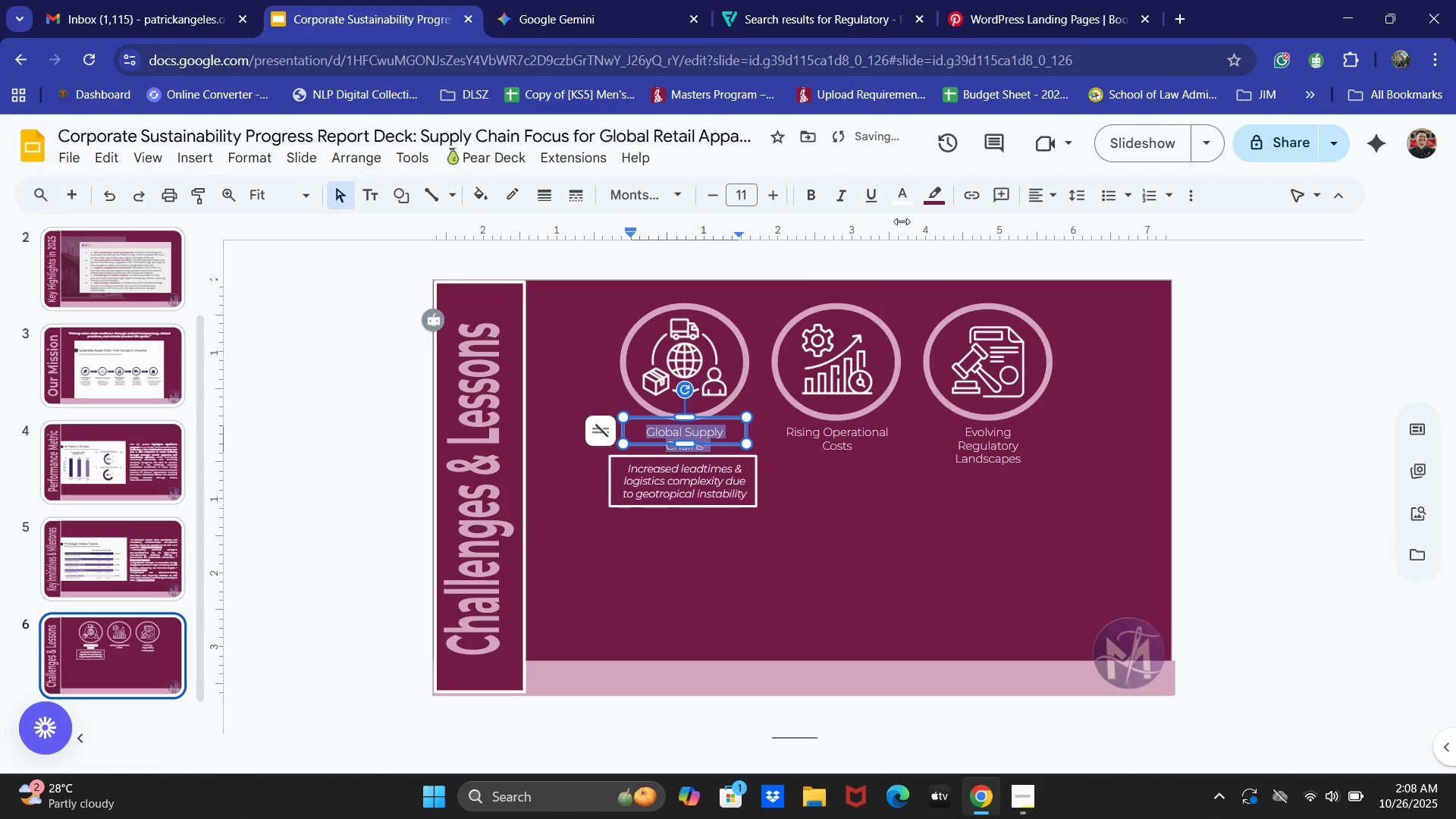 
left_click([933, 193])
 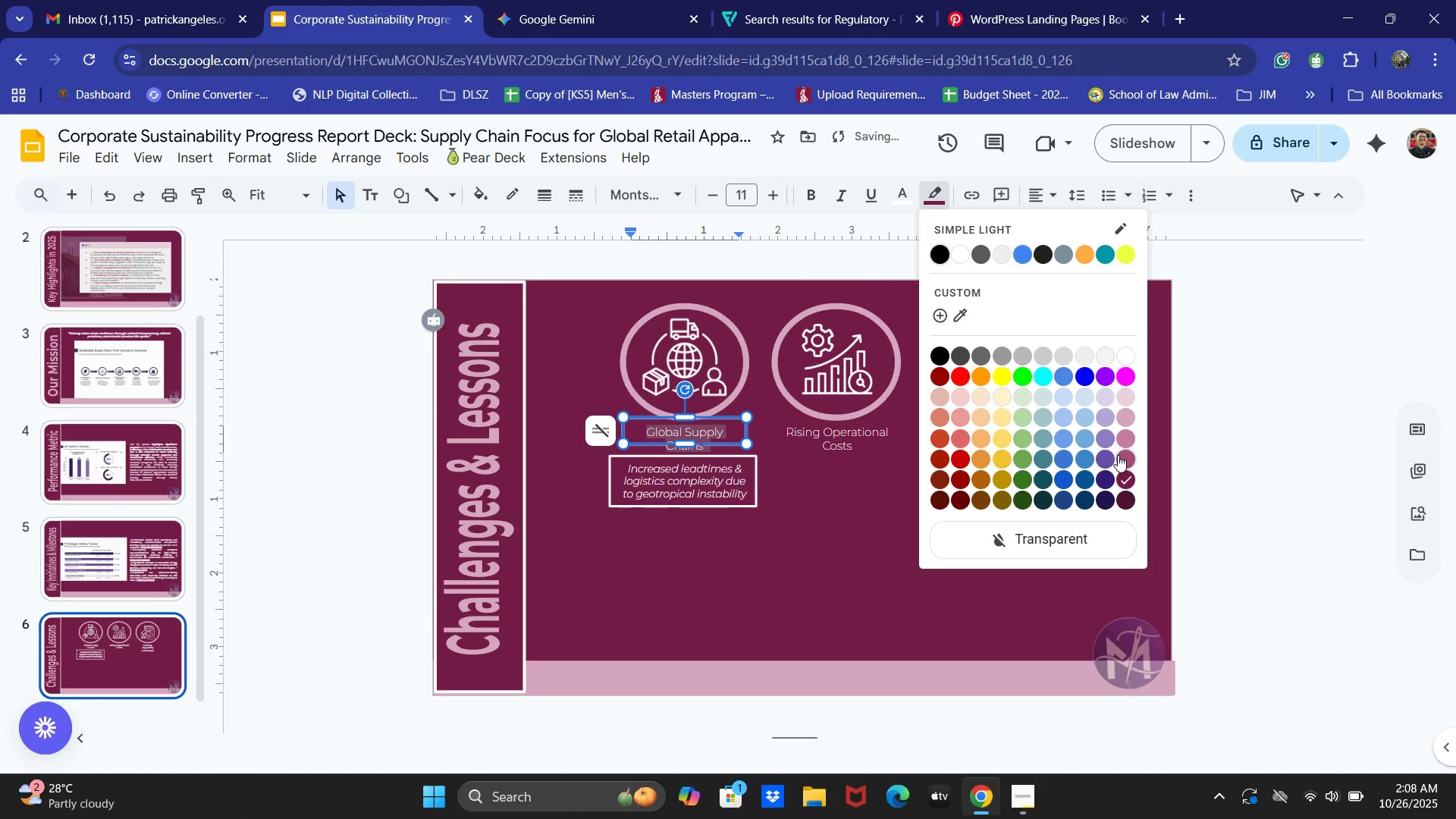 
left_click([1123, 453])
 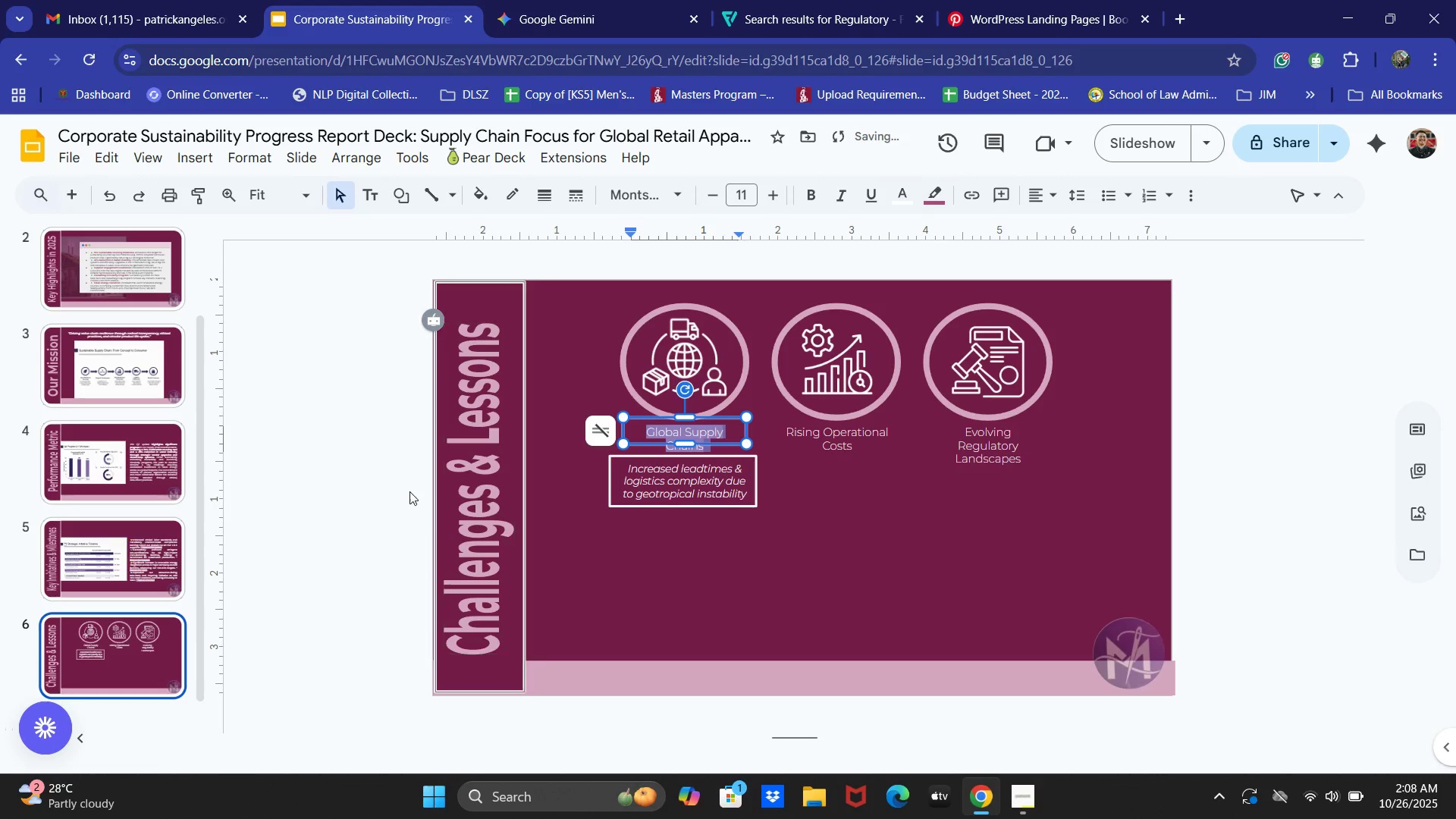 
left_click([373, 479])
 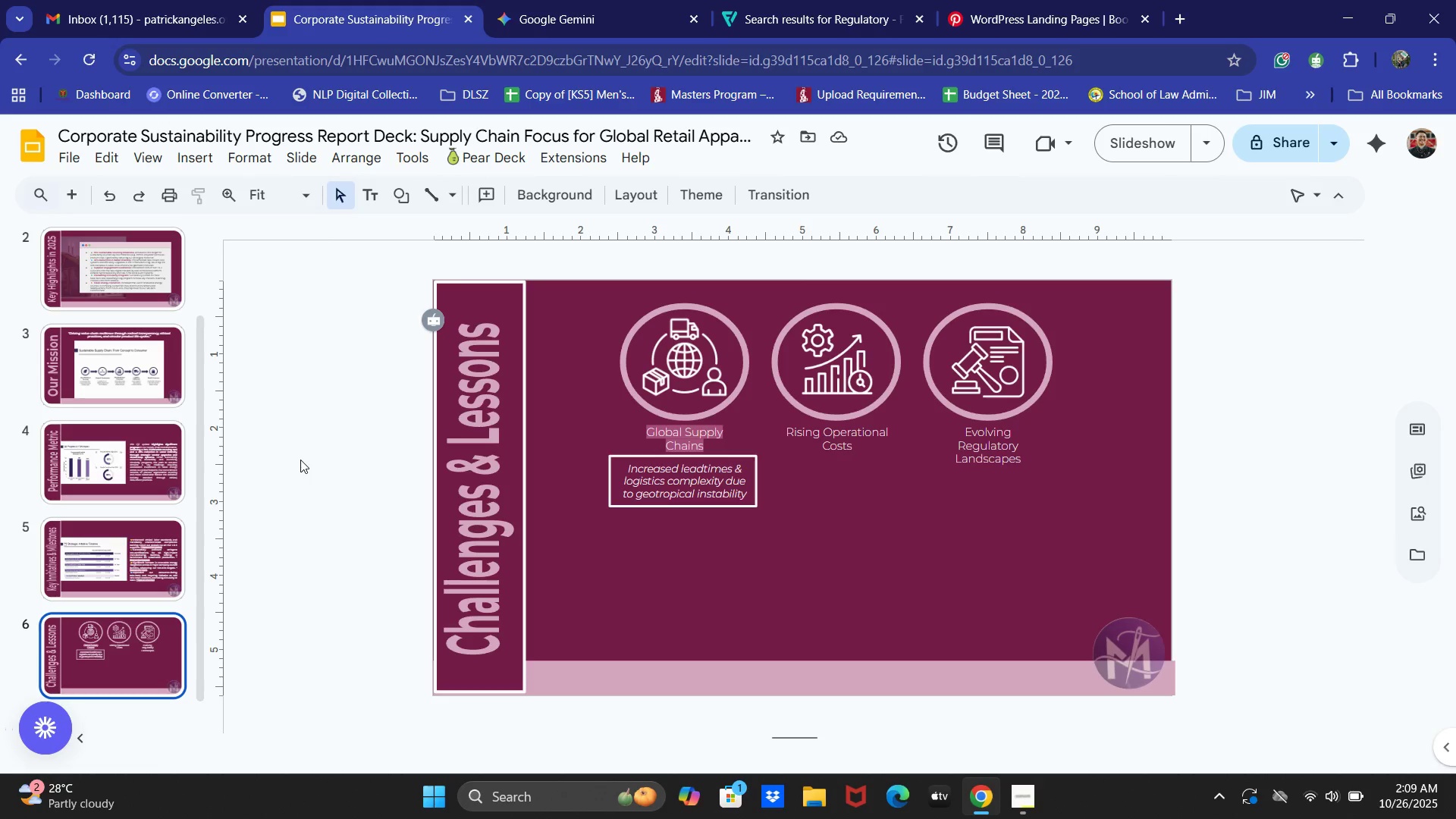 
wait(13.72)
 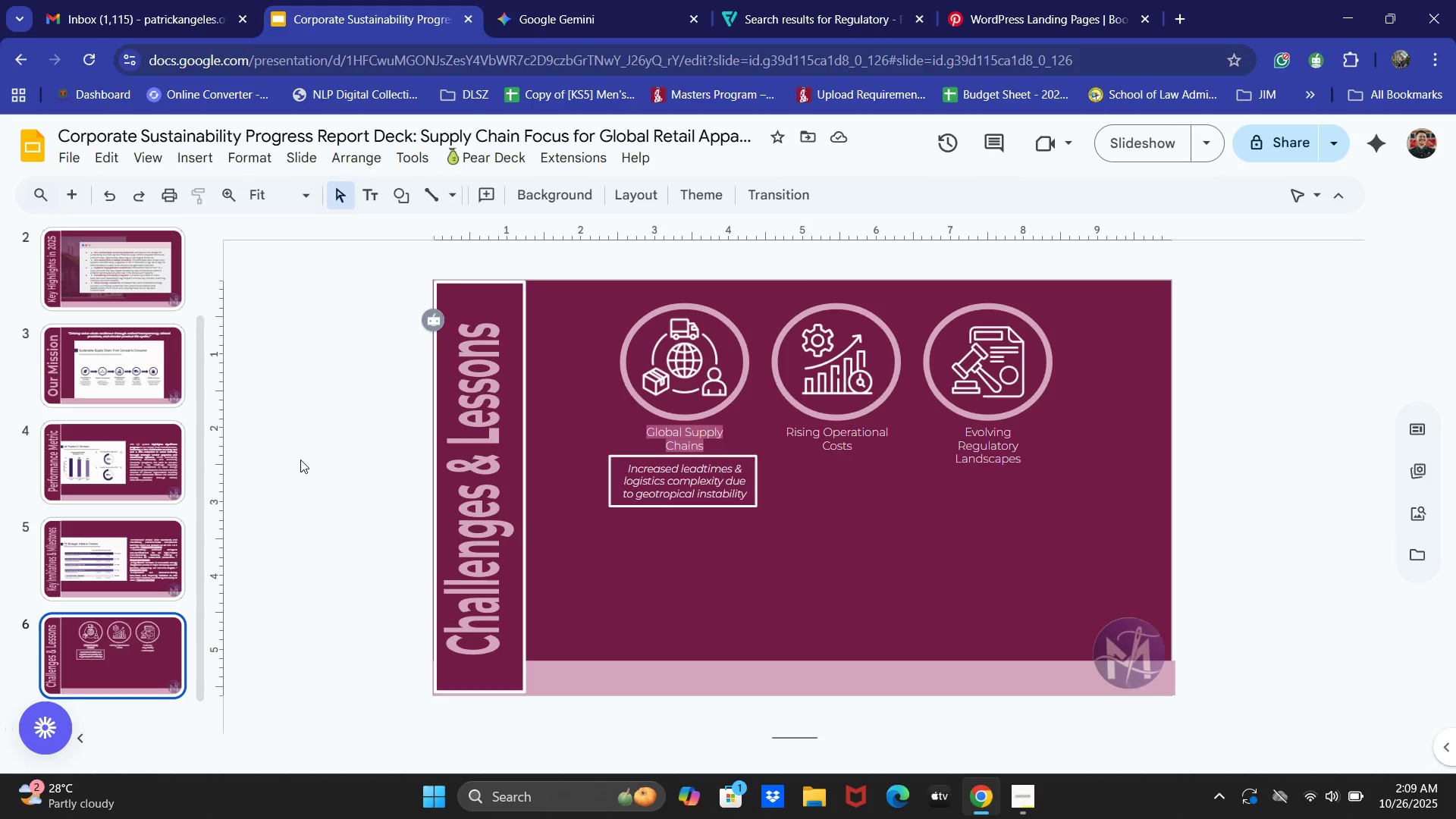 
hold_key(key=ControlLeft, duration=0.43)
 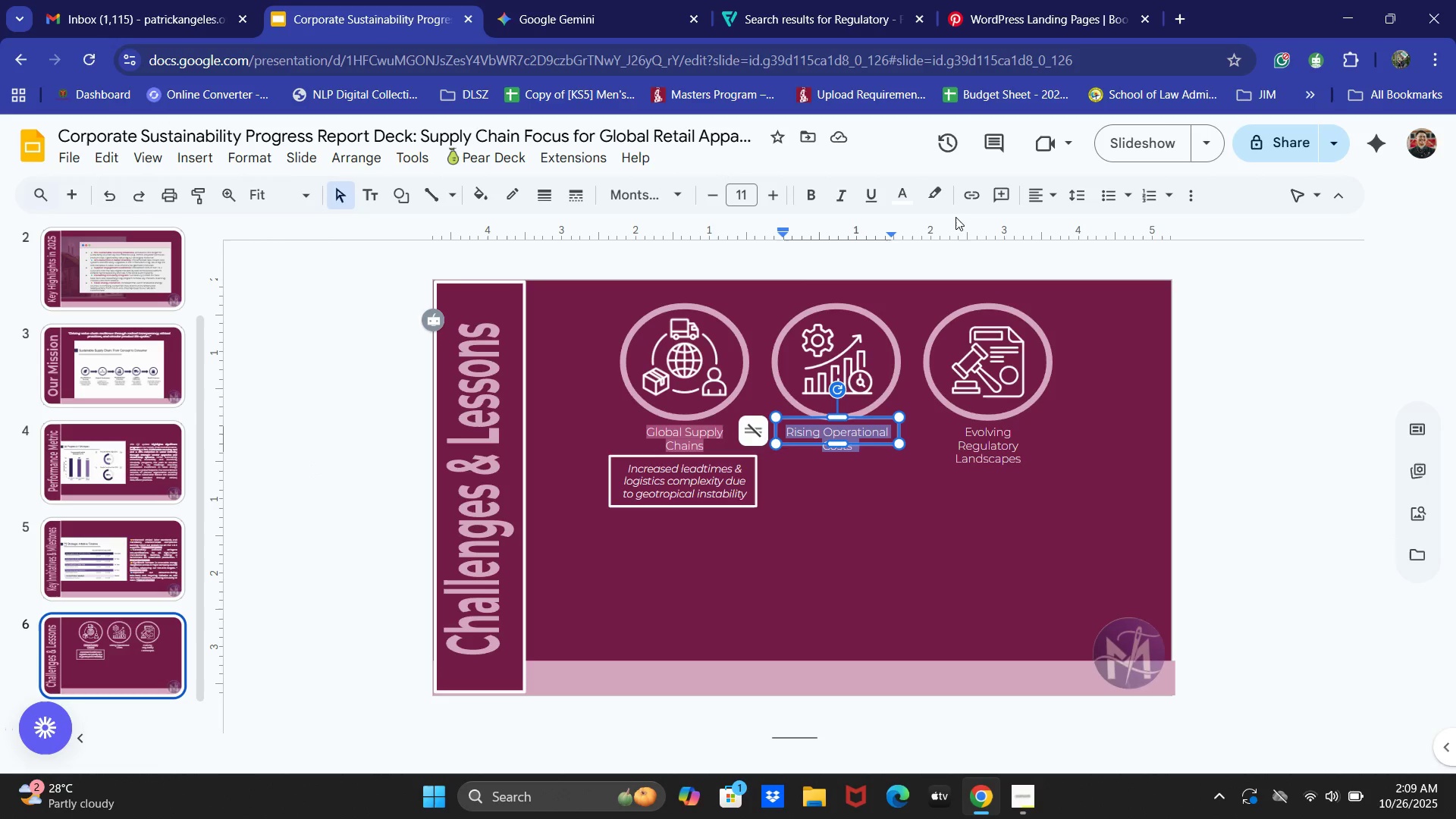 
key(A)
 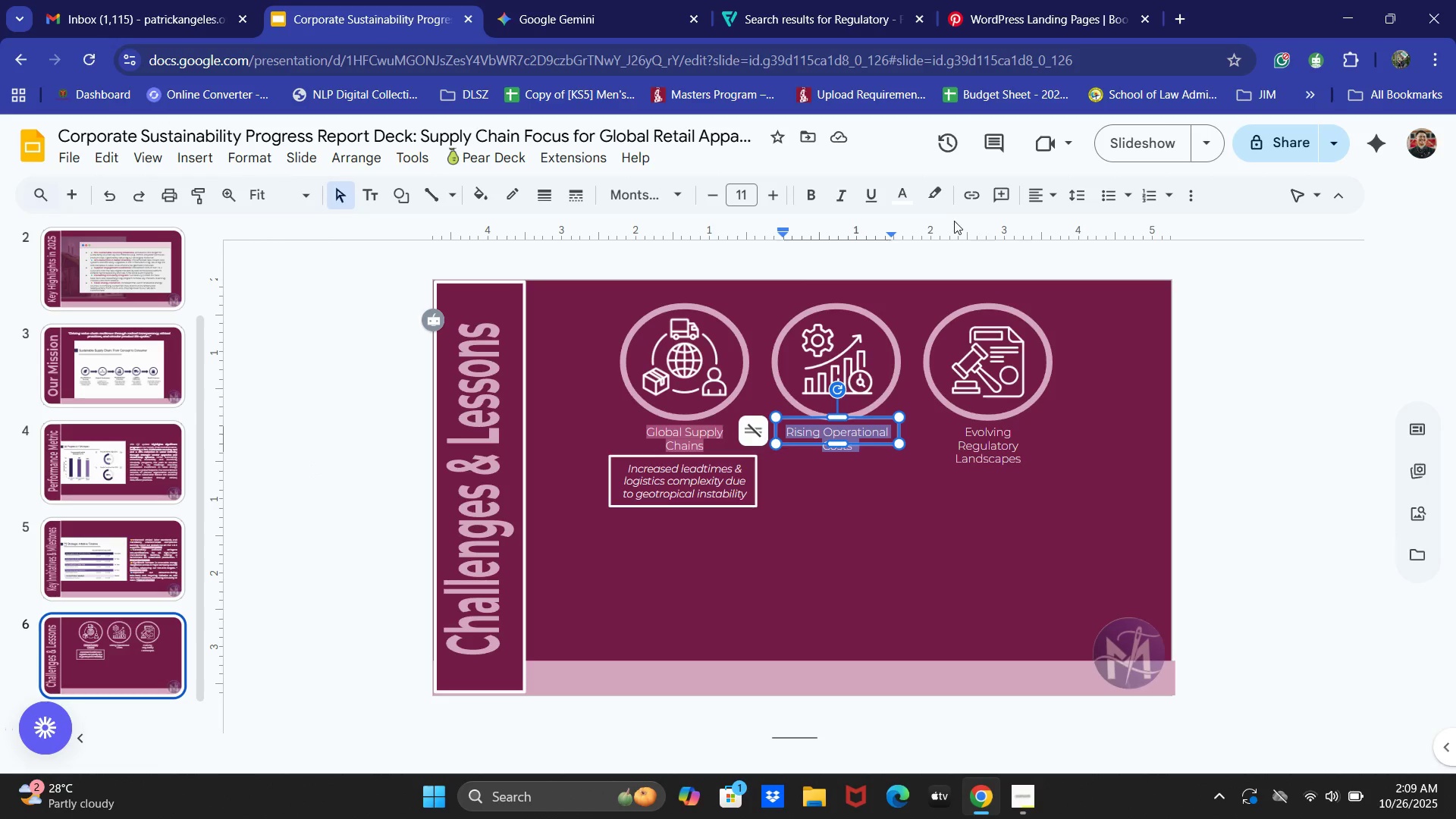 
left_click([942, 199])
 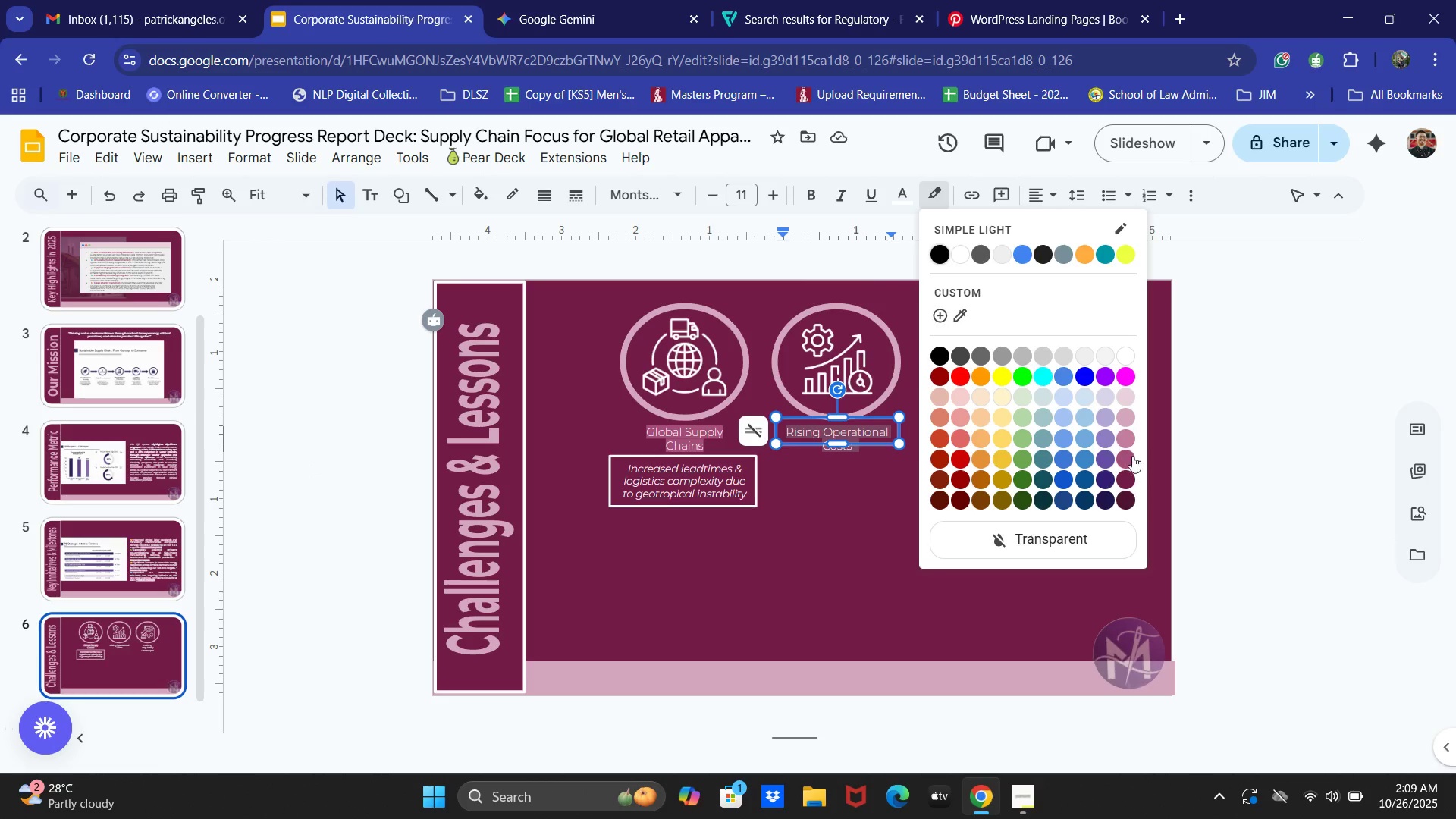 
left_click([1131, 459])
 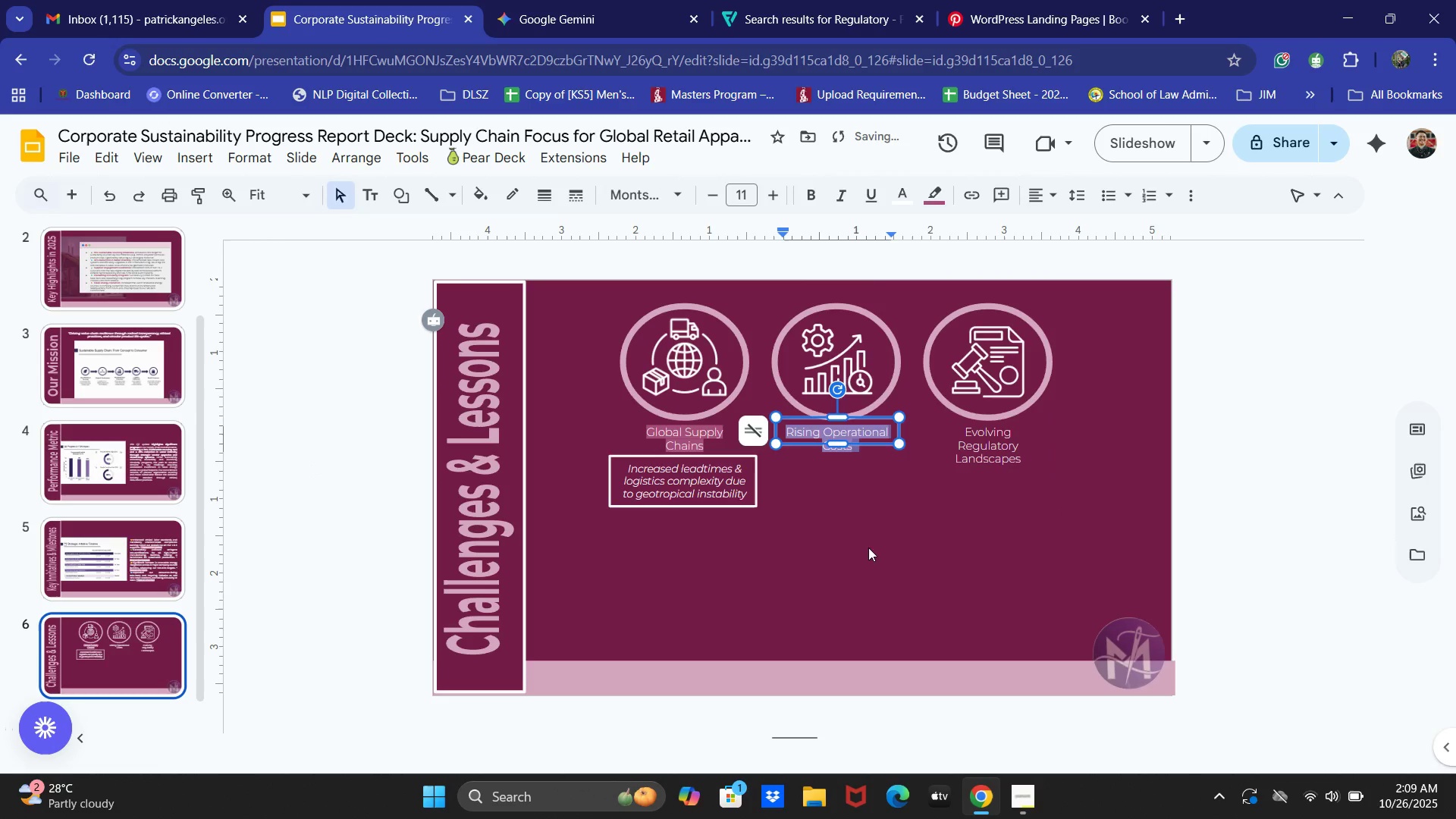 
double_click([842, 556])
 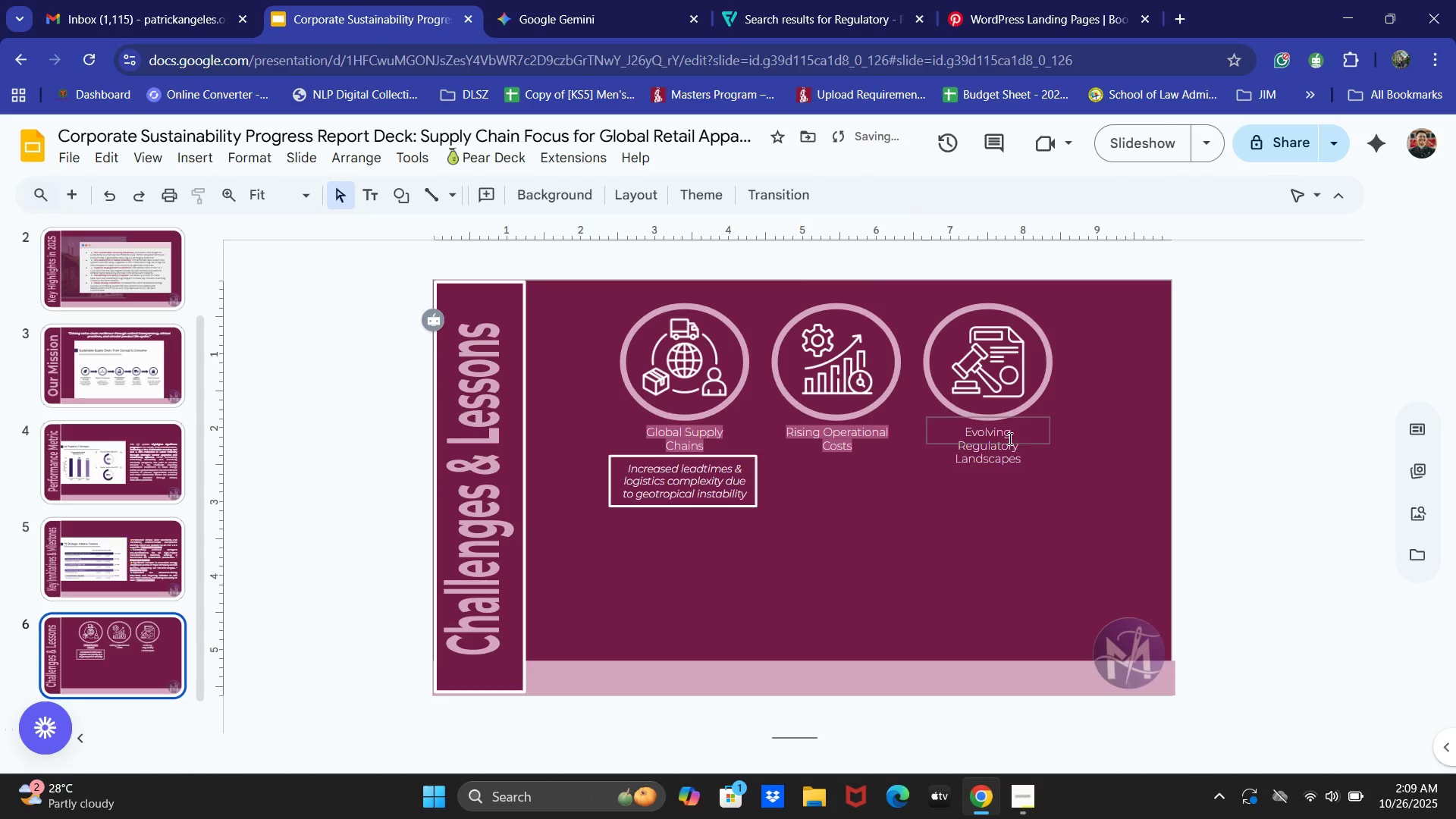 
left_click([987, 438])
 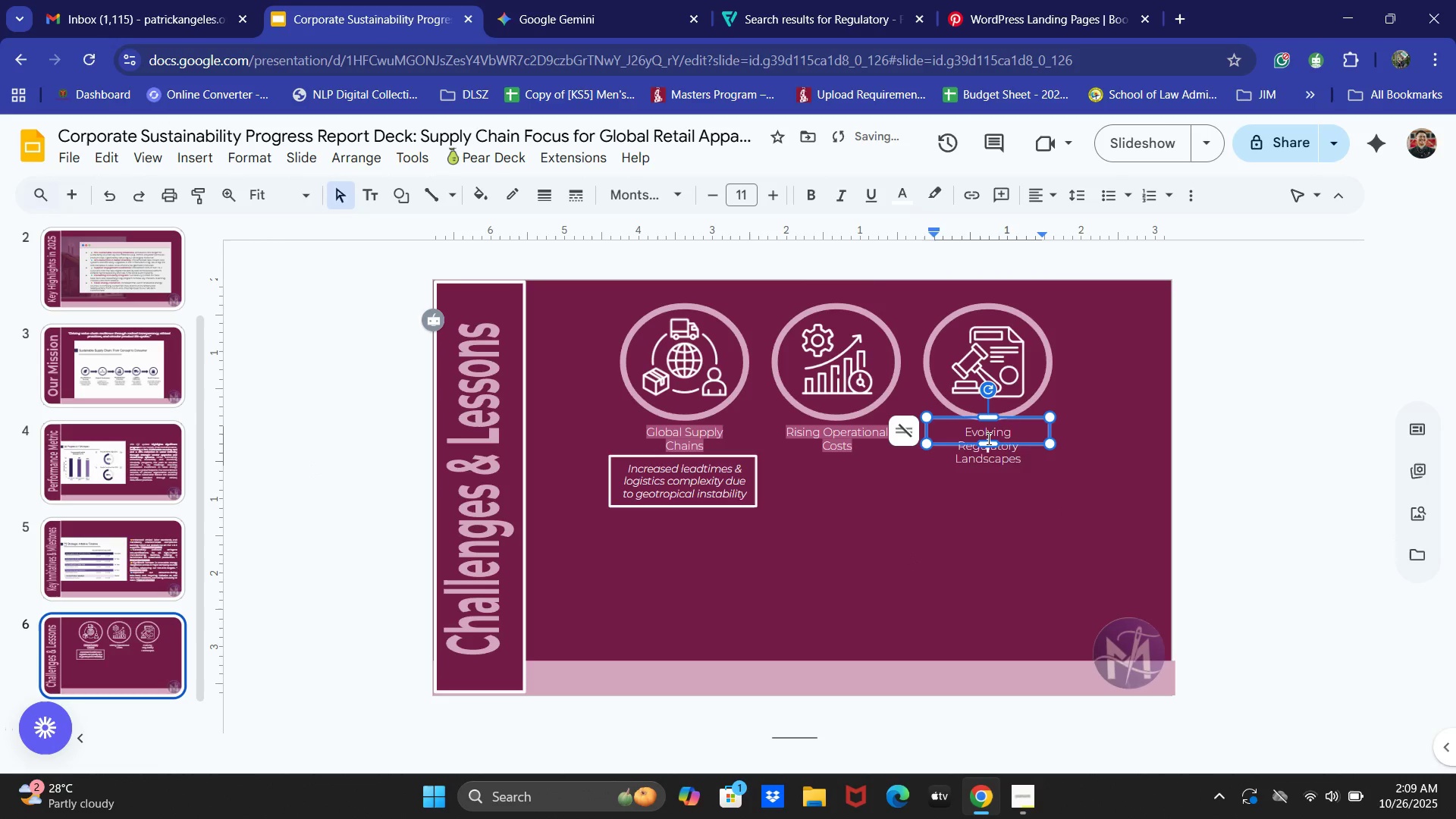 
hold_key(key=ControlLeft, duration=0.46)
 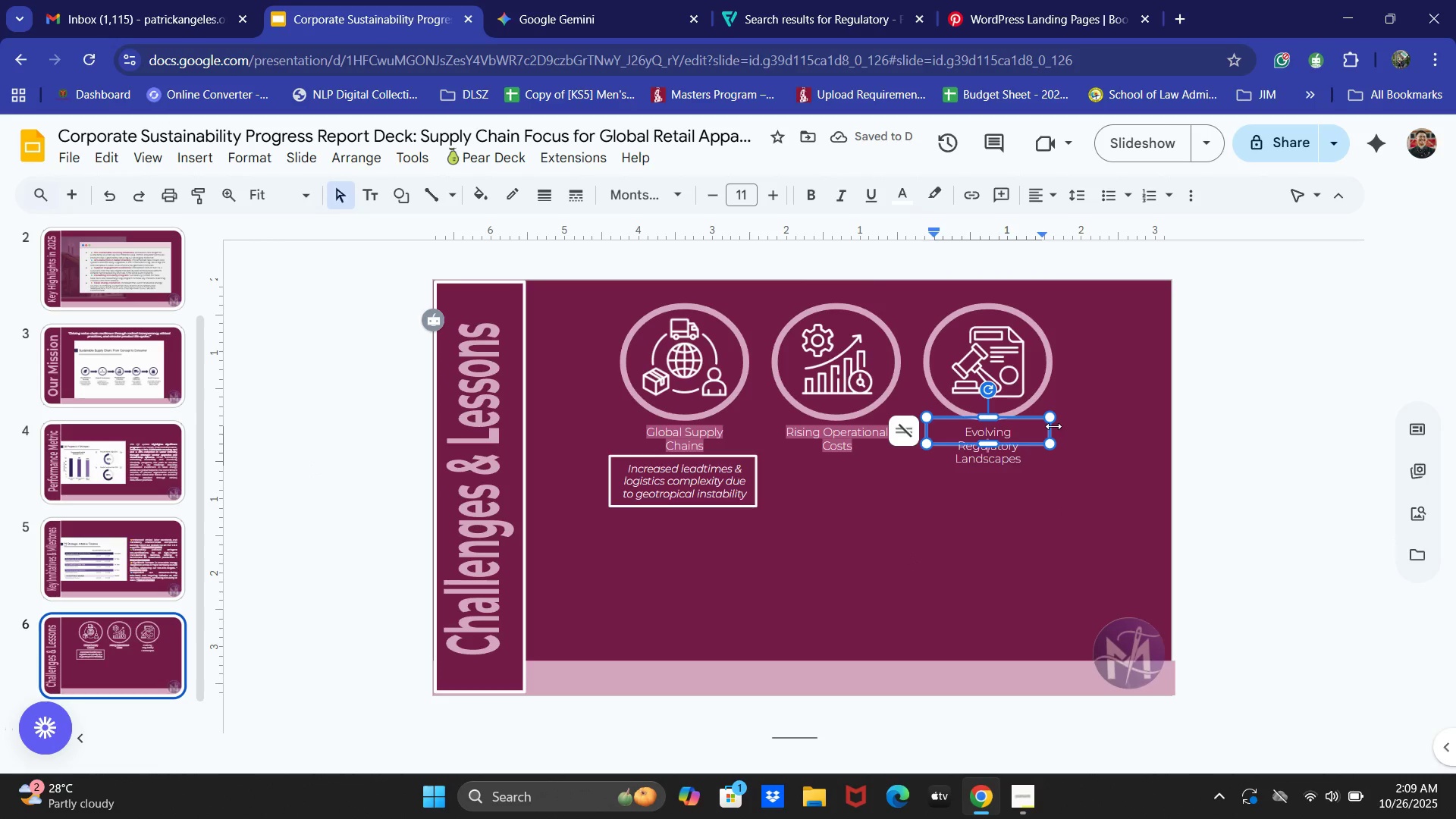 
left_click_drag(start_coordinate=[1053, 426], to_coordinate=[1087, 426])
 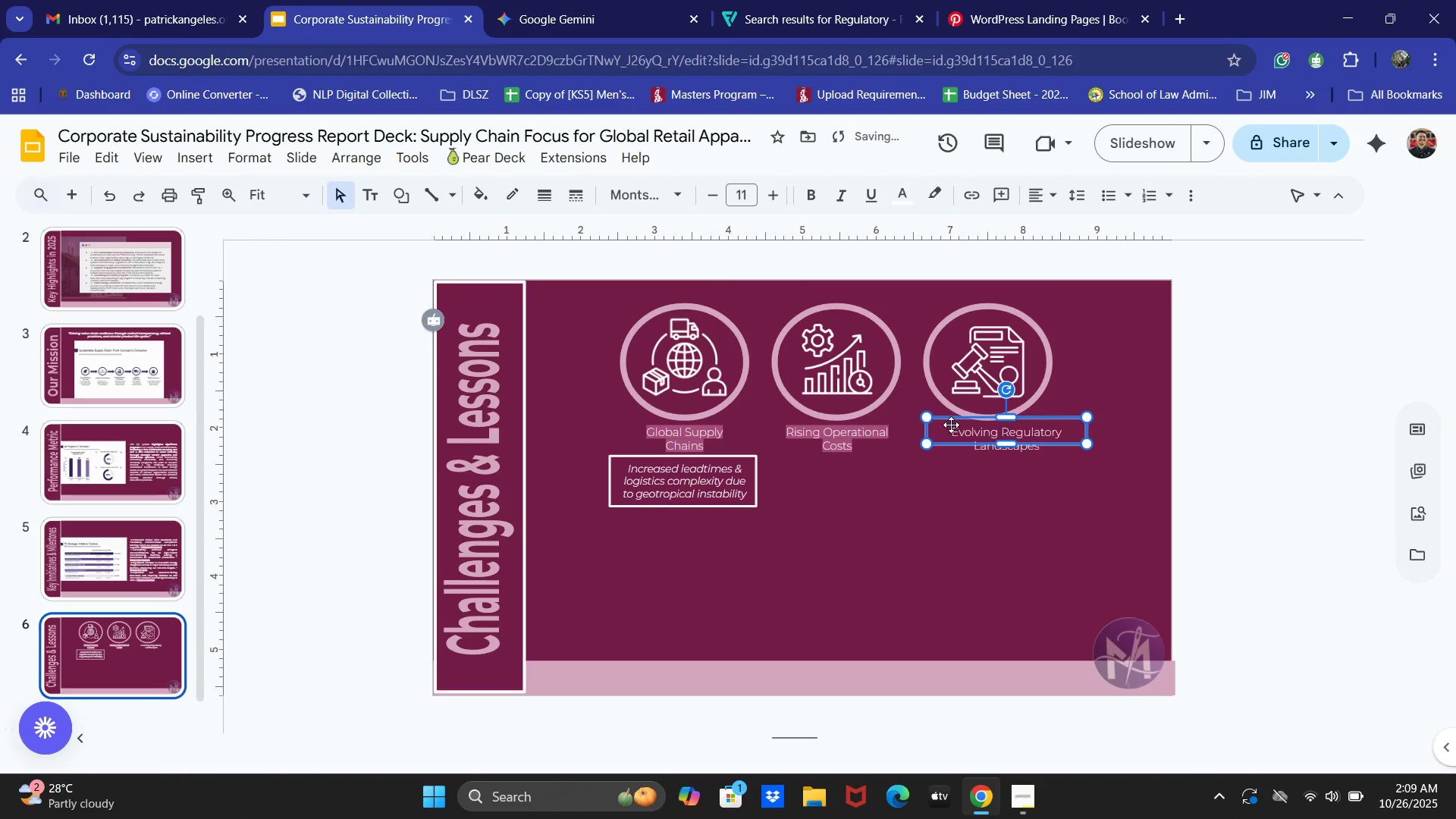 
left_click_drag(start_coordinate=[948, 419], to_coordinate=[936, 419])
 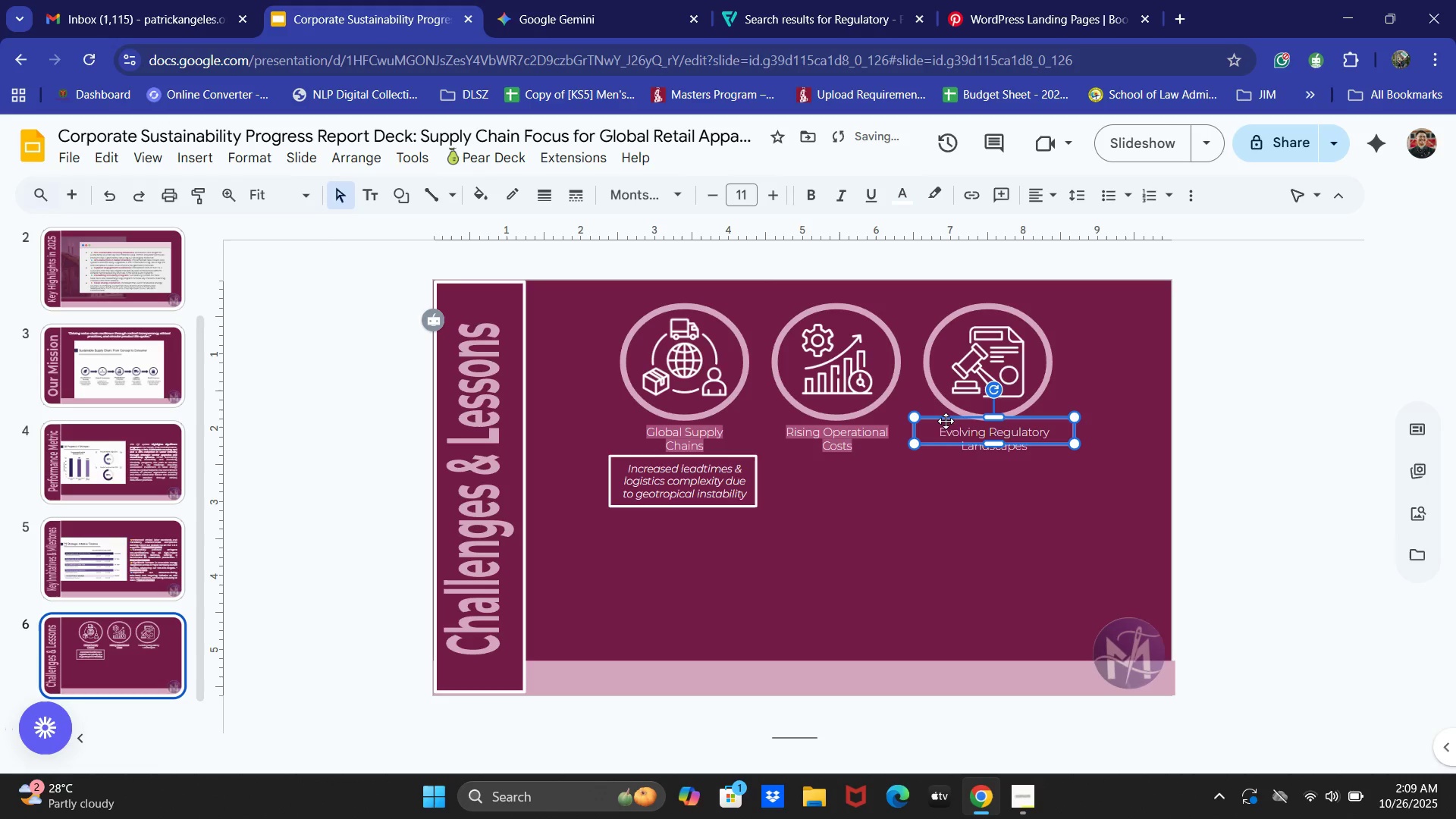 
left_click([973, 430])
 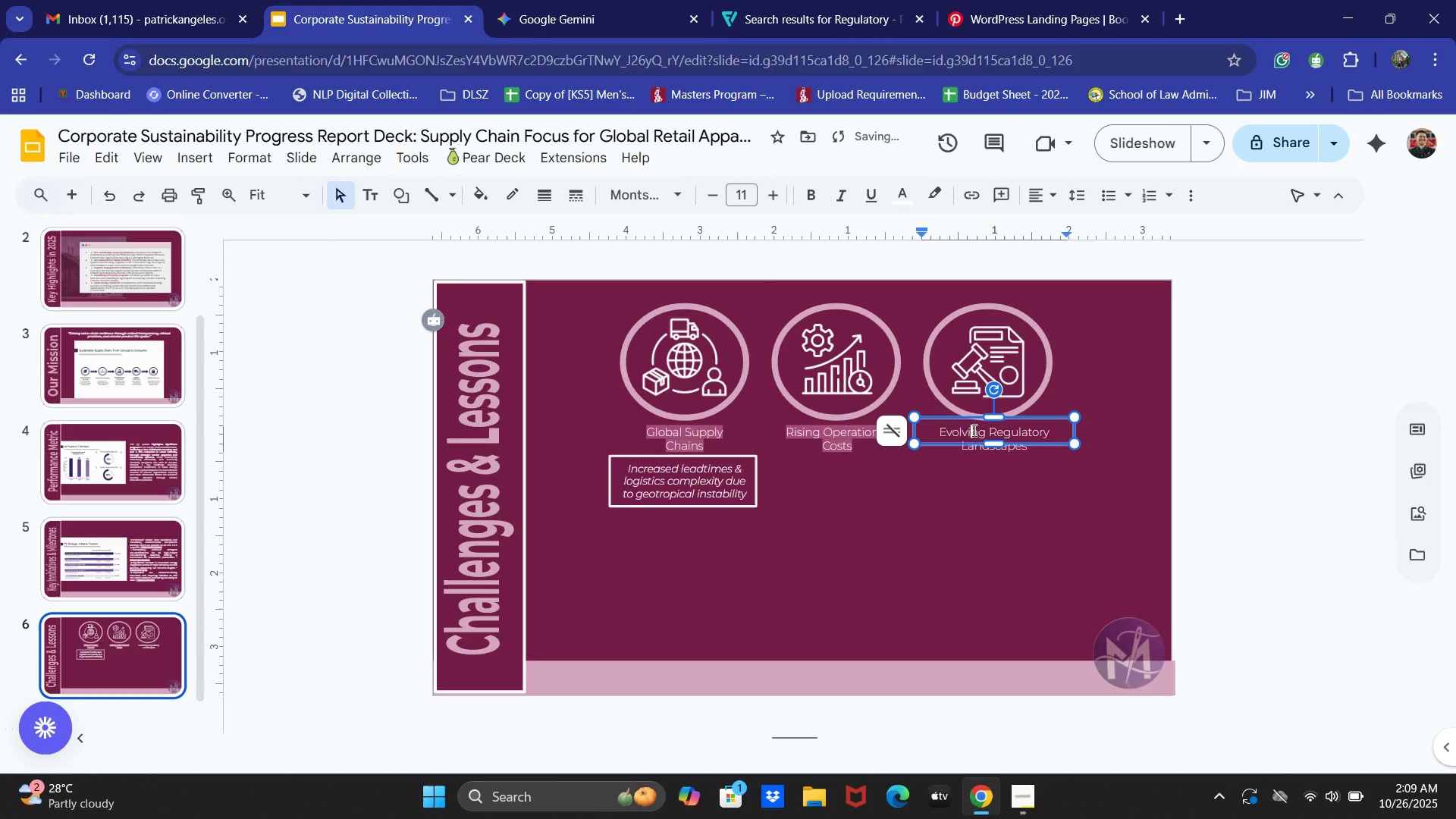 
key(Control+A)
 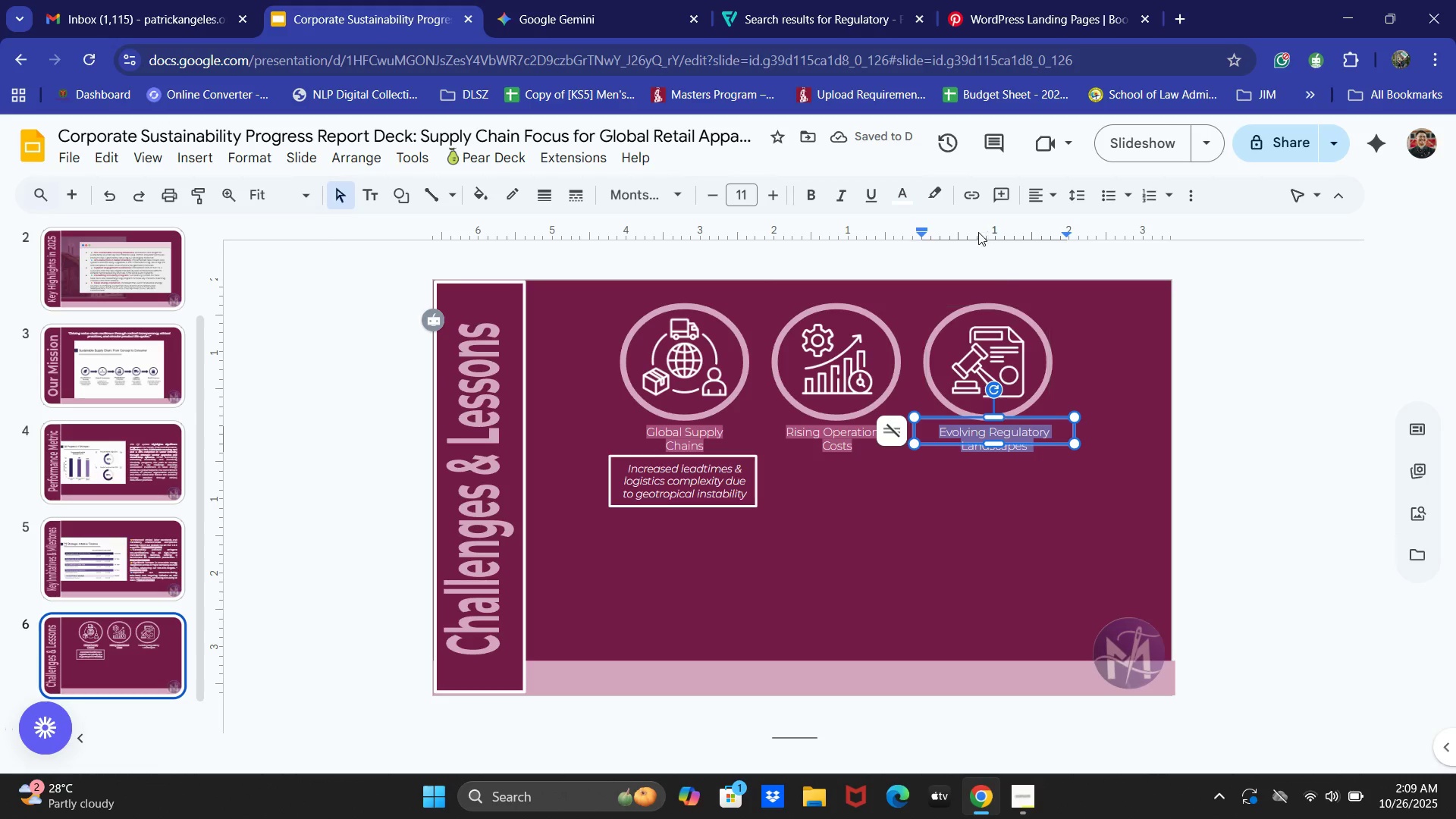 
left_click([939, 198])
 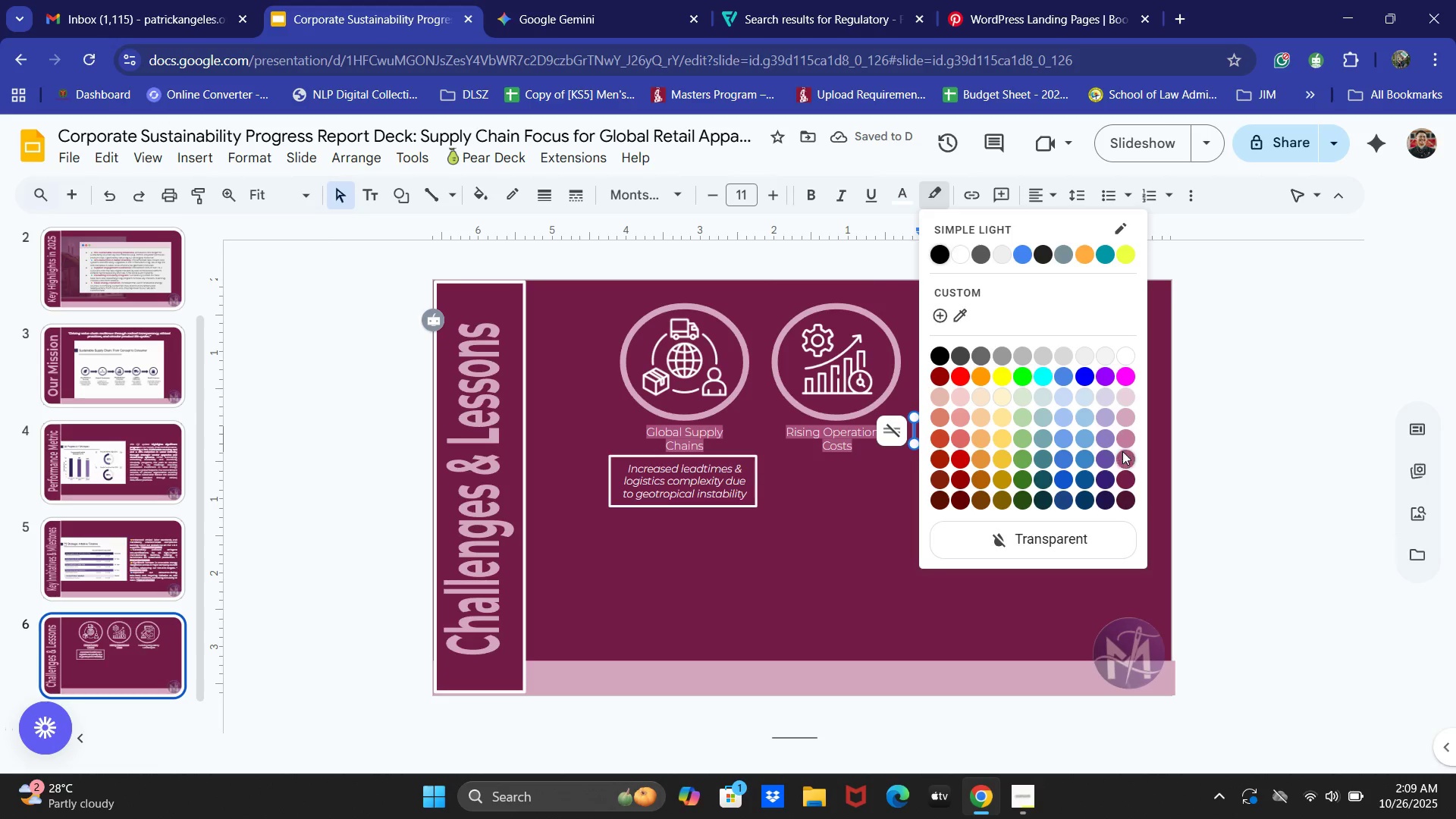 
double_click([896, 589])
 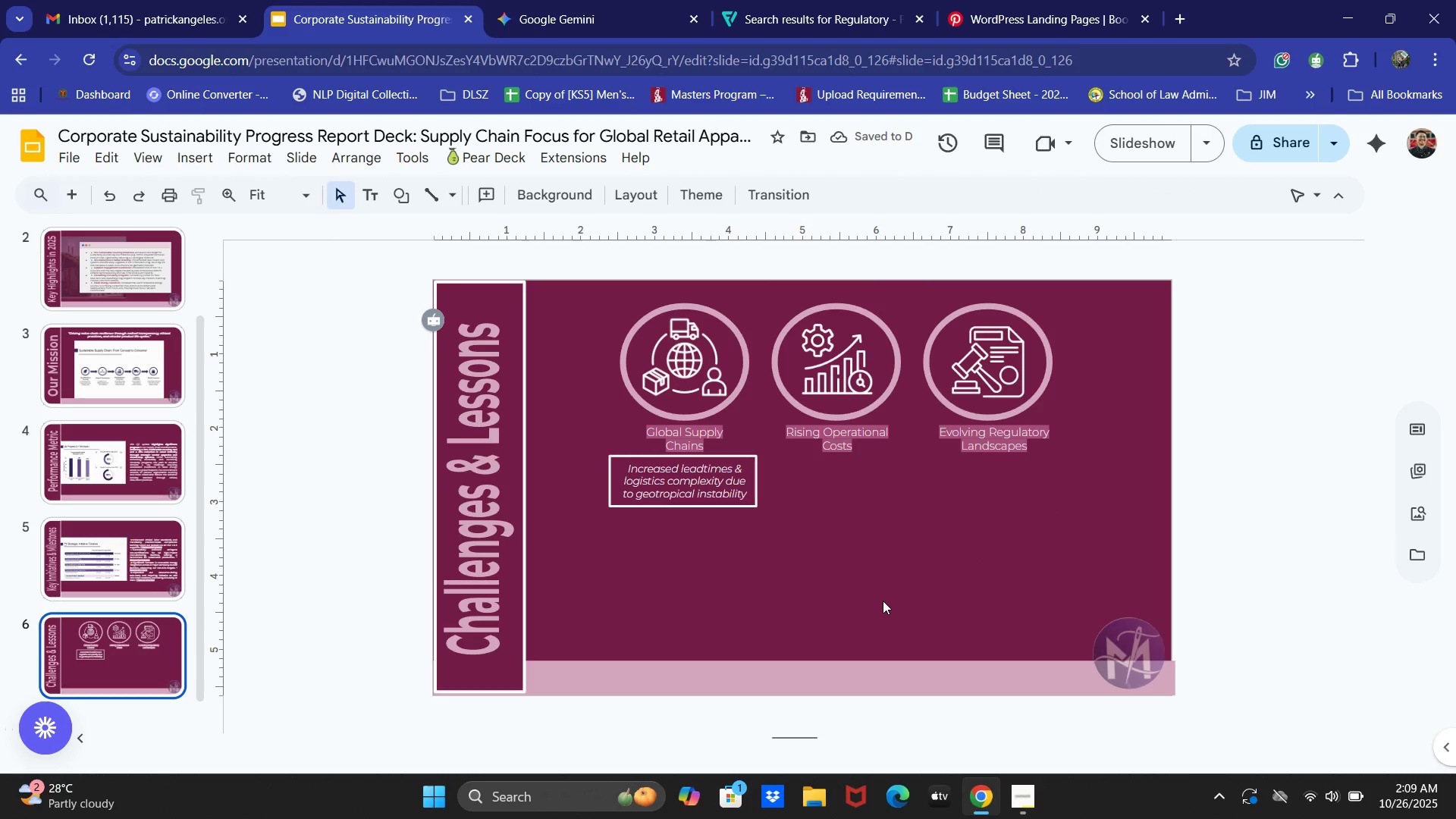 
left_click([708, 472])
 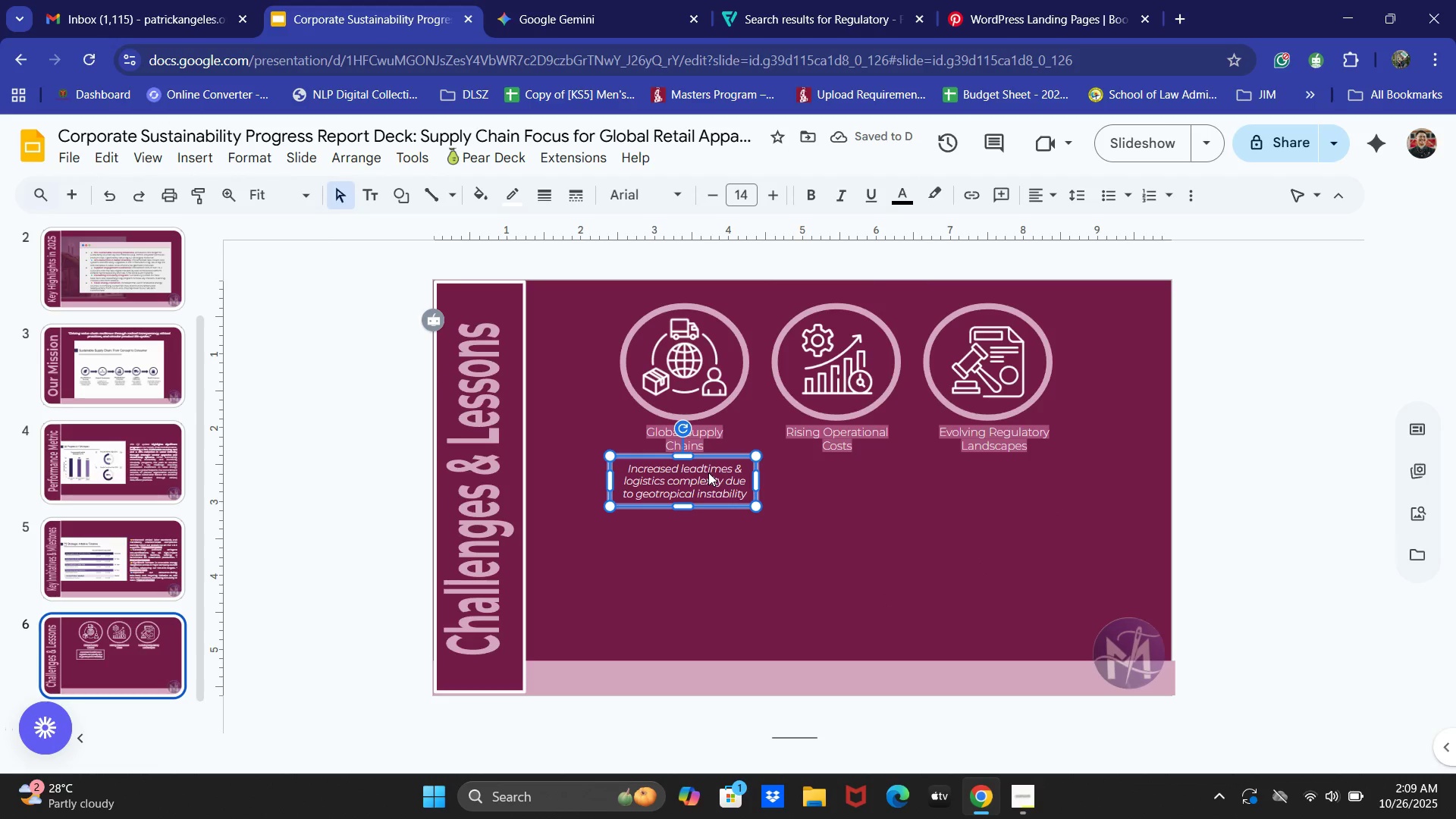 
hold_key(key=ControlLeft, duration=0.66)
 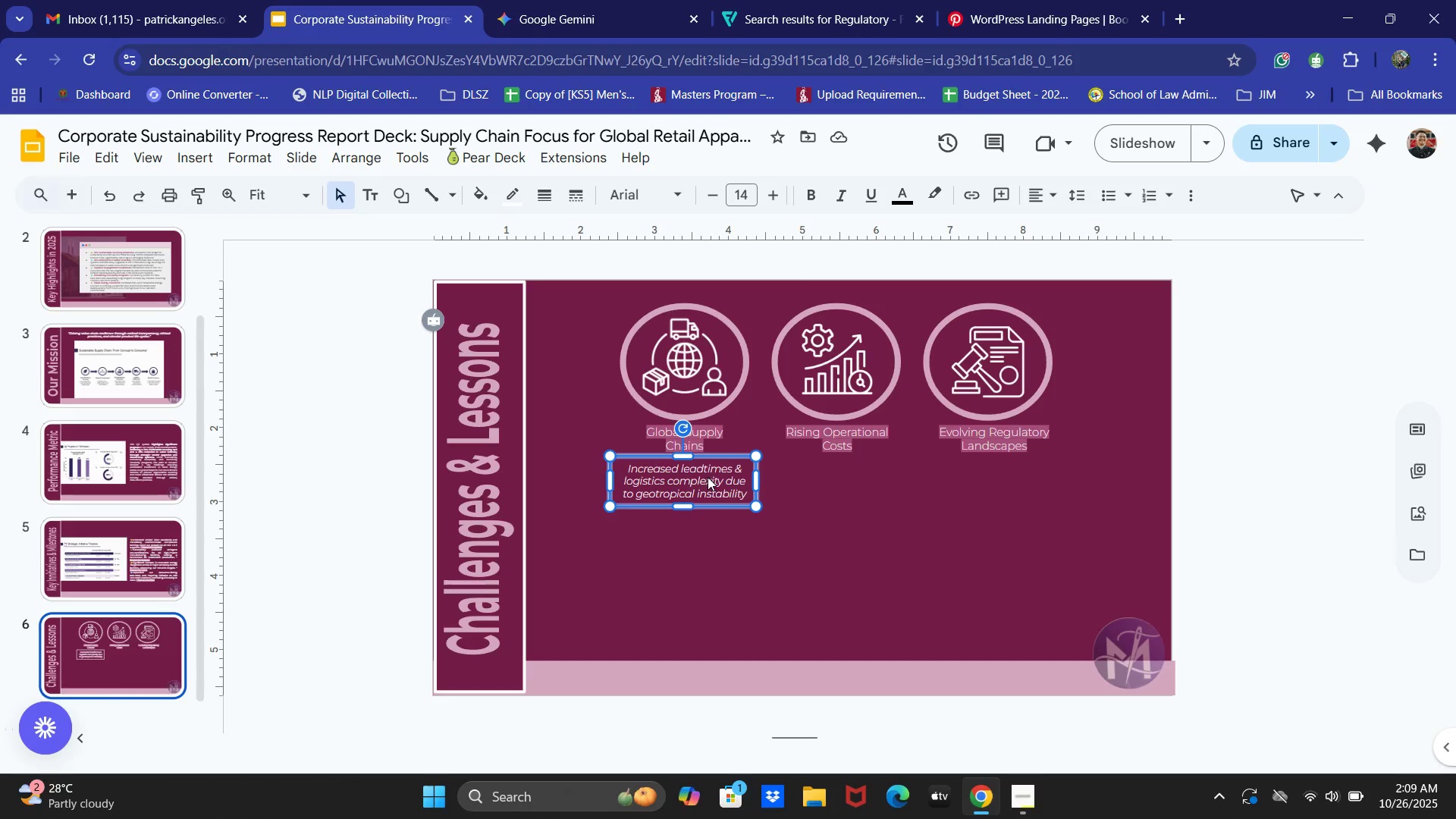 
key(Control+C)
 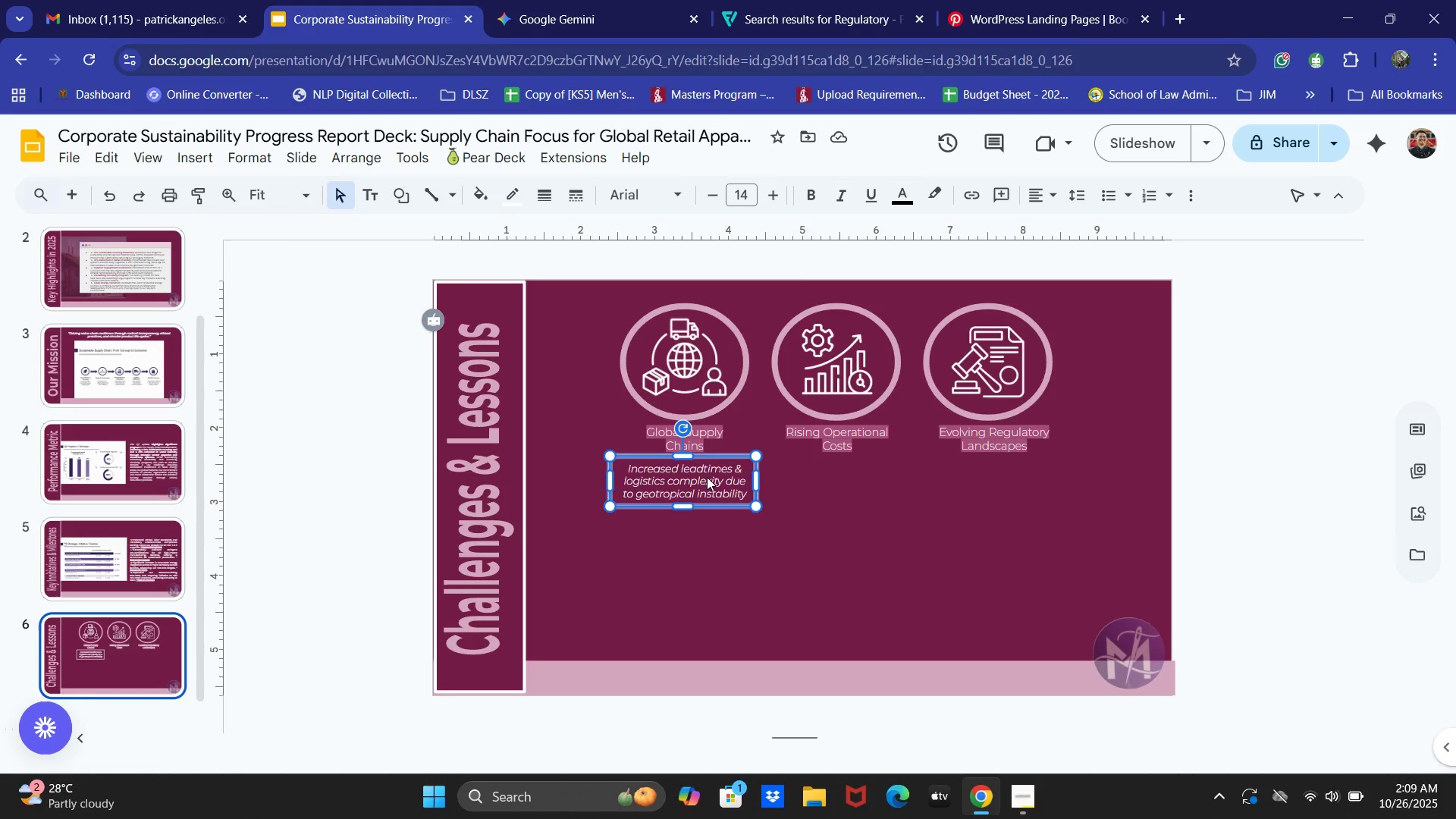 
key(Control+V)
 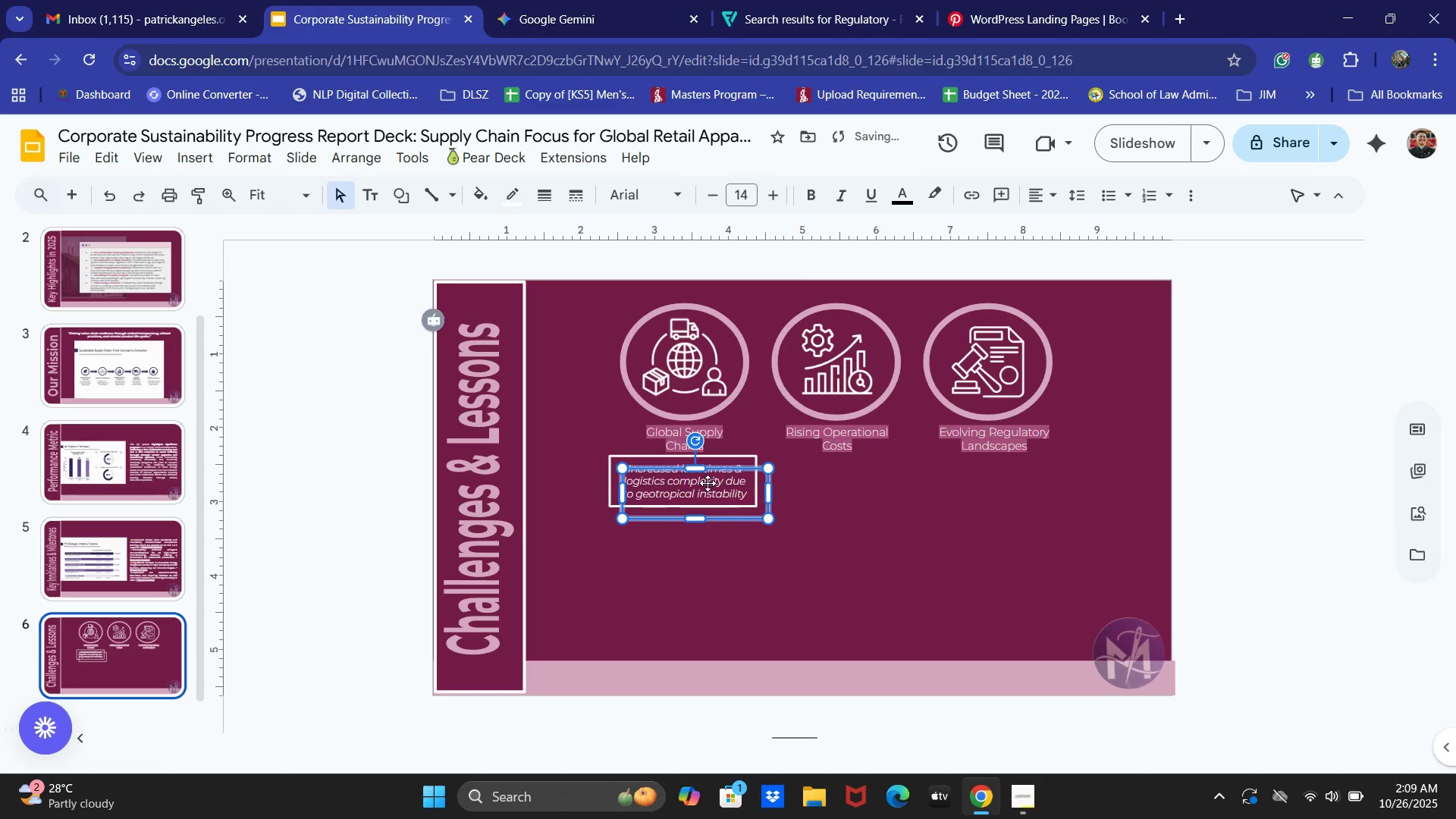 
left_click_drag(start_coordinate=[708, 483], to_coordinate=[848, 472])
 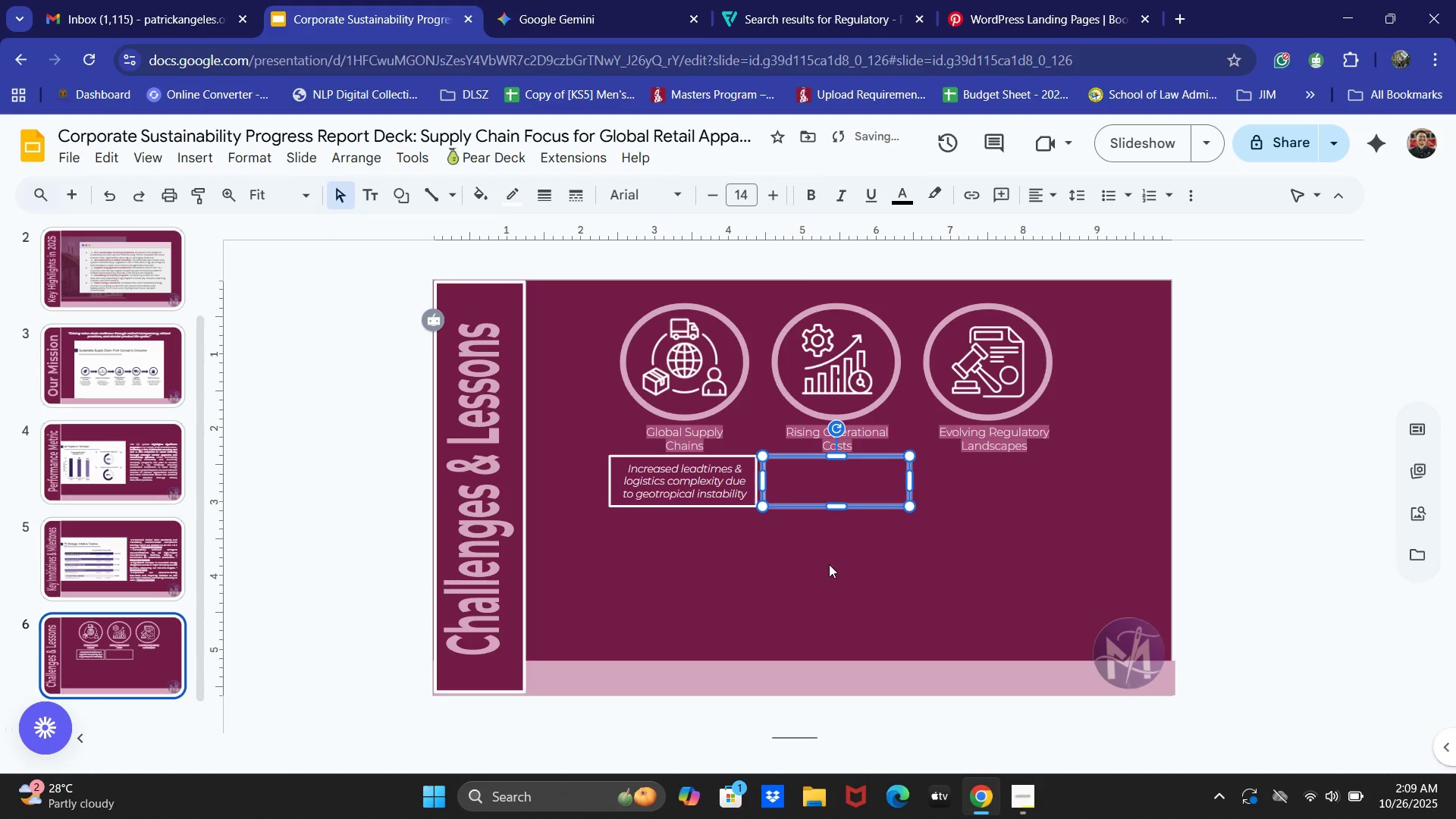 
left_click([829, 564])
 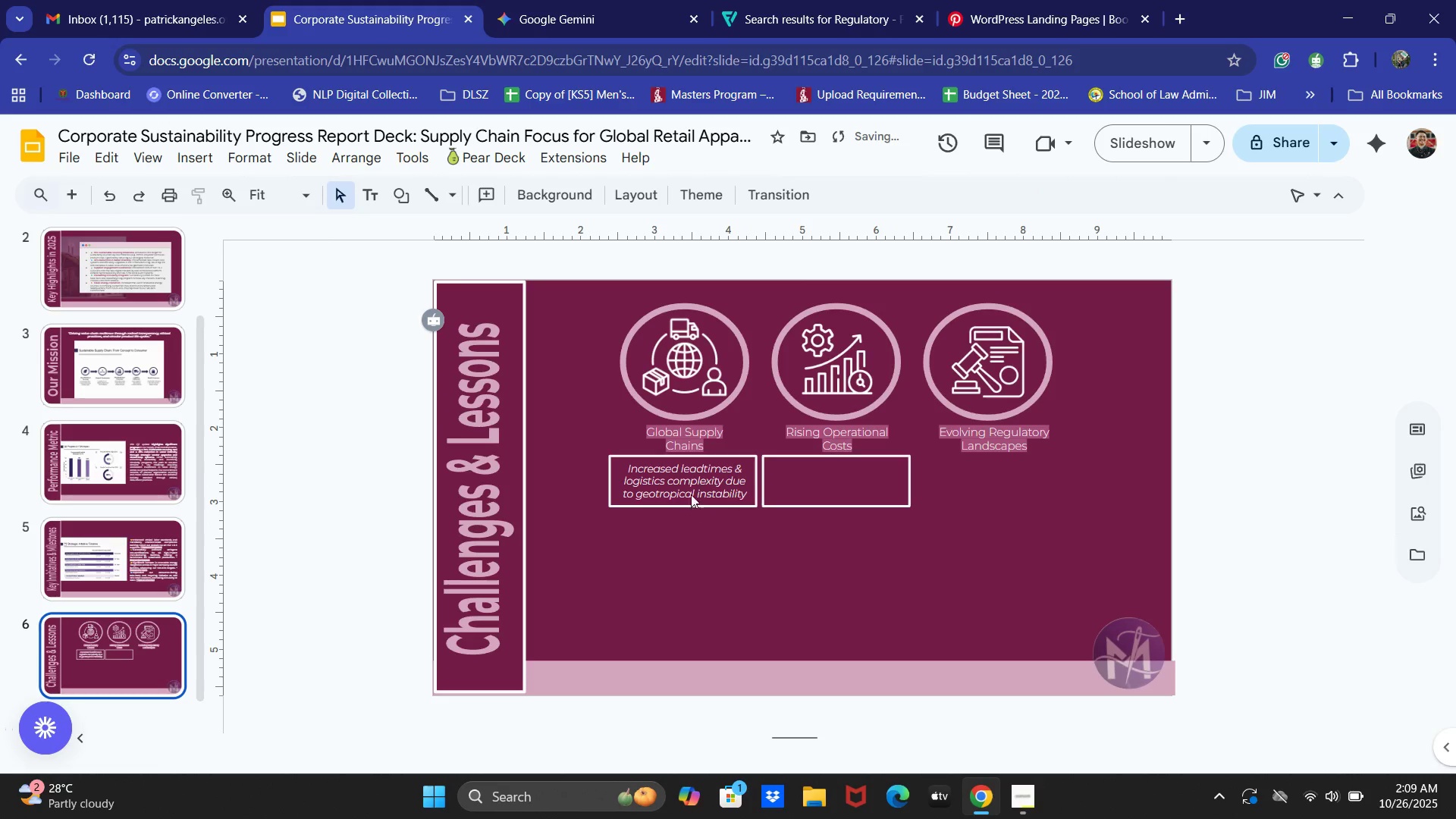 
left_click([688, 483])
 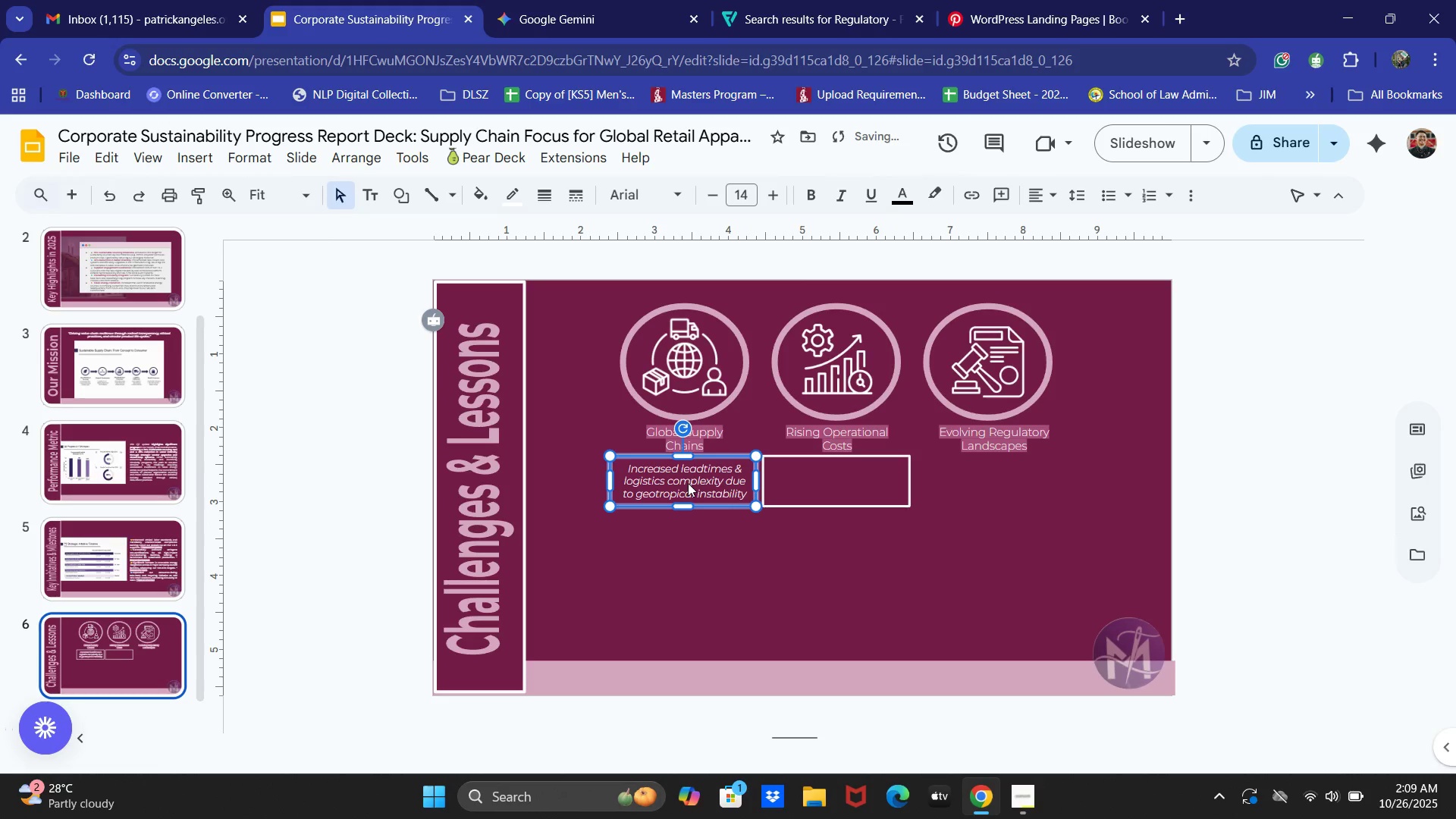 
double_click([688, 483])
 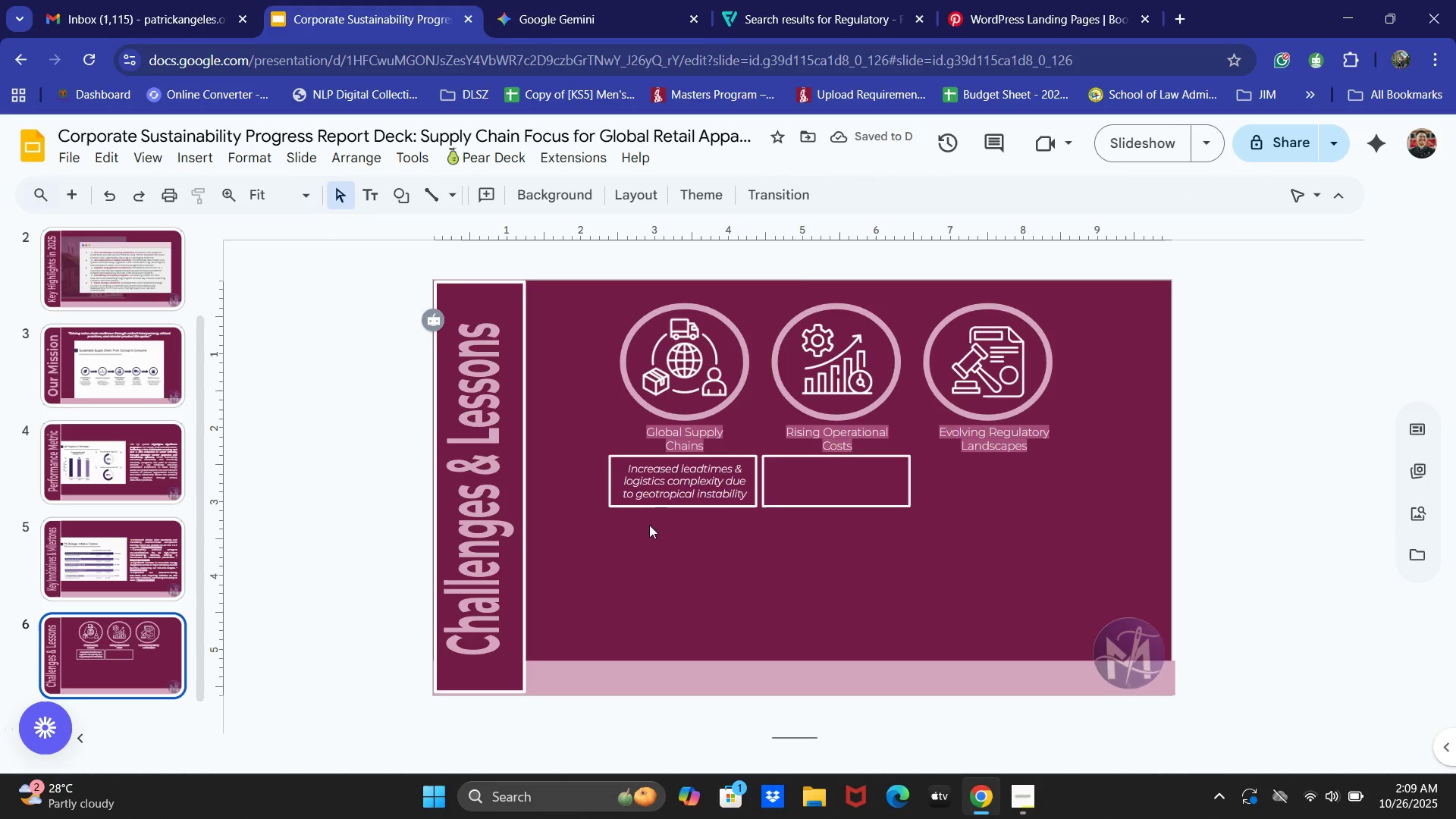 
double_click([640, 485])
 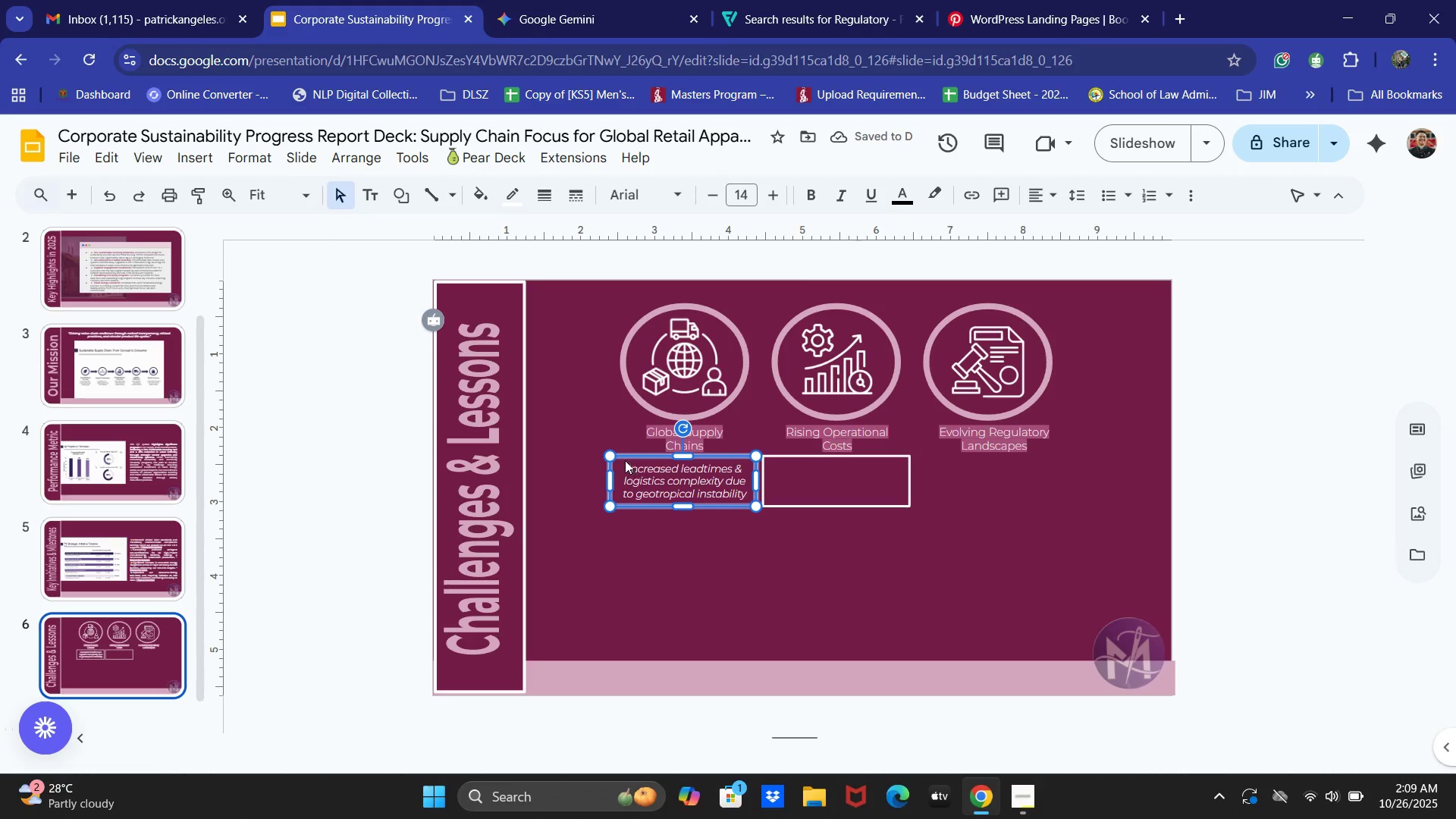 
left_click_drag(start_coordinate=[623, 457], to_coordinate=[586, 513])
 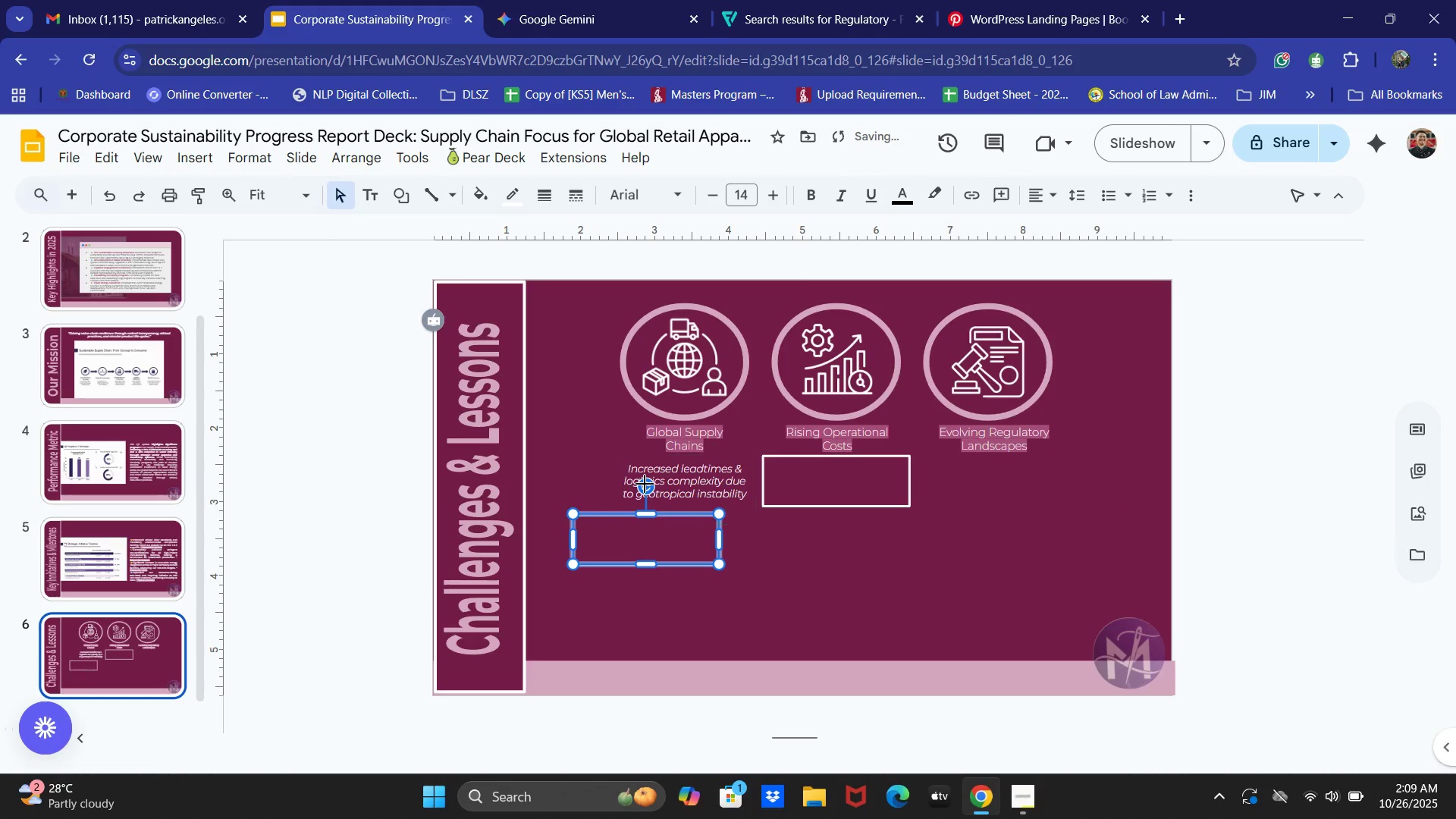 
left_click([654, 478])
 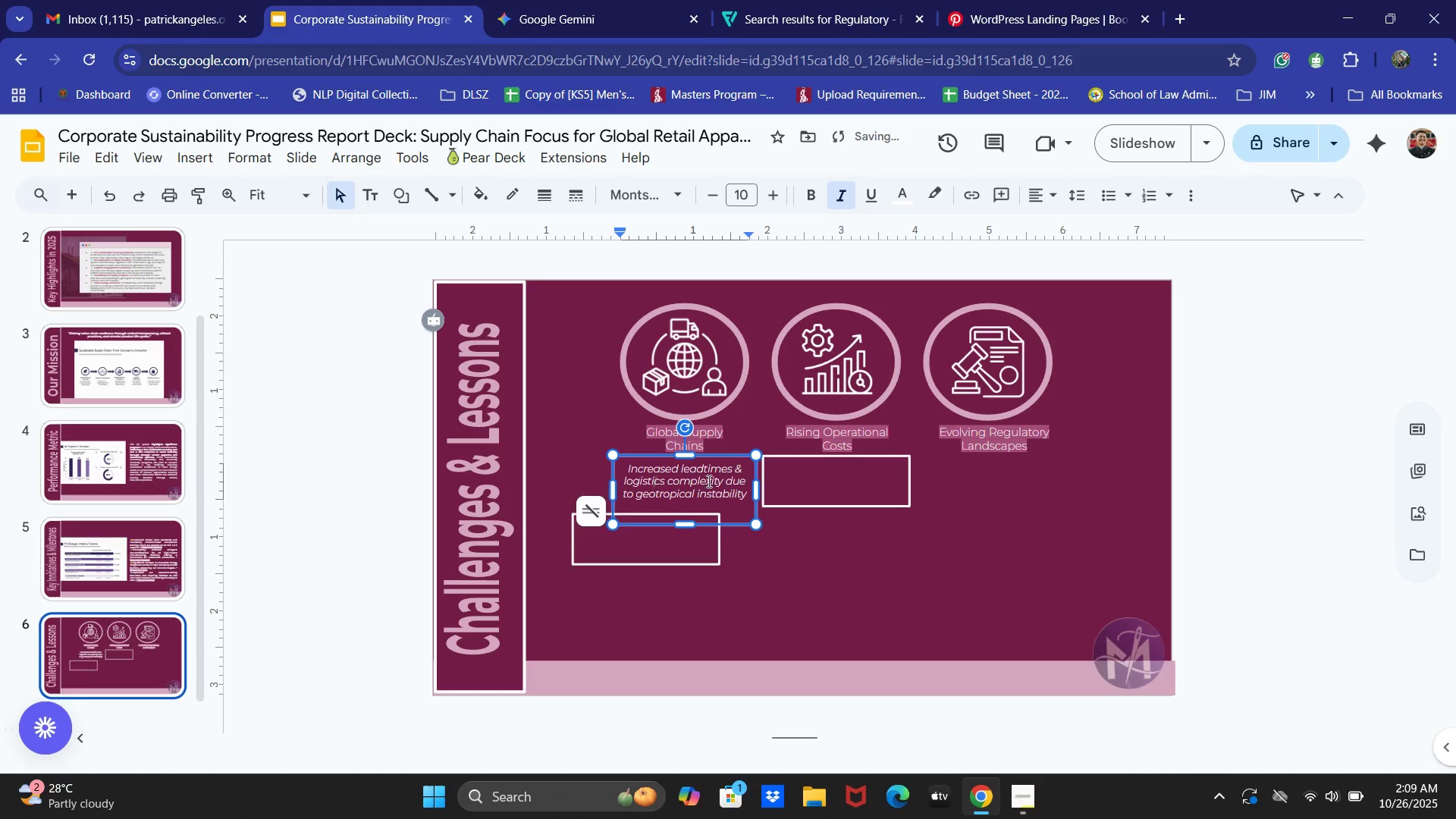 
left_click([708, 481])
 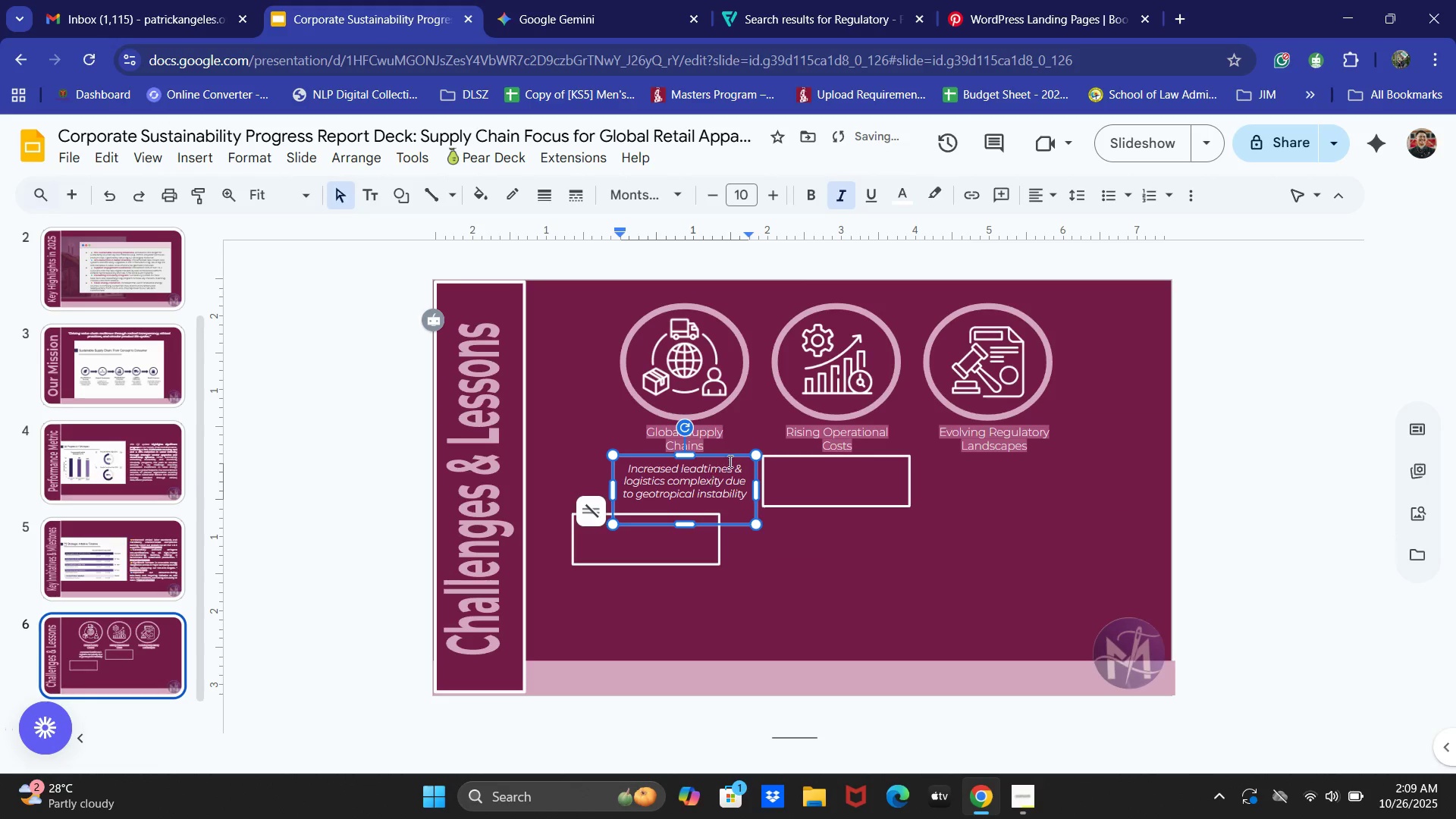 
left_click([730, 460])
 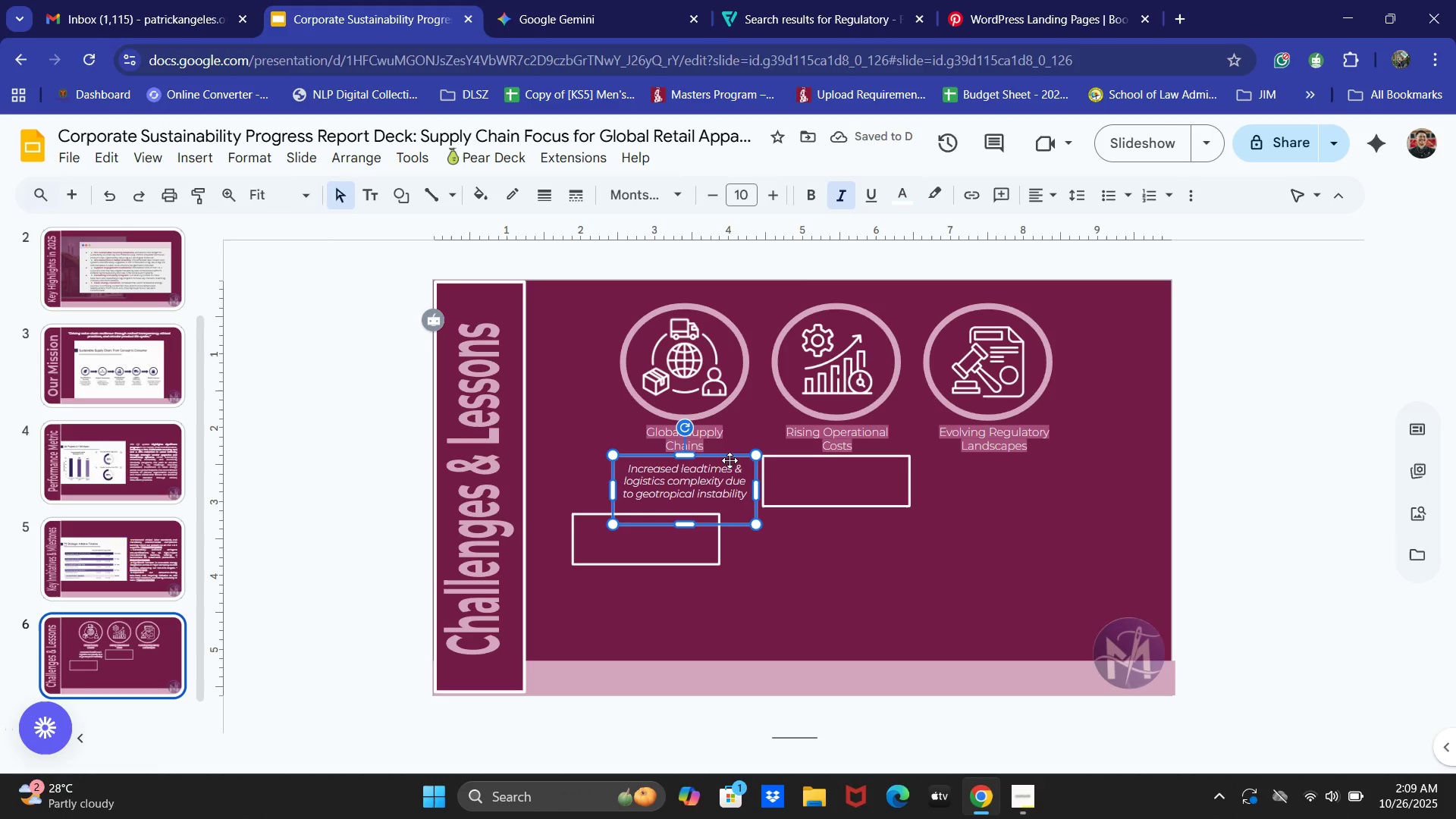 
key(Control+C)
 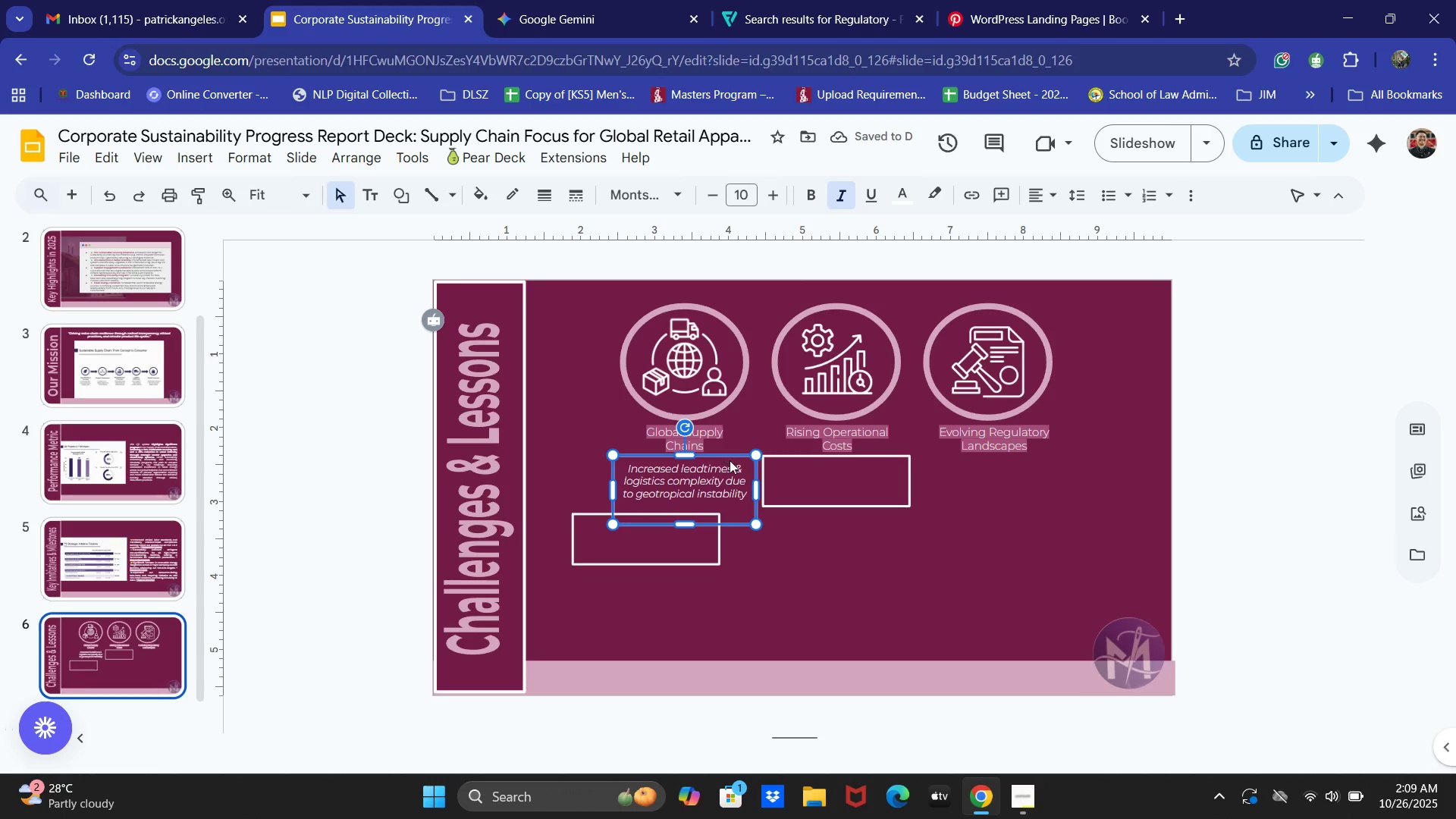 
key(Control+V)
 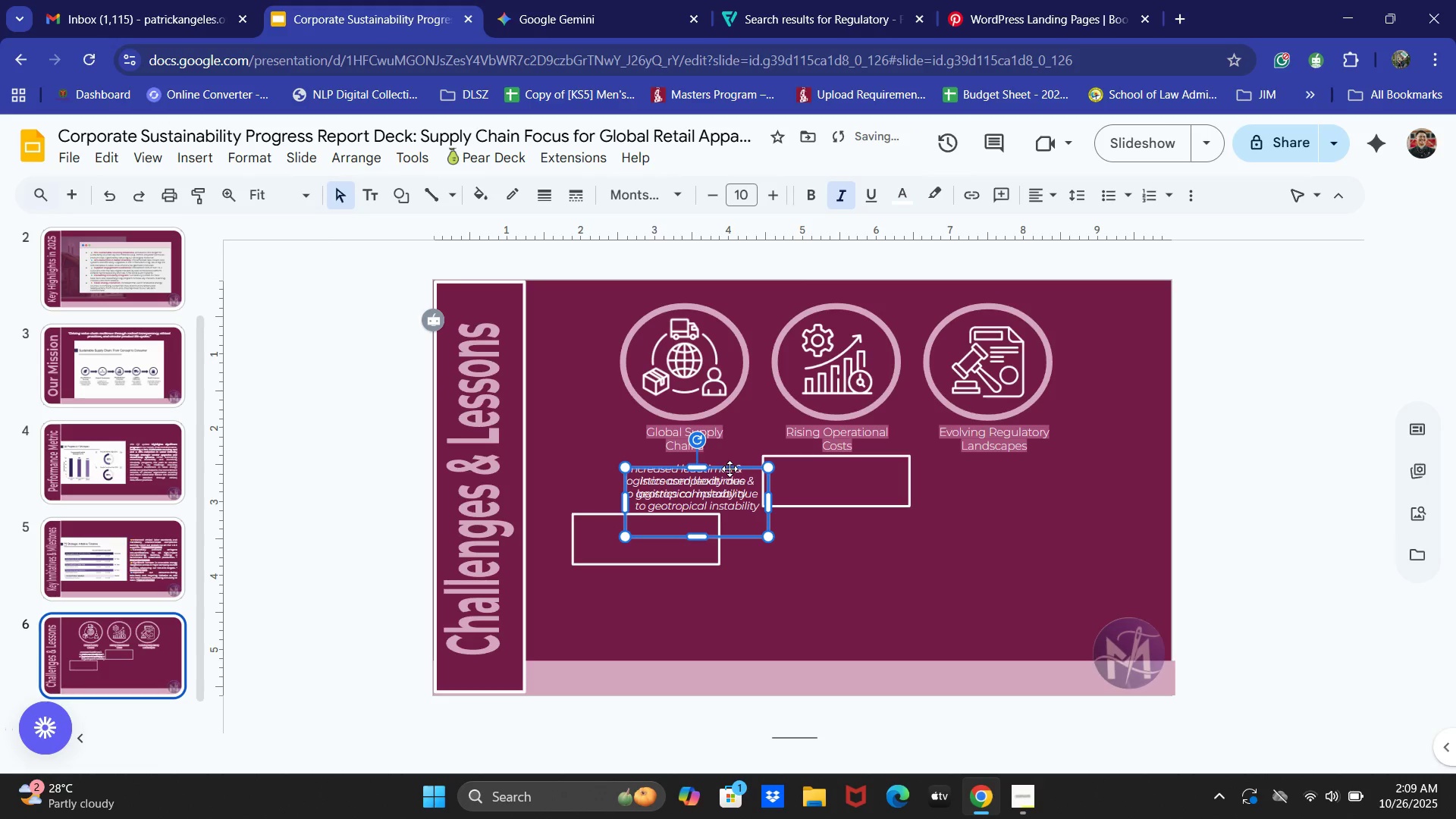 
left_click_drag(start_coordinate=[730, 469], to_coordinate=[868, 453])
 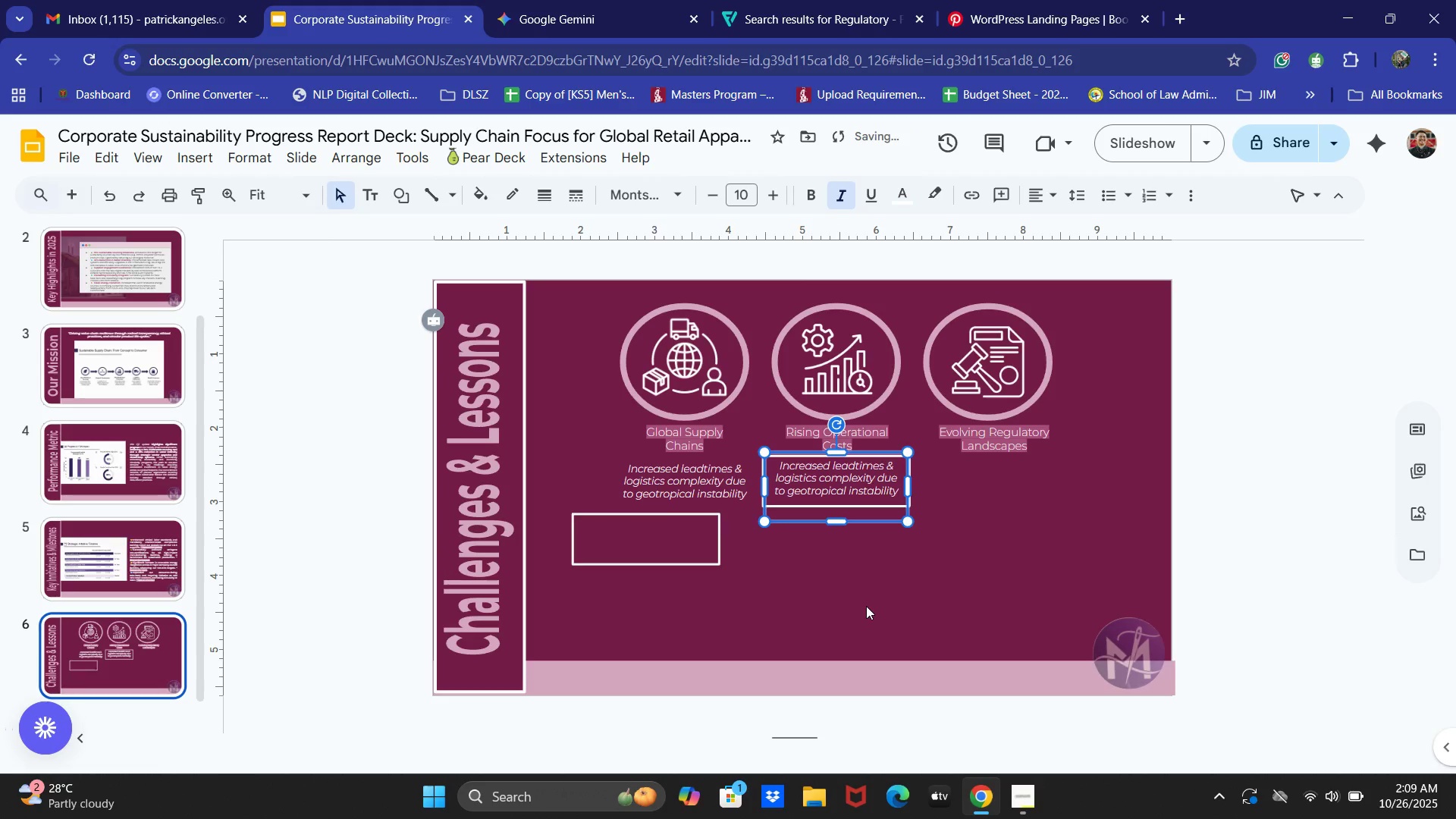 
left_click([866, 606])
 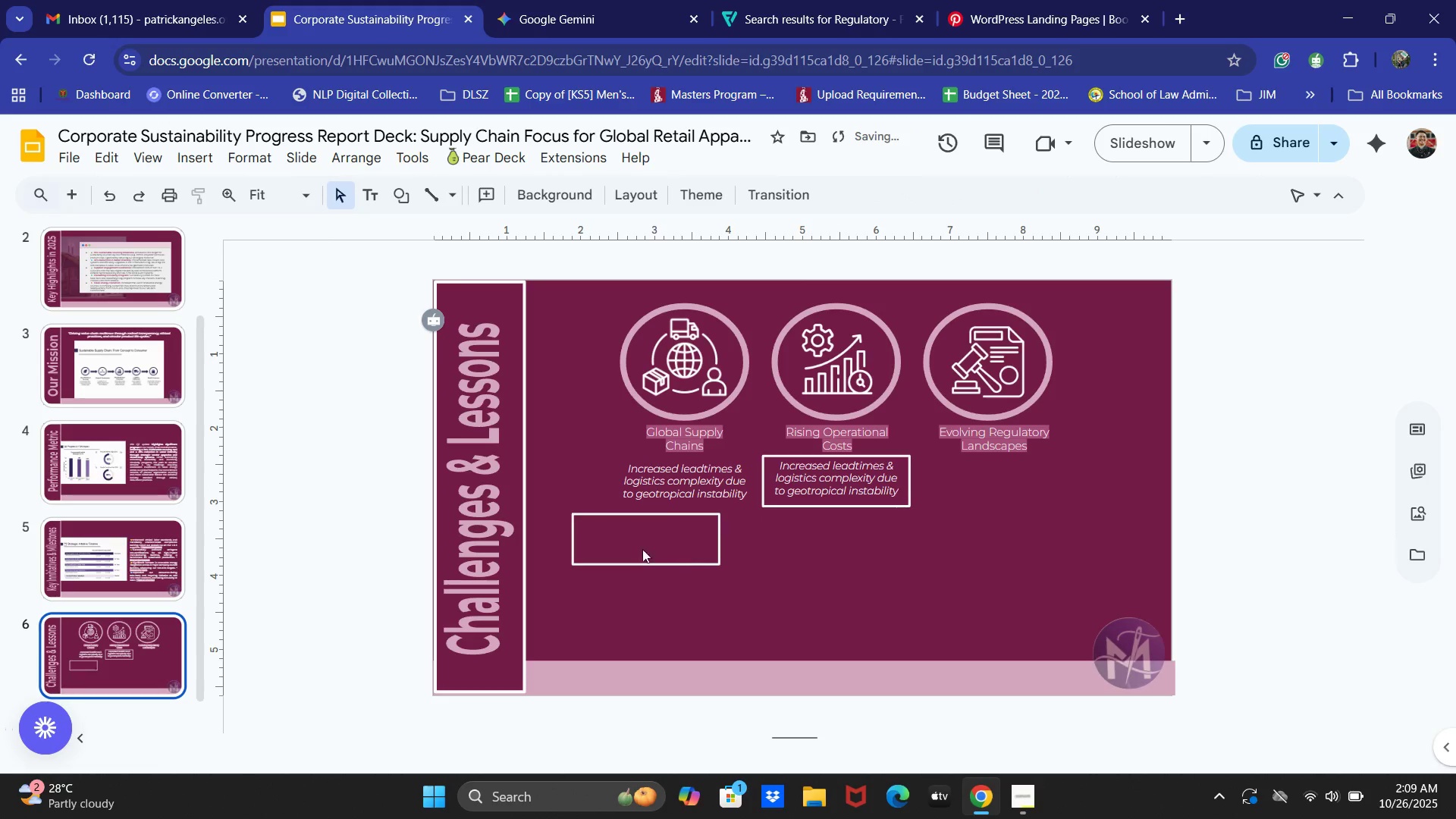 
left_click([620, 544])
 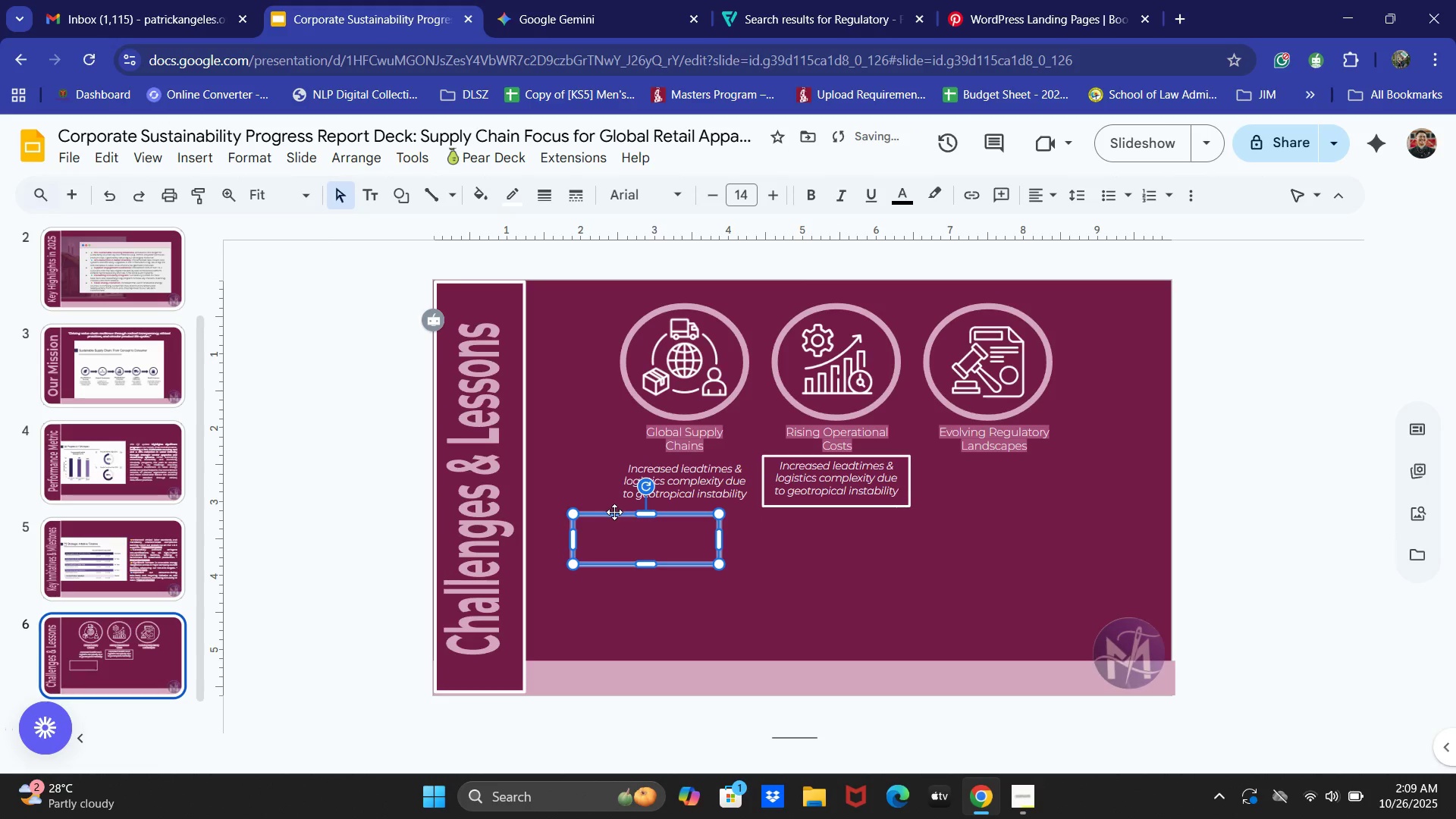 
left_click_drag(start_coordinate=[614, 512], to_coordinate=[654, 456])
 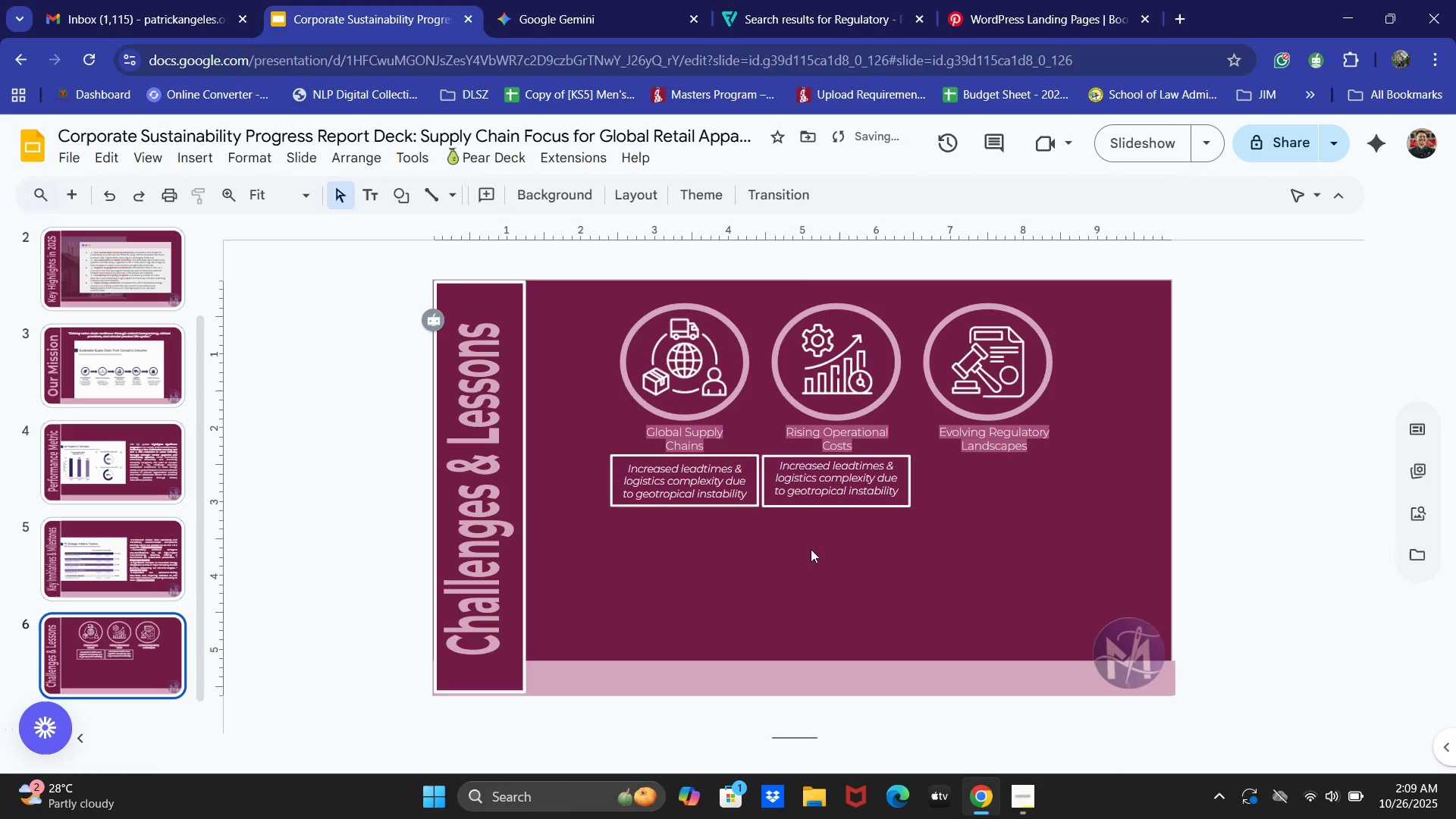 
double_click([836, 486])
 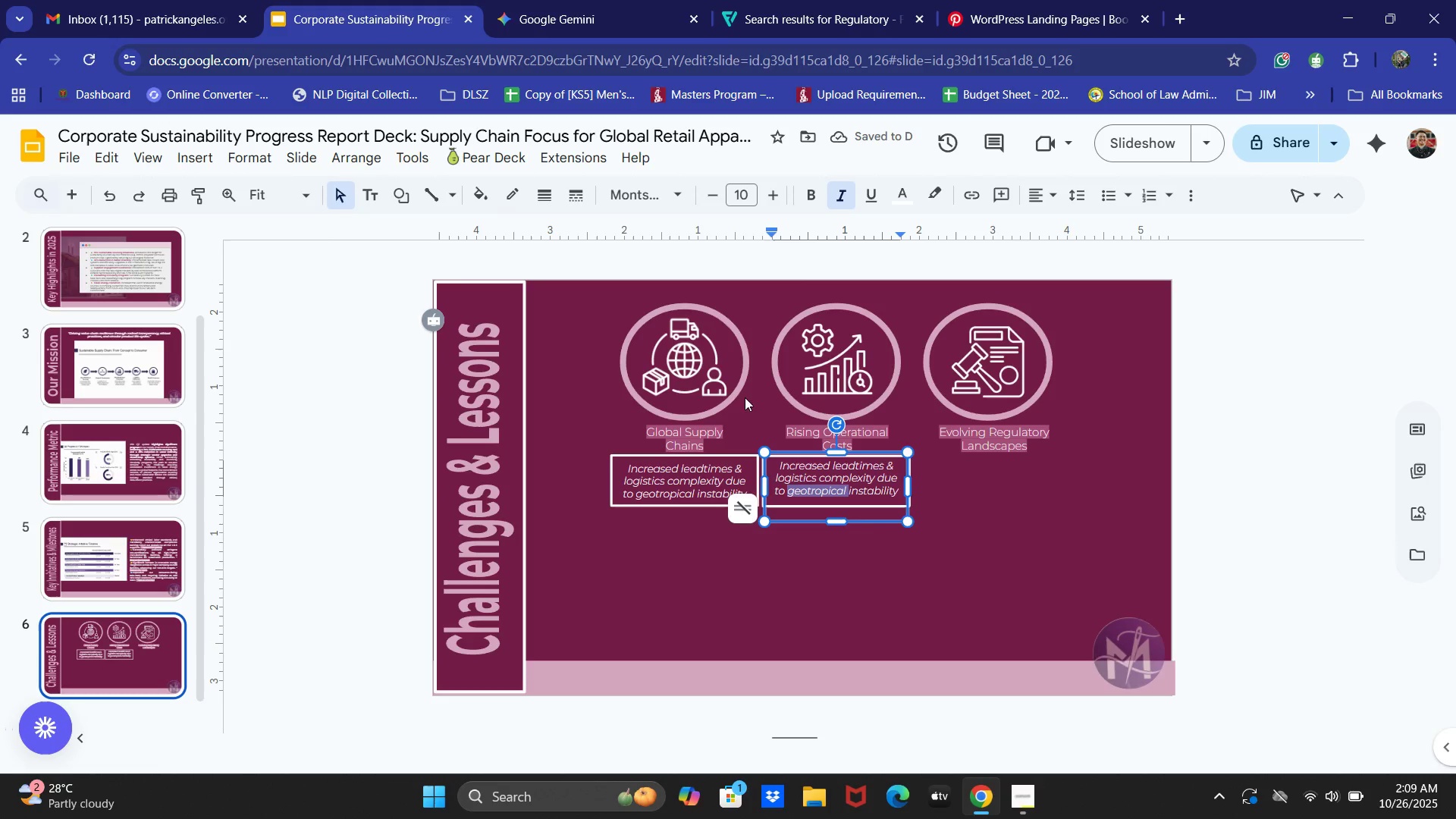 
left_click([549, 0])
 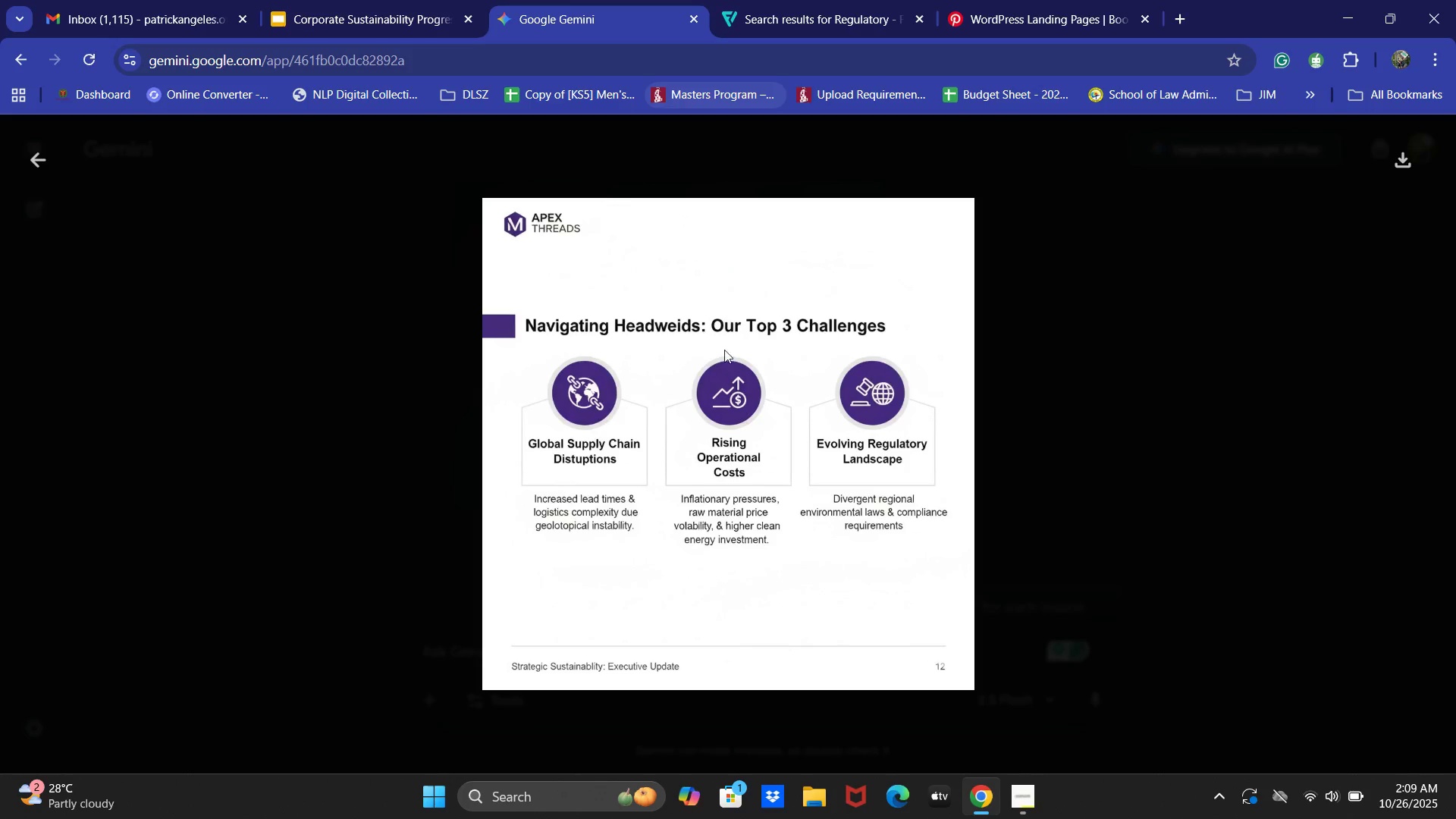 
left_click([1080, 371])
 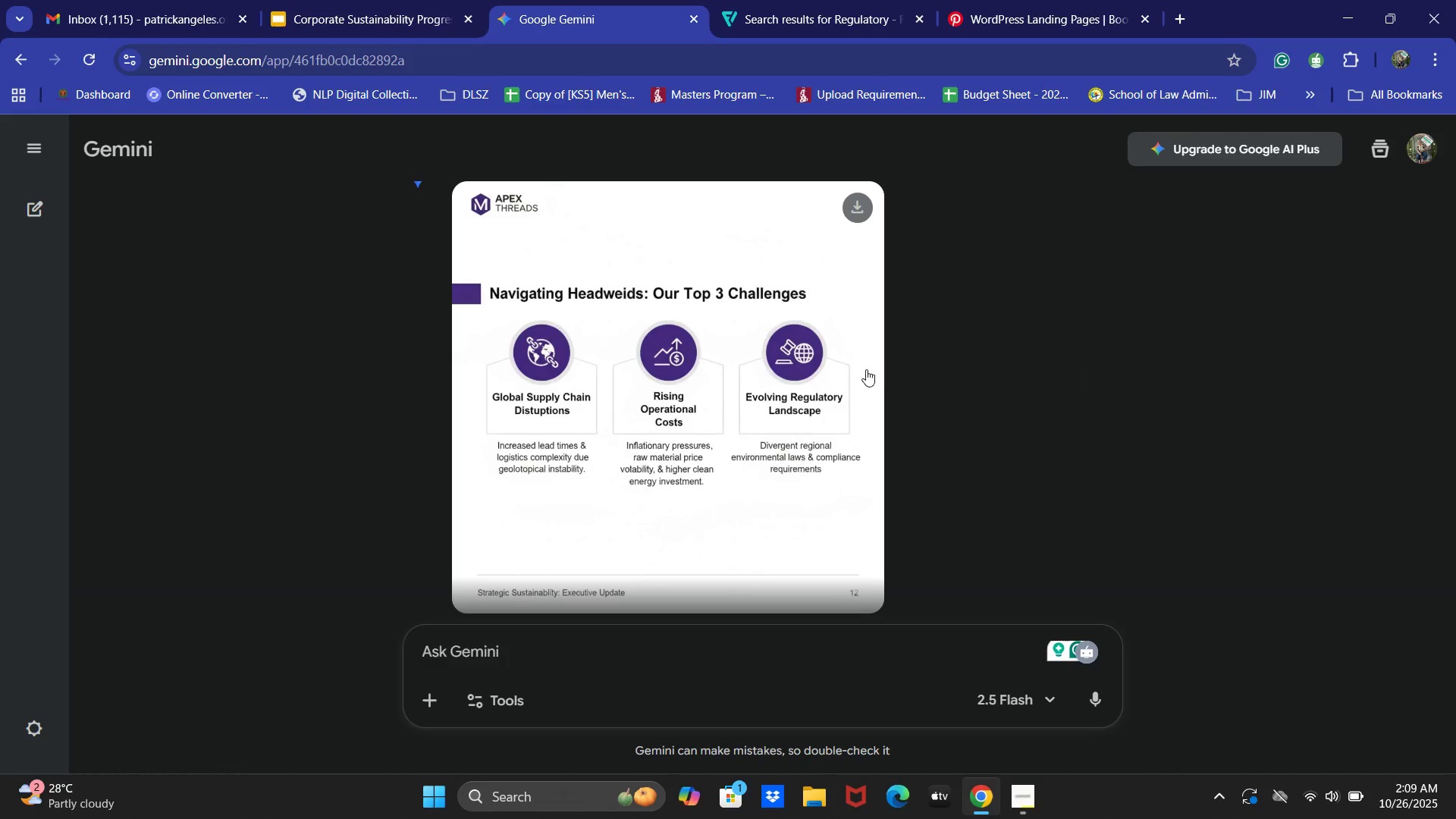 
wait(7.53)
 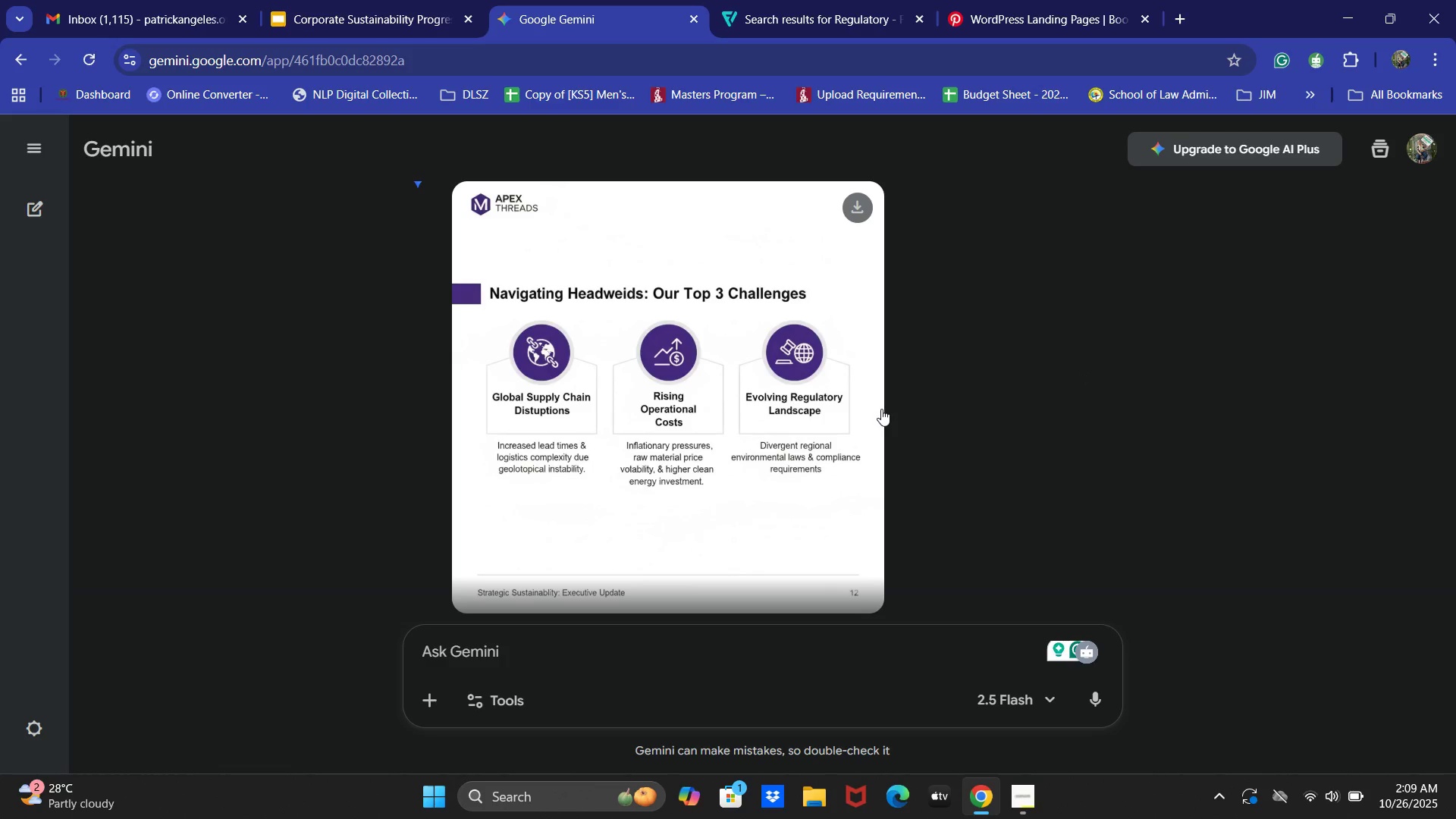 
left_click([393, 0])
 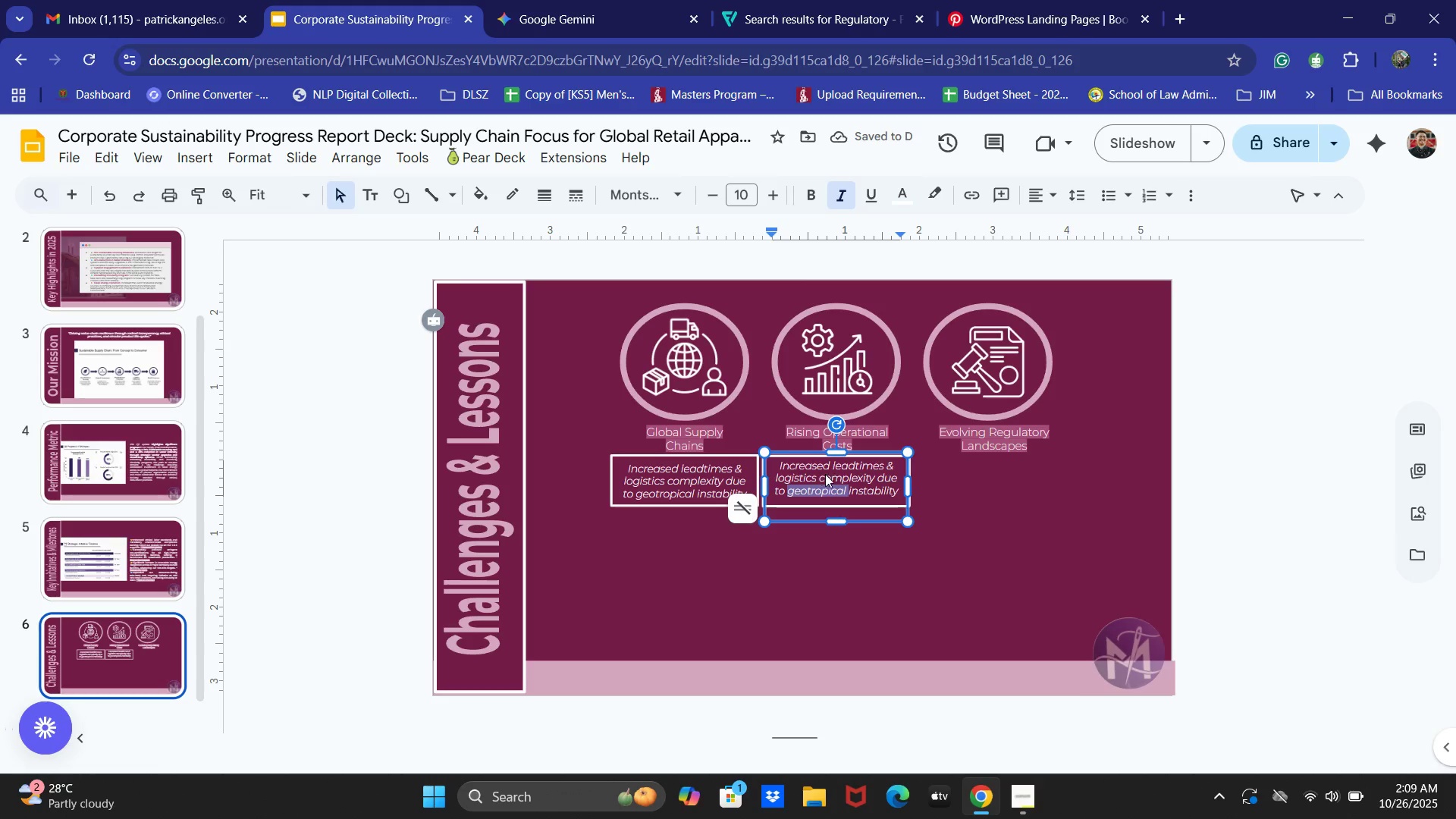 
left_click([833, 478])
 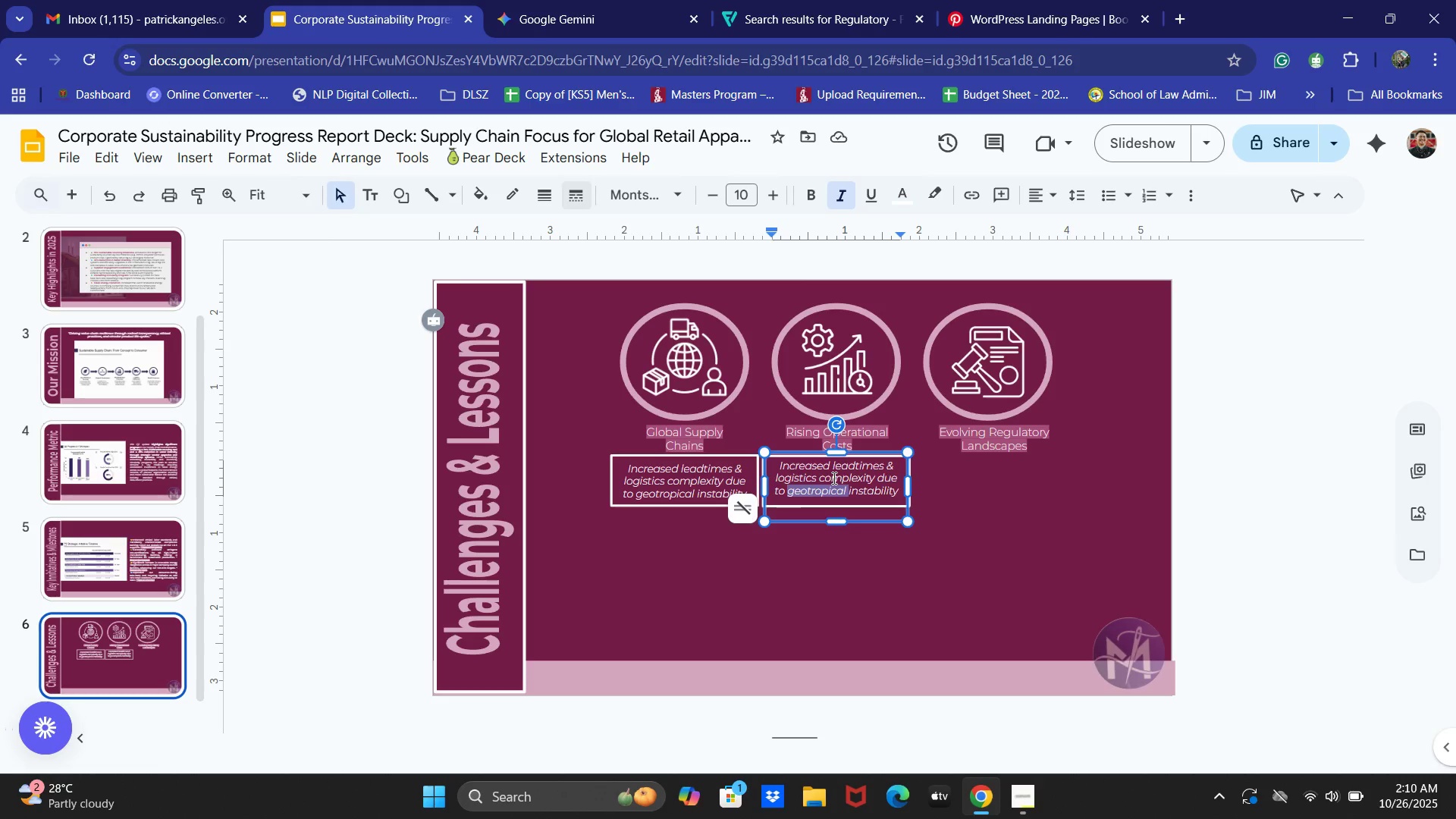 
key(Control+ControlLeft)
 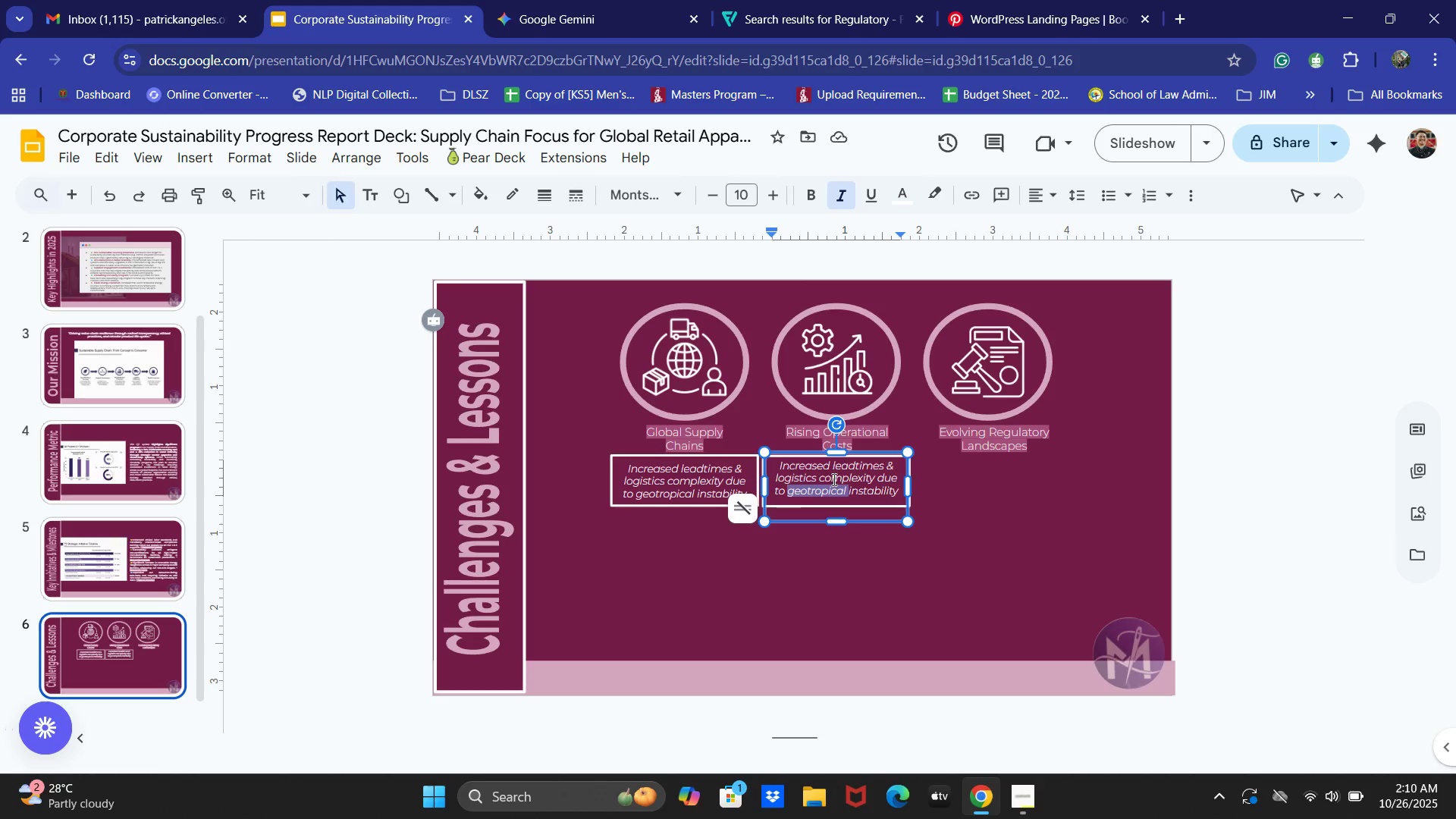 
key(Control+A)
 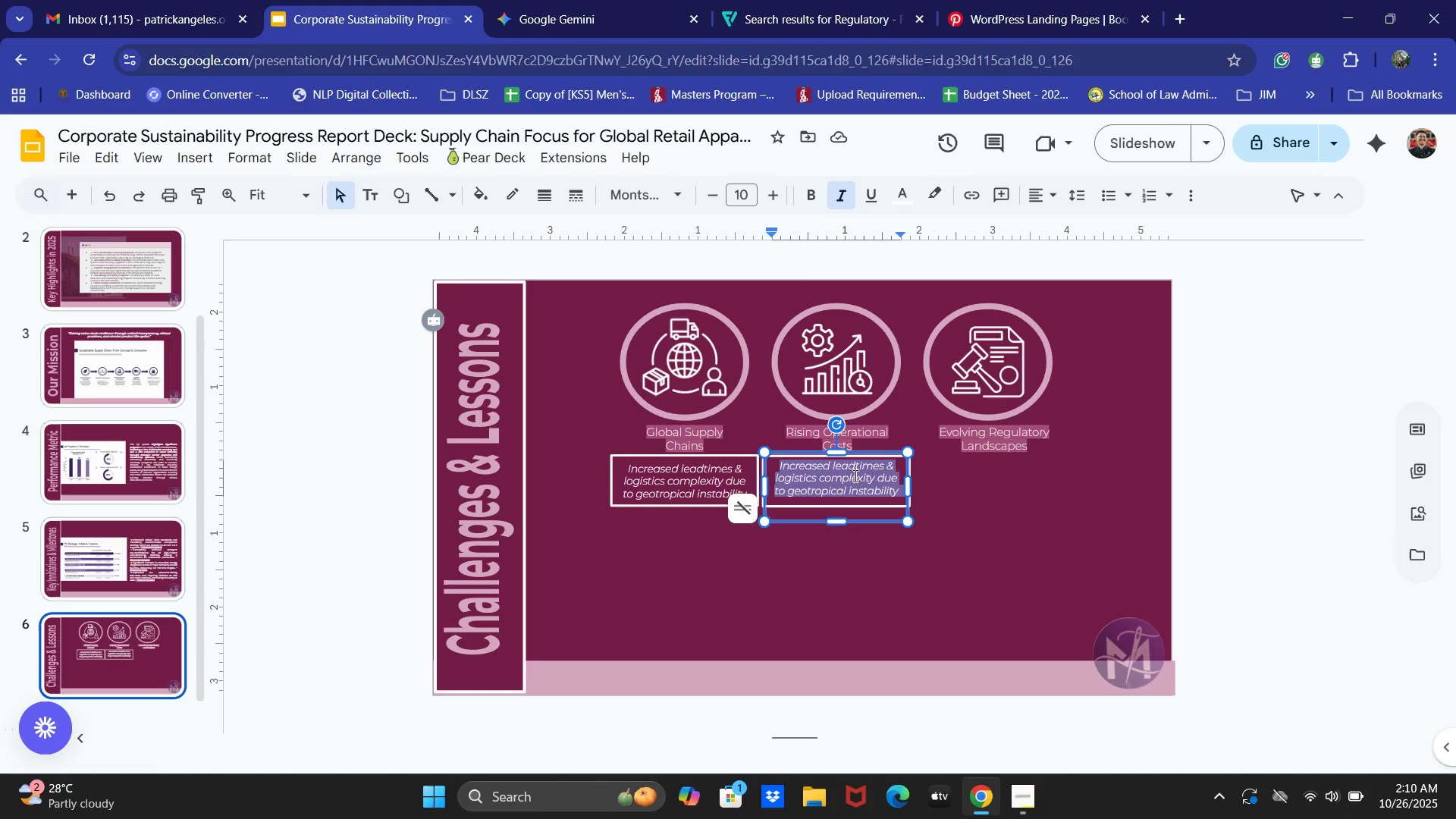 
type(Inflatui)
key(Backspace)
key(Backspace)
type(ion preasures )
 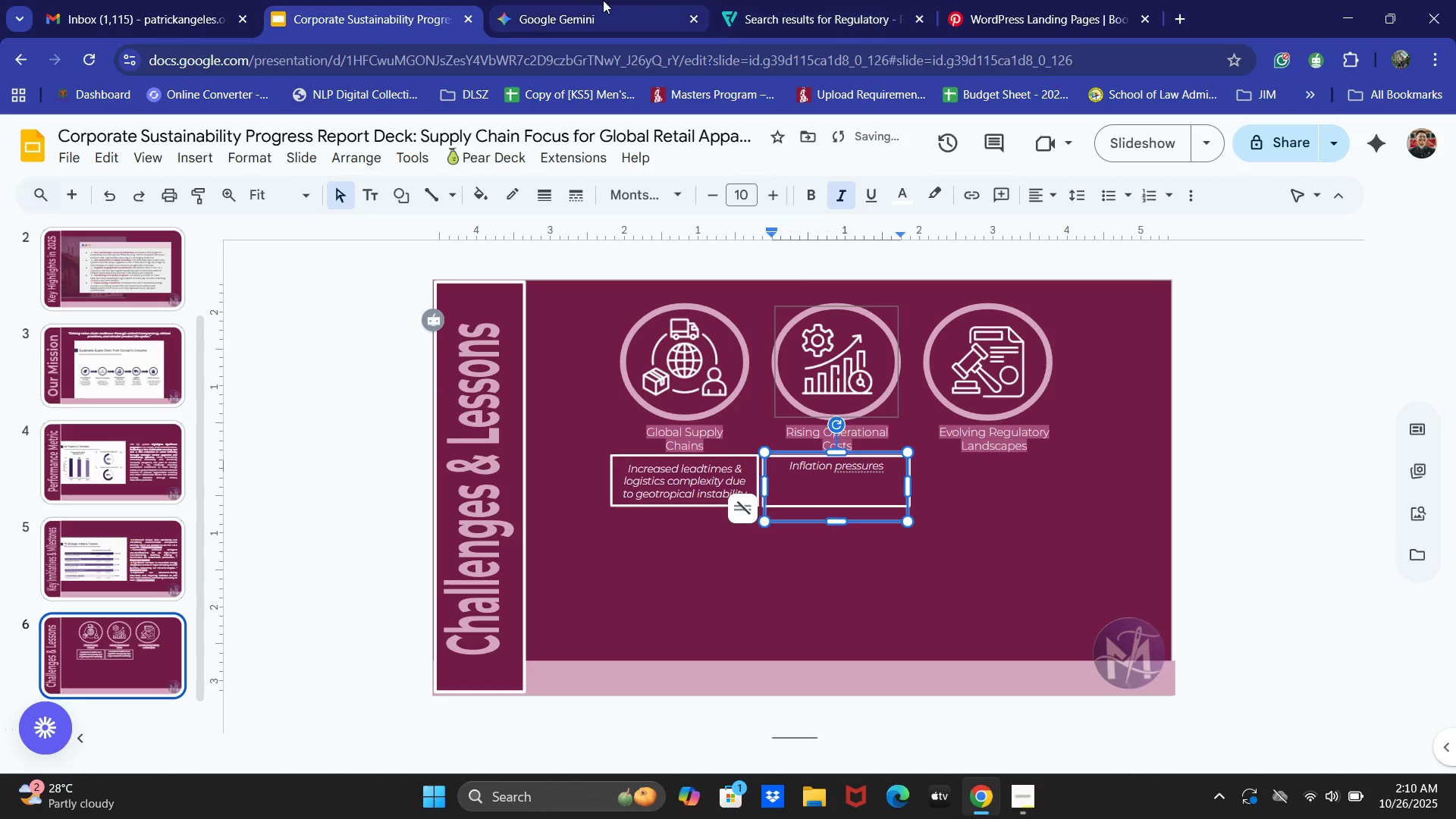 
left_click([588, 0])
 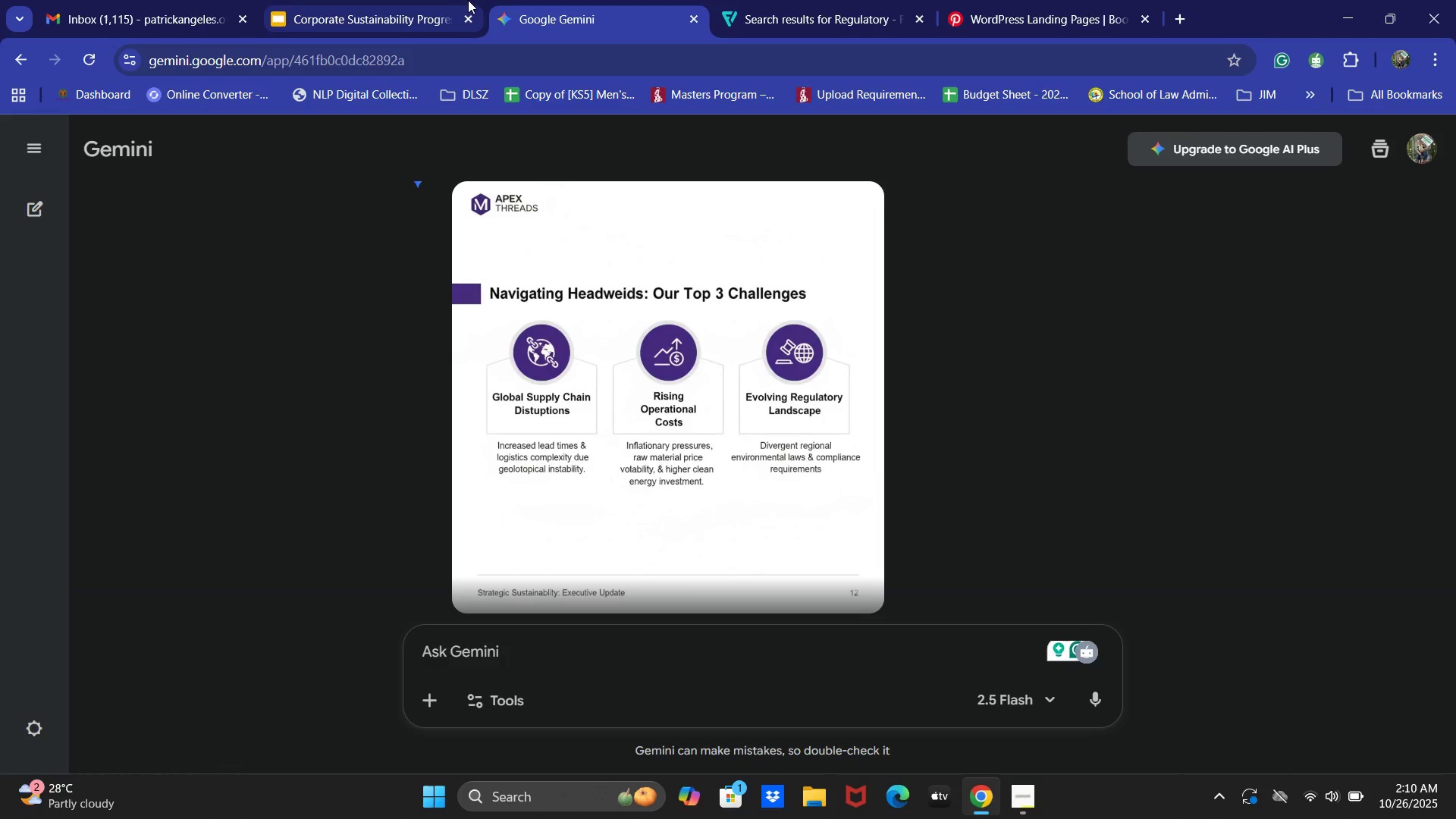 
left_click([454, 0])
 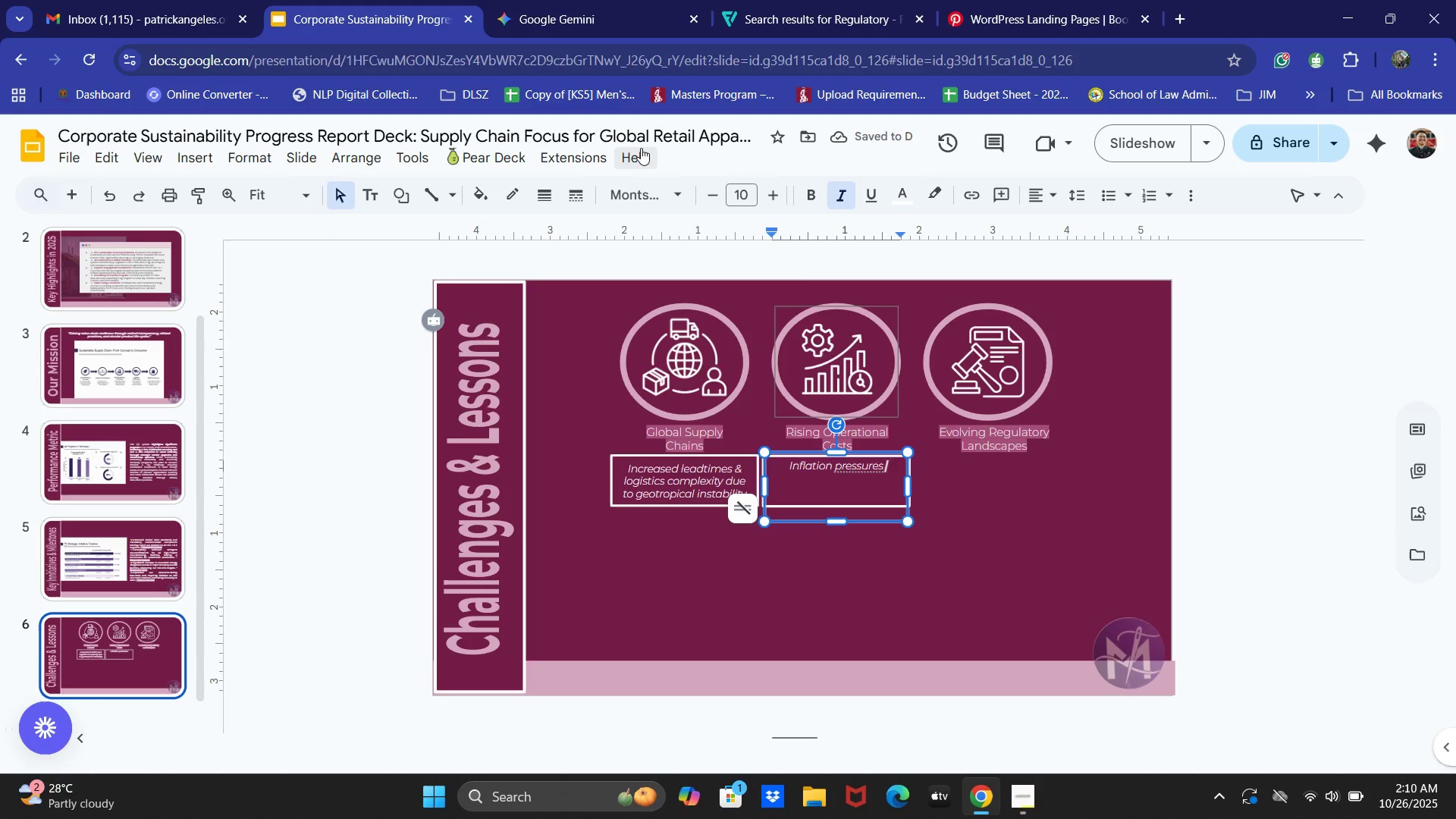 
type(and raw materua)
key(Backspace)
key(Backspace)
type(ials orice)
key(Backspace)
key(Backspace)
key(Backspace)
key(Backspace)
key(Backspace)
type(price votability)
 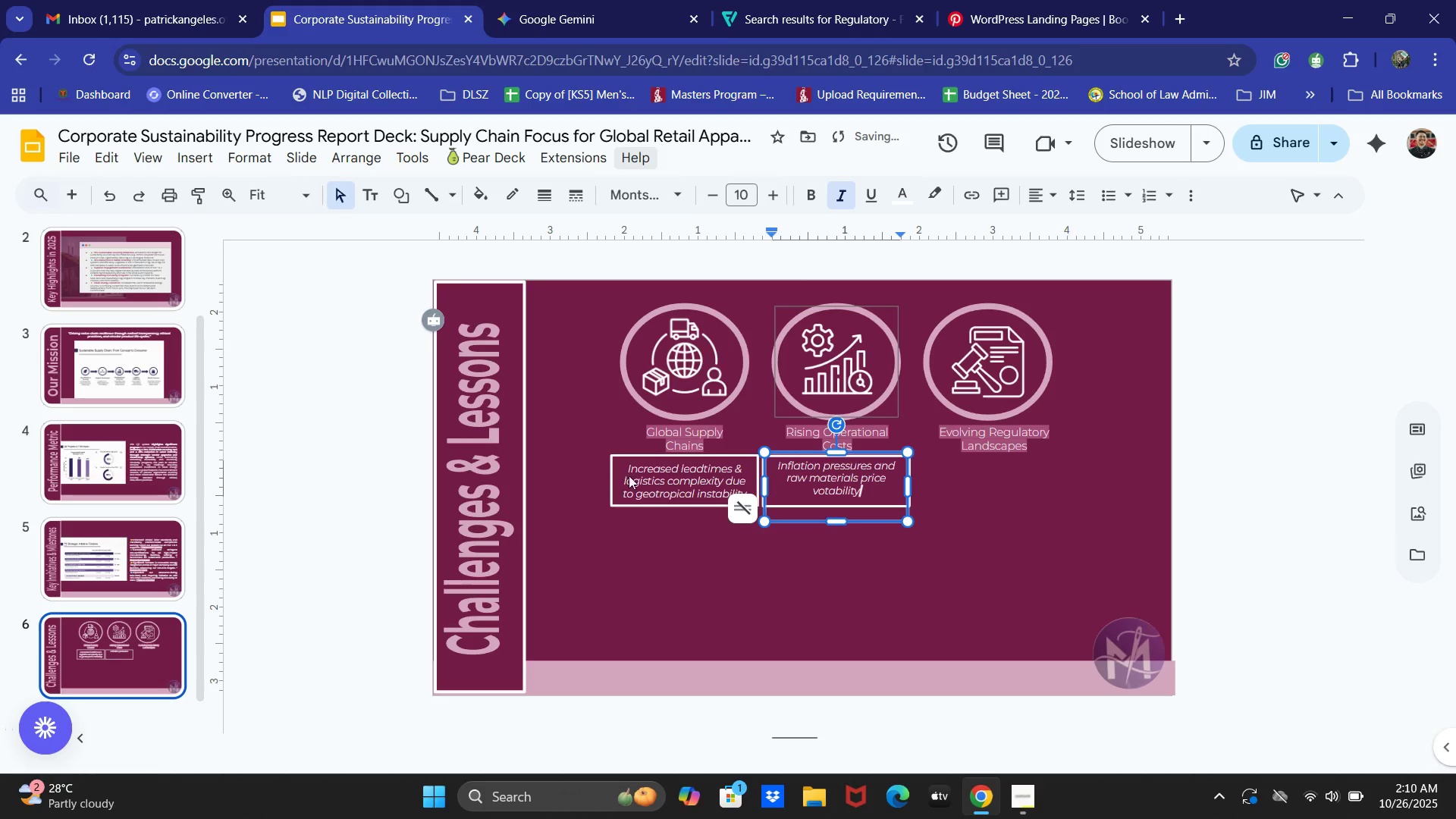 
left_click([727, 618])
 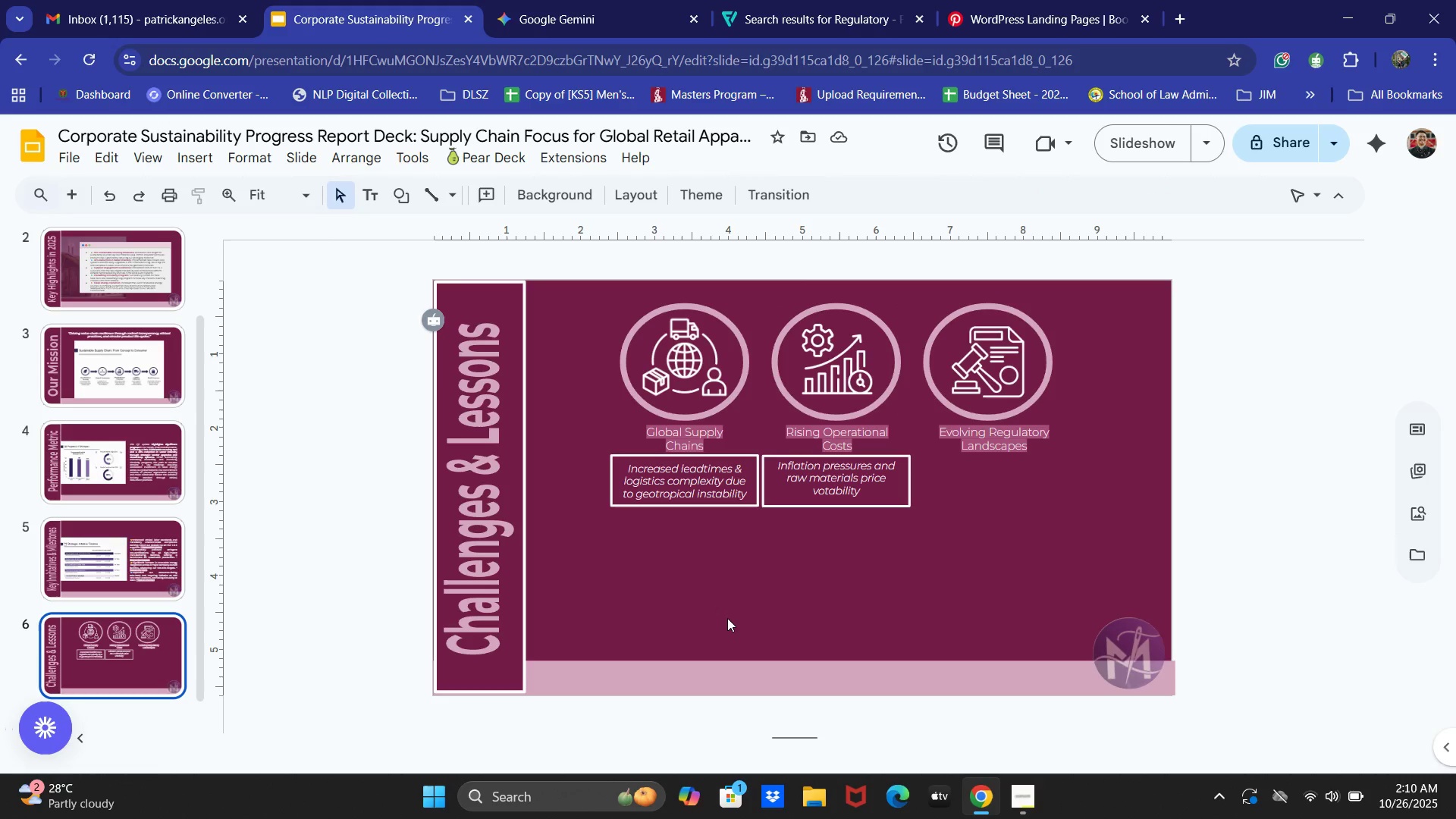 
wait(15.98)
 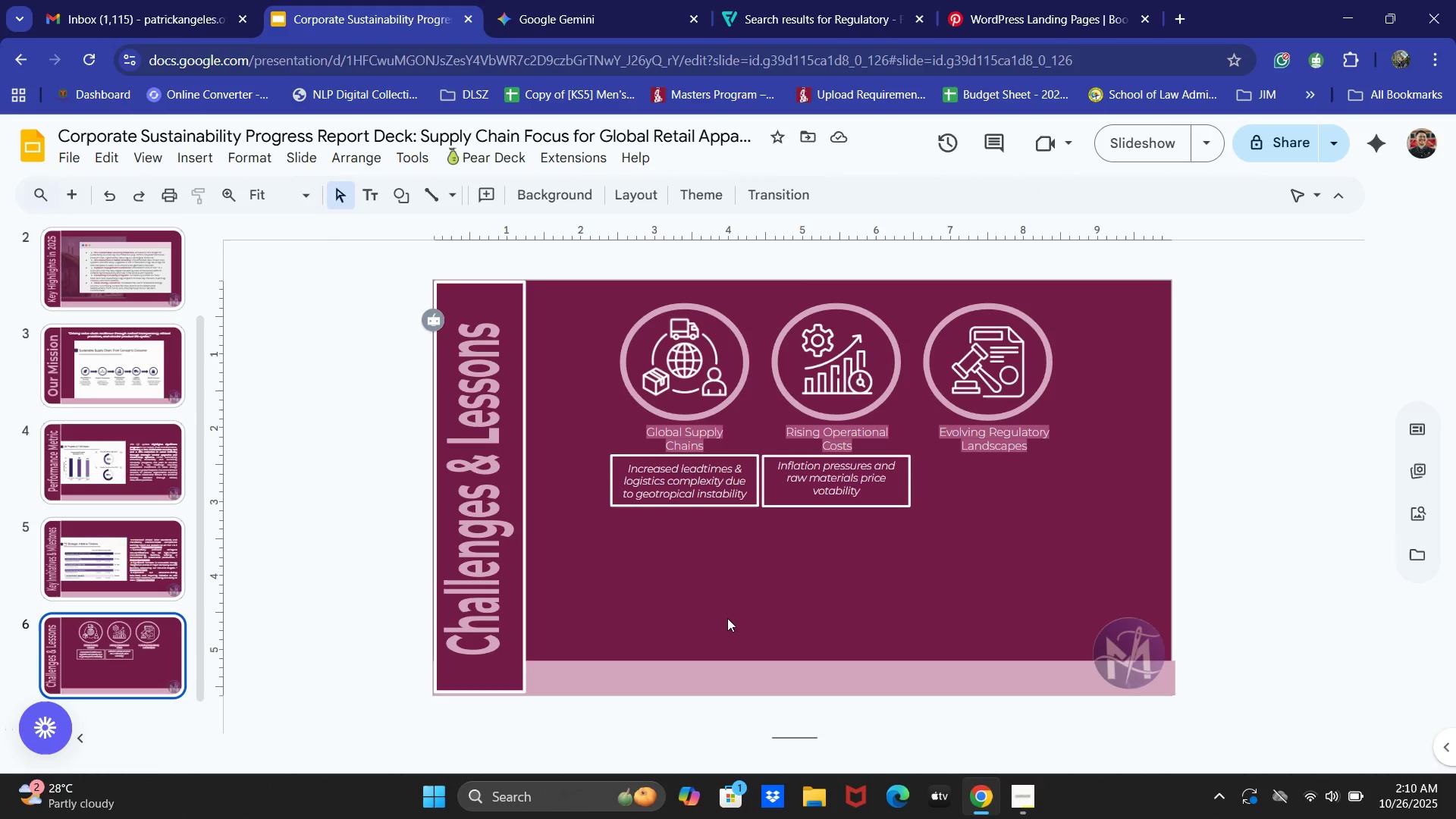 
double_click([638, 0])
 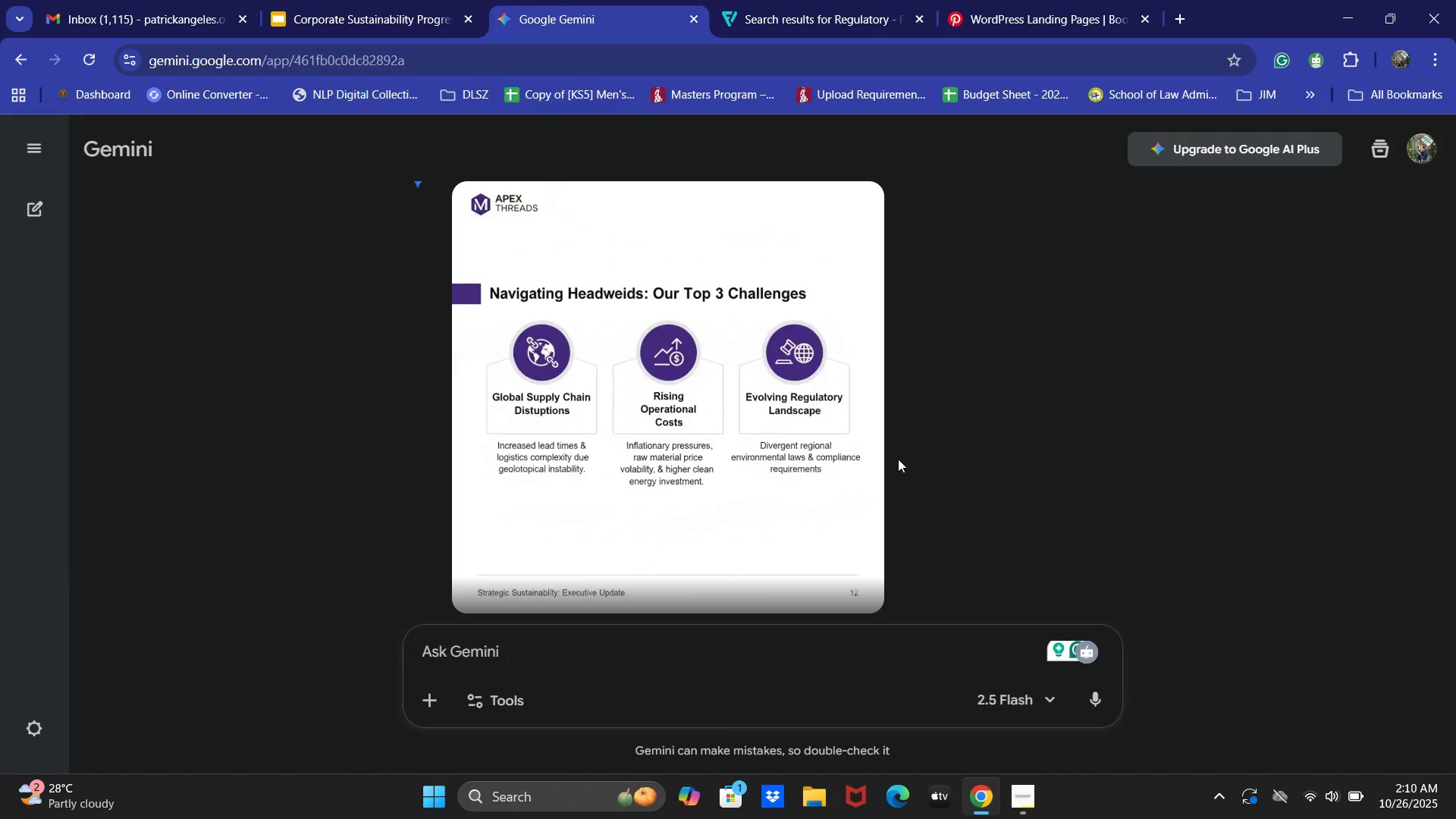 
wait(5.49)
 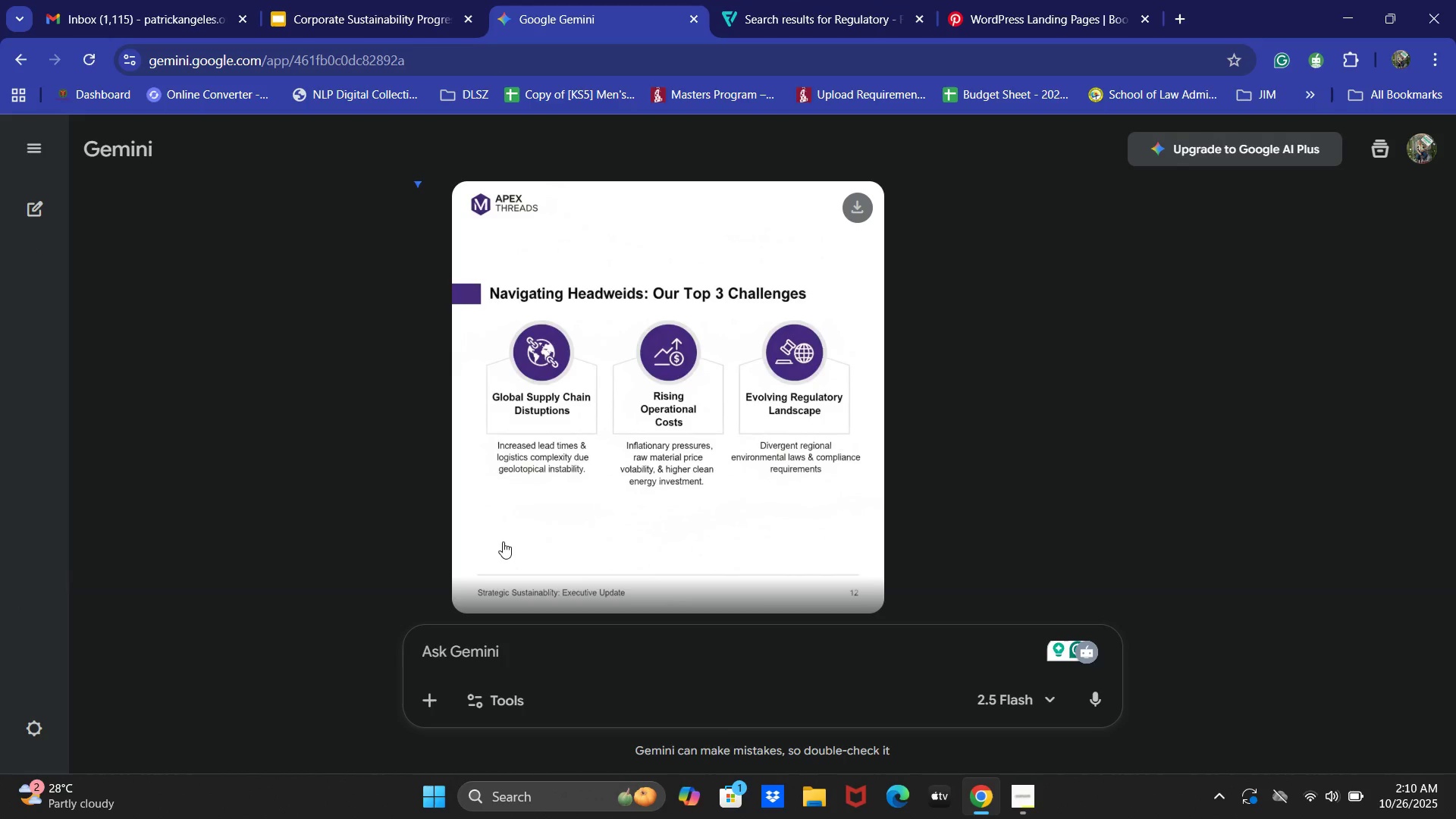 
left_click([382, 0])
 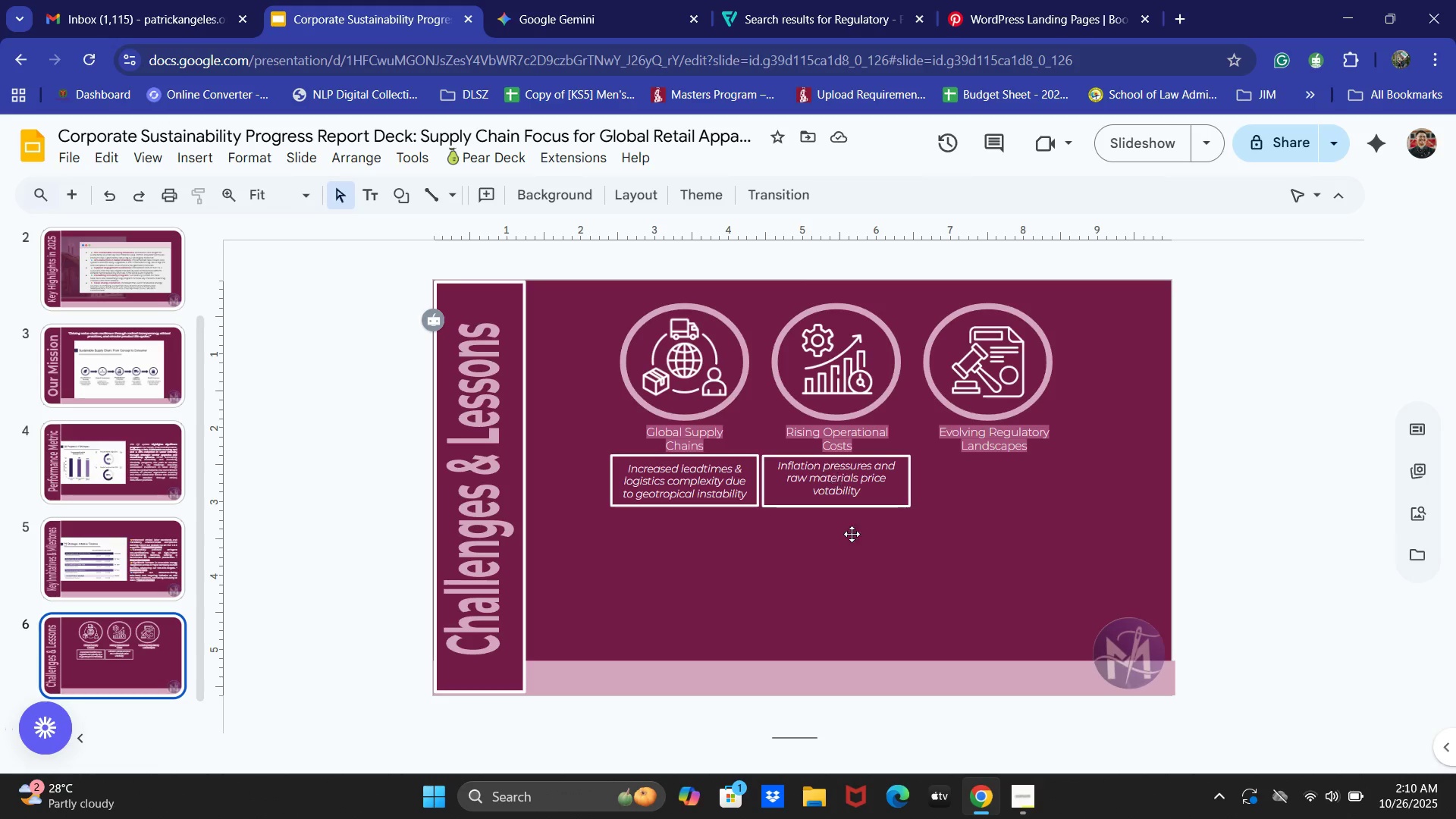 
left_click([870, 577])
 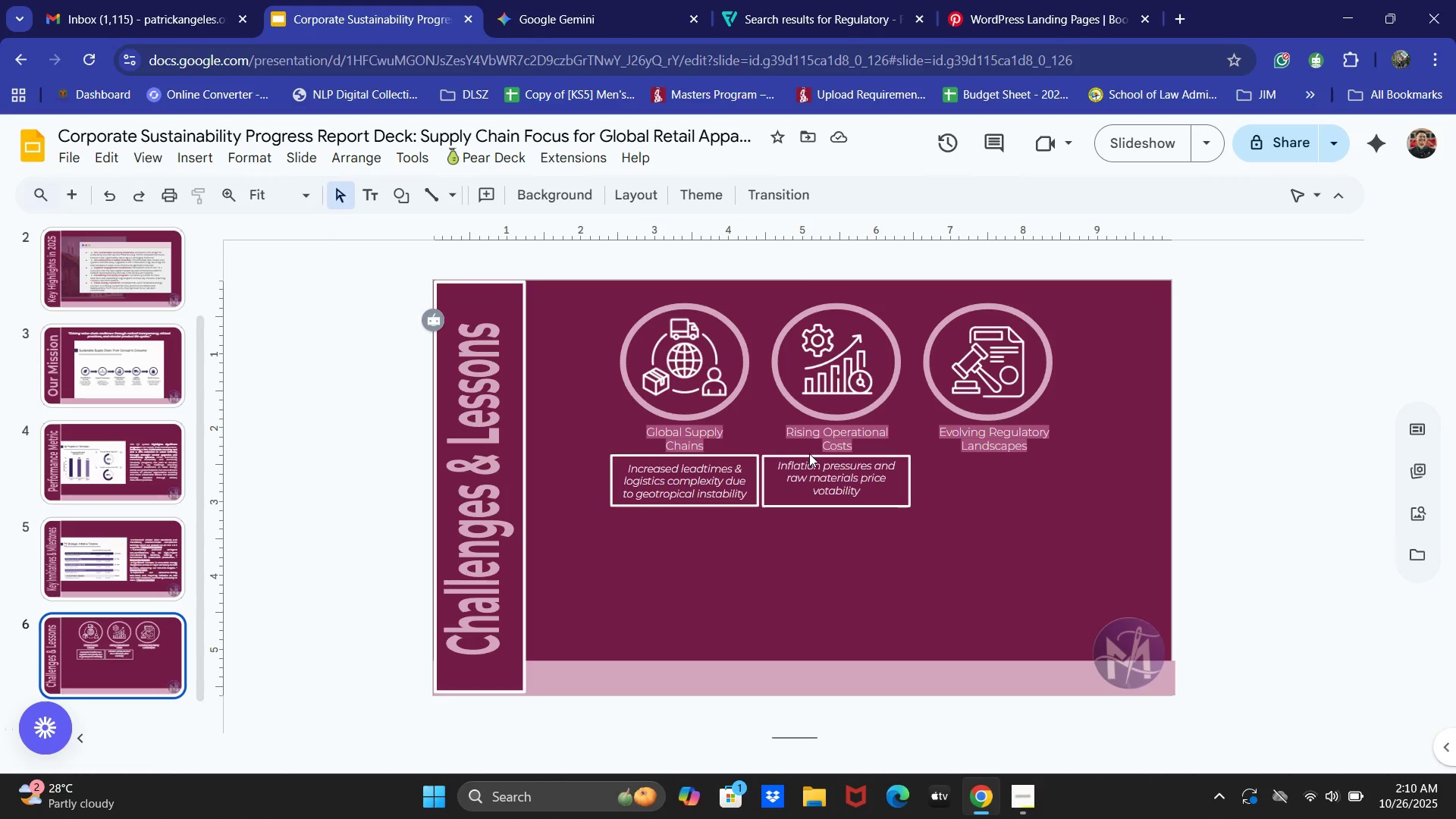 
left_click([808, 454])
 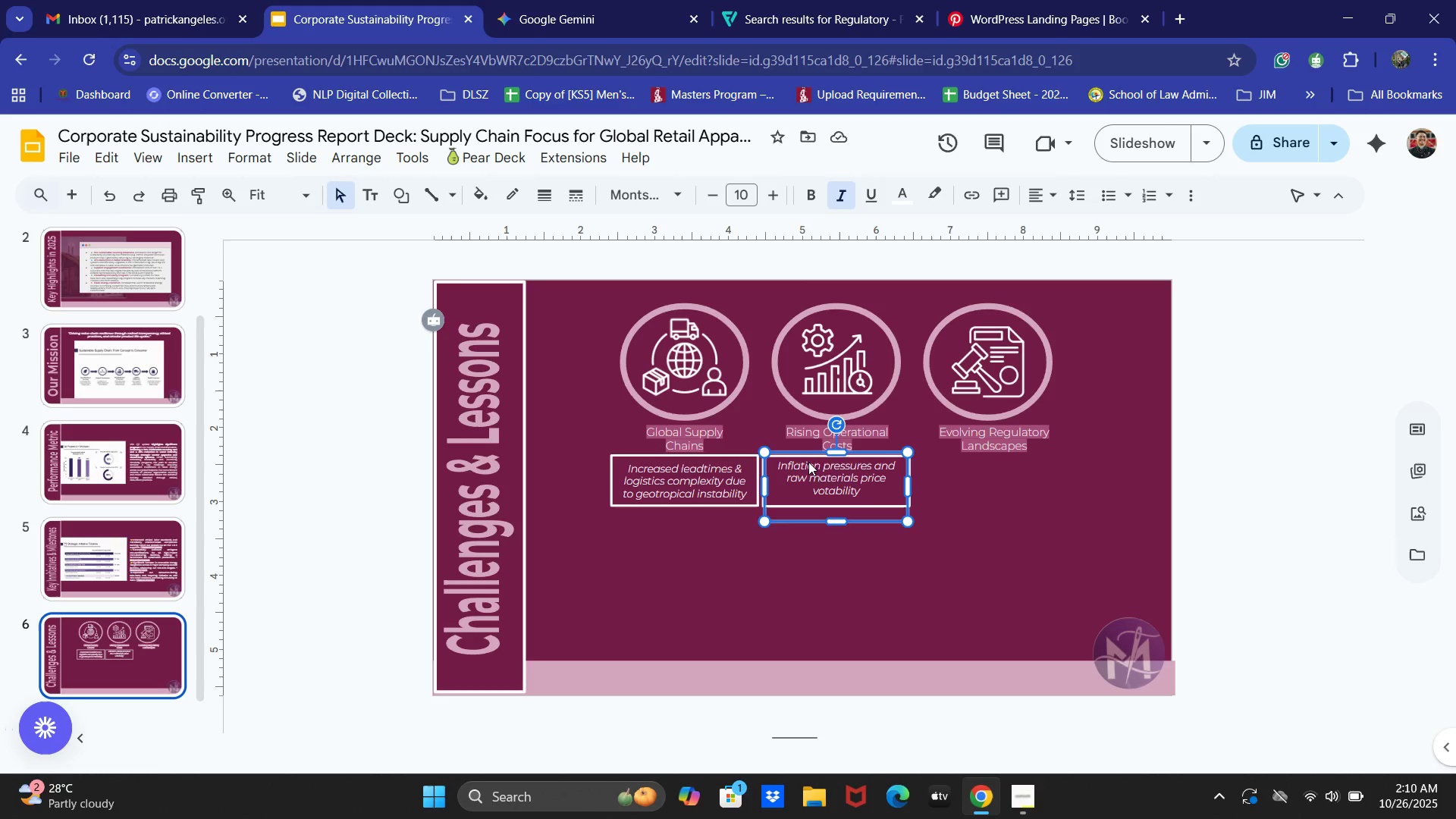 
key(Control+C)
 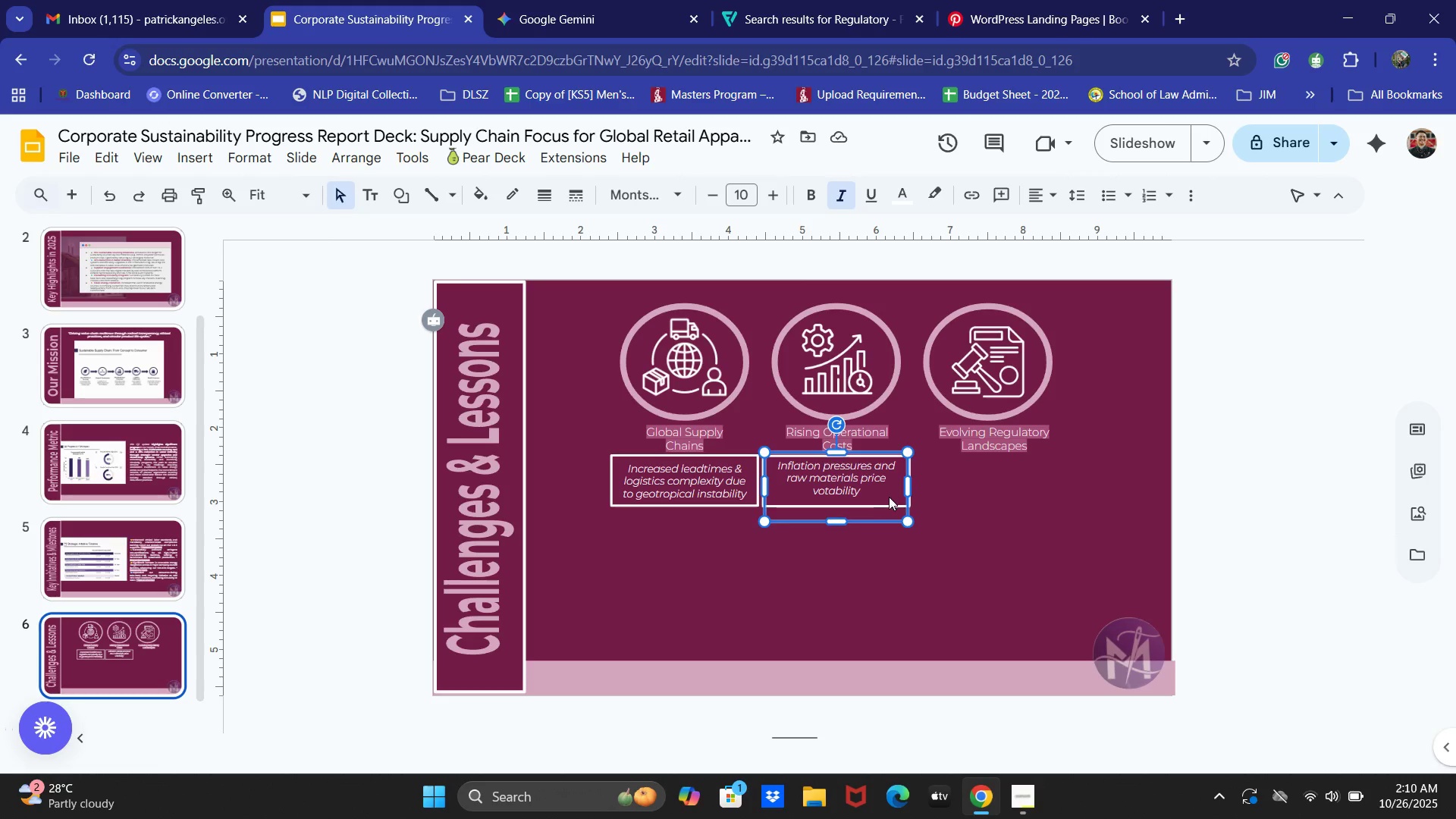 
key(Control+V)
 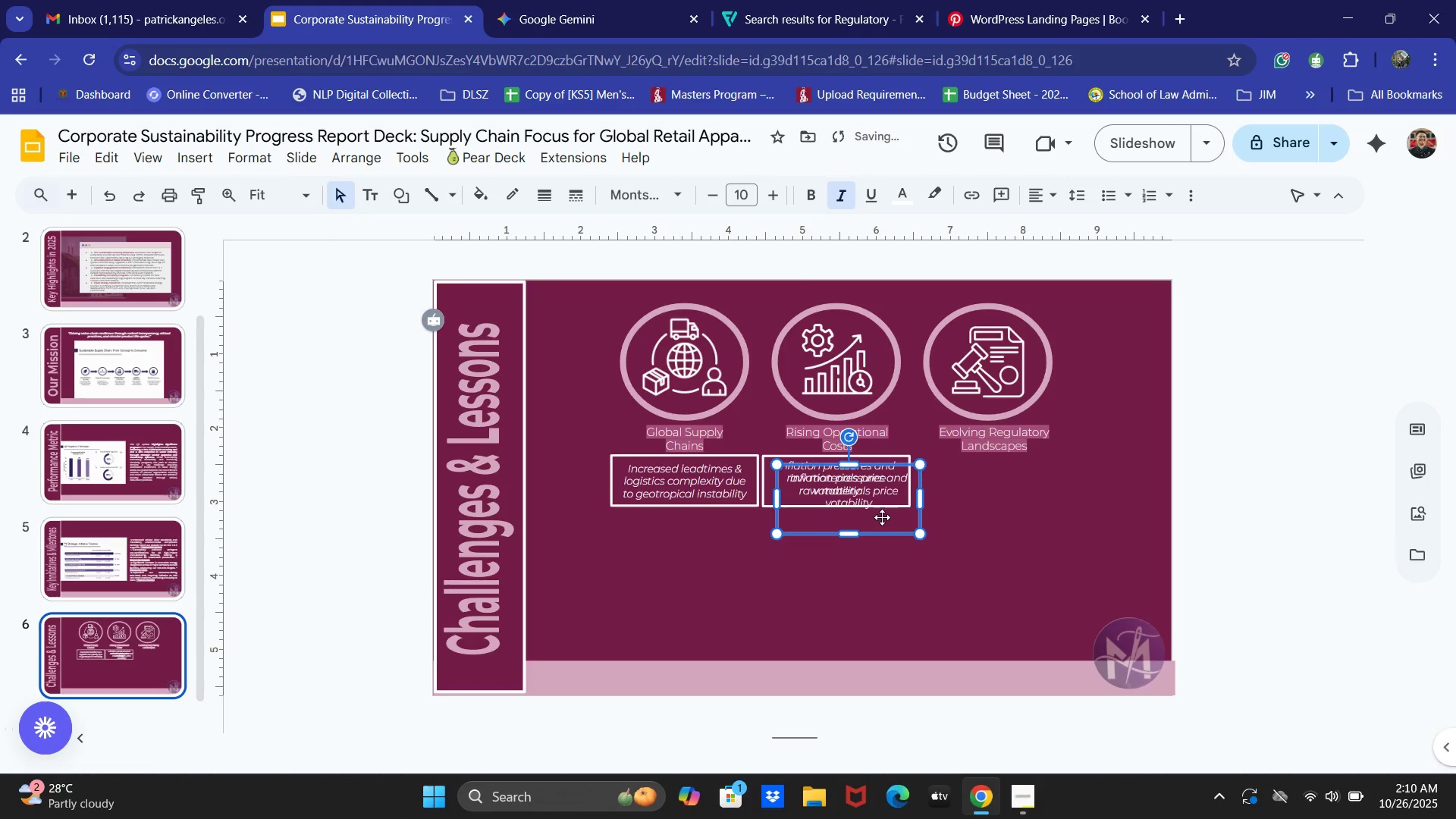 
left_click_drag(start_coordinate=[883, 517], to_coordinate=[1028, 507])
 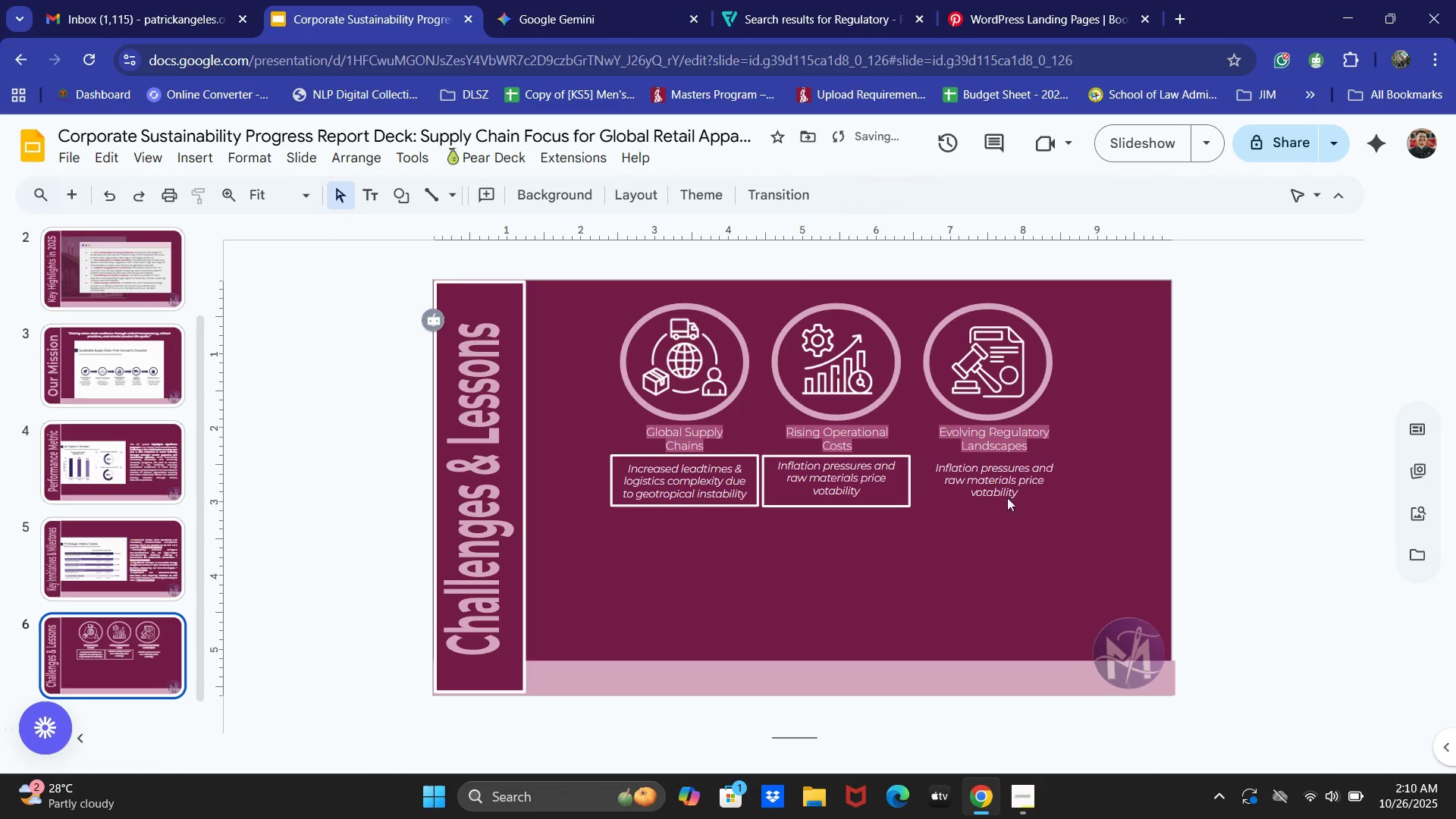 
double_click([1003, 479])
 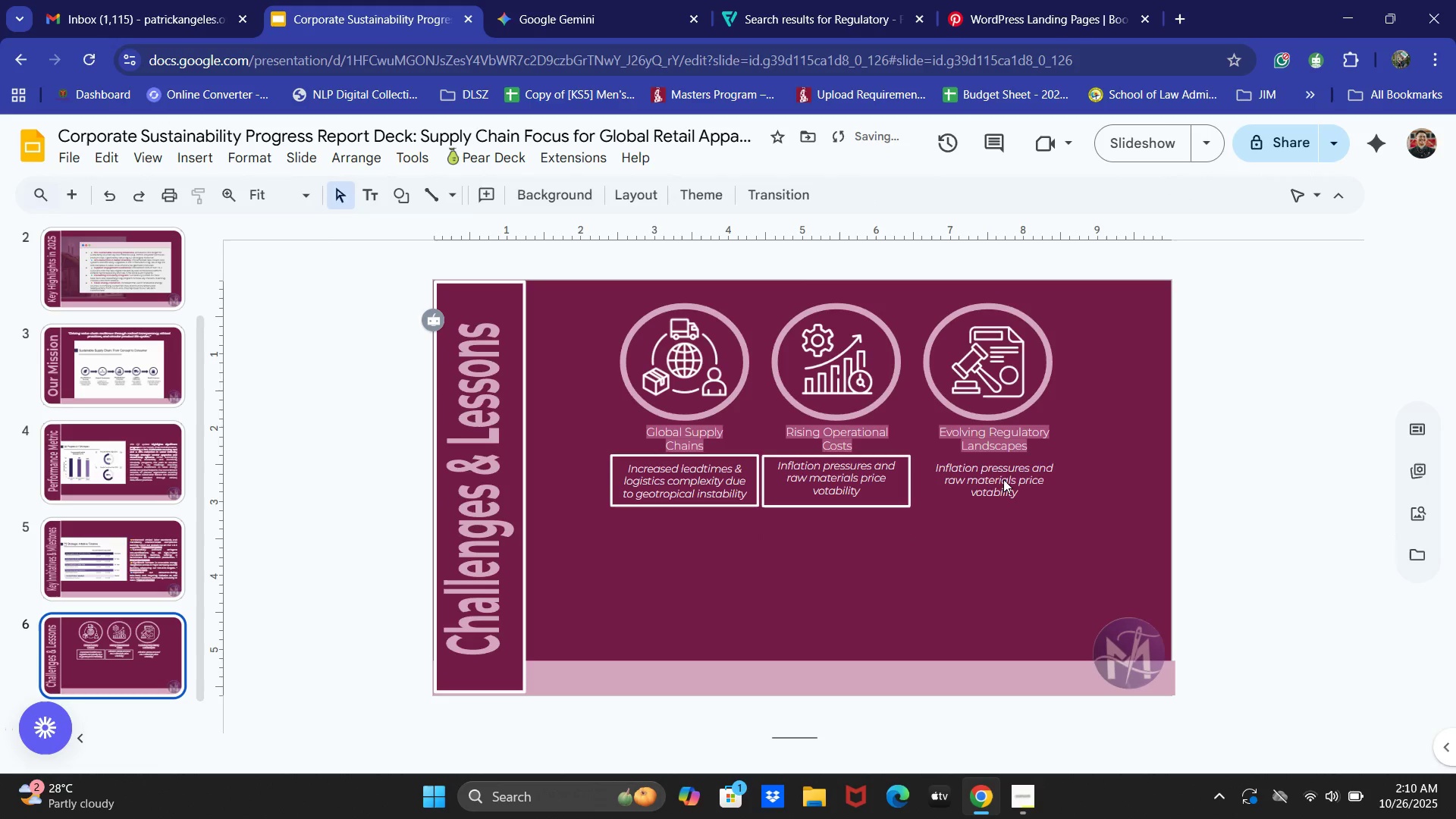 
triple_click([1003, 479])
 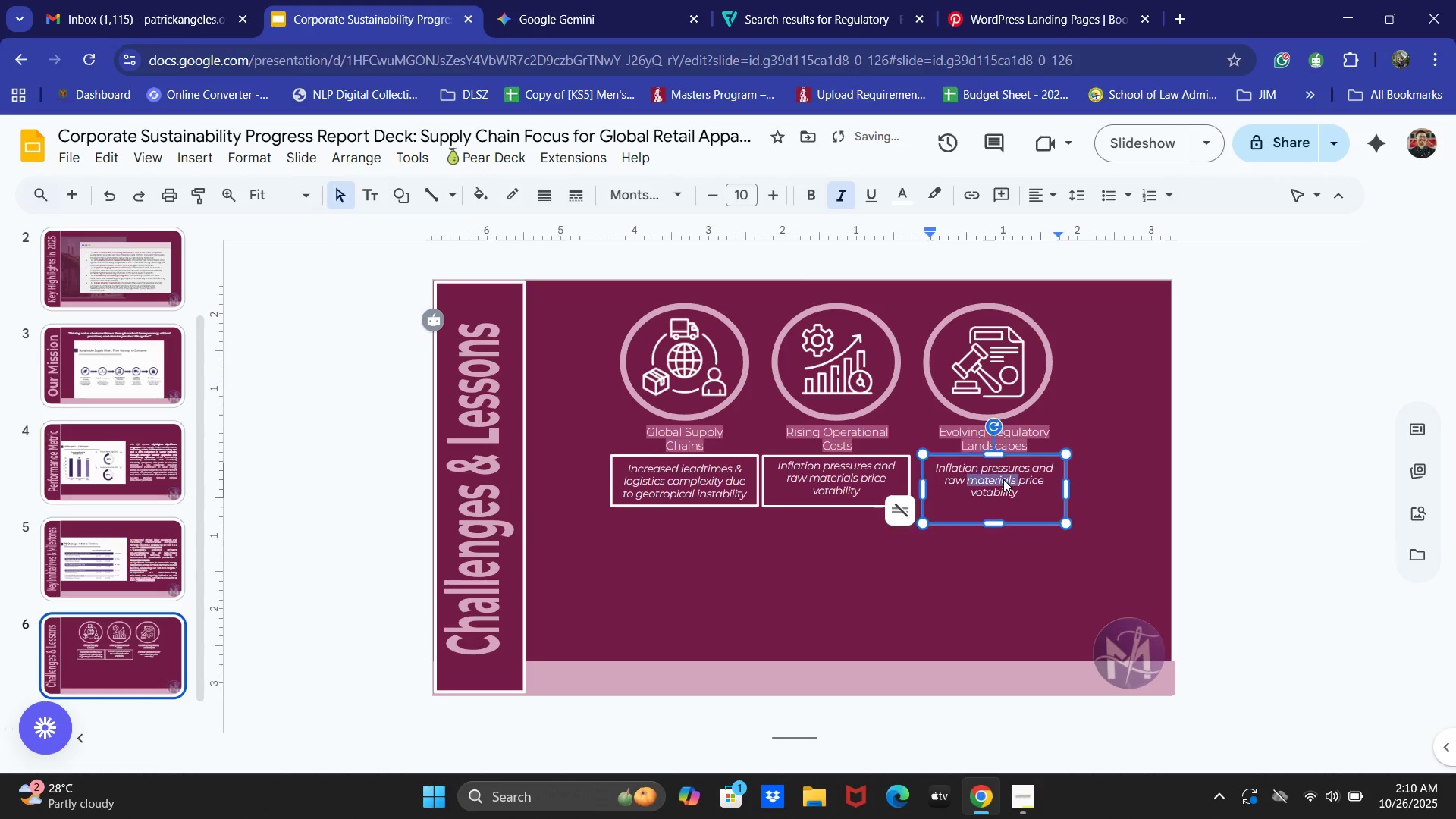 
key(Control+ControlLeft)
 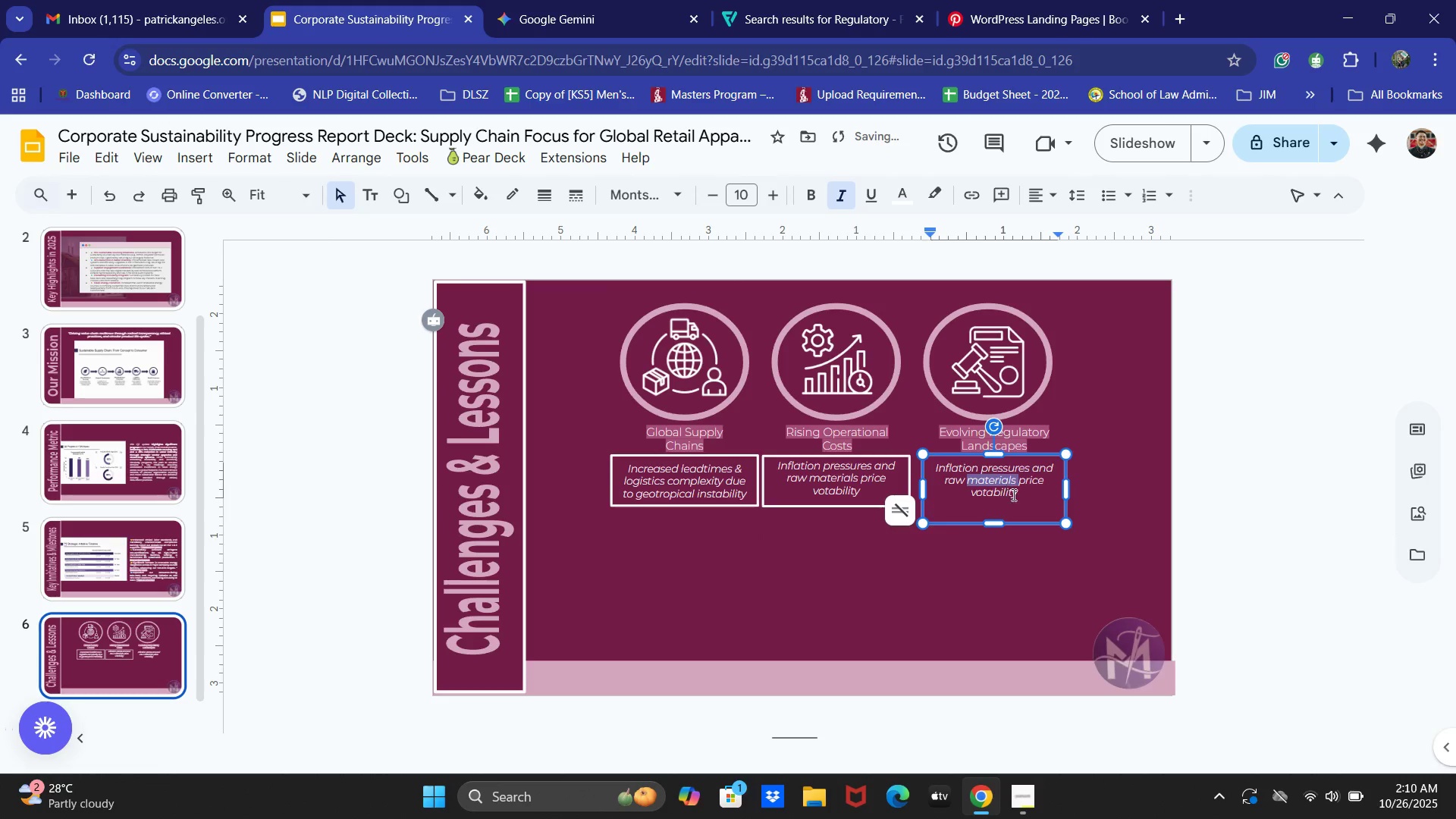 
key(Control+A)
 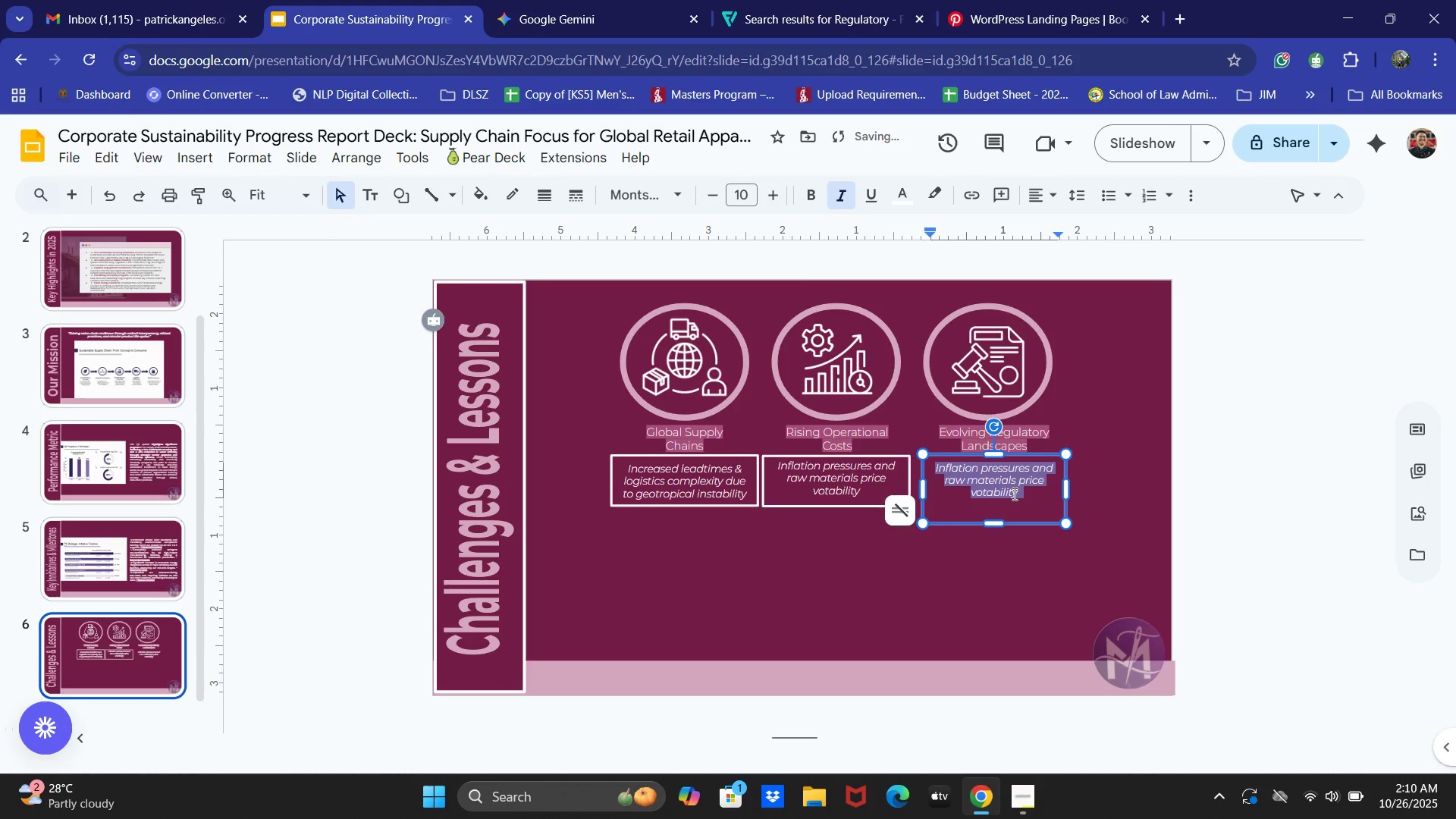 
type(Diversed )
key(Backspace)
type(d reg)
key(Backspace)
type(gional and continental laws)
 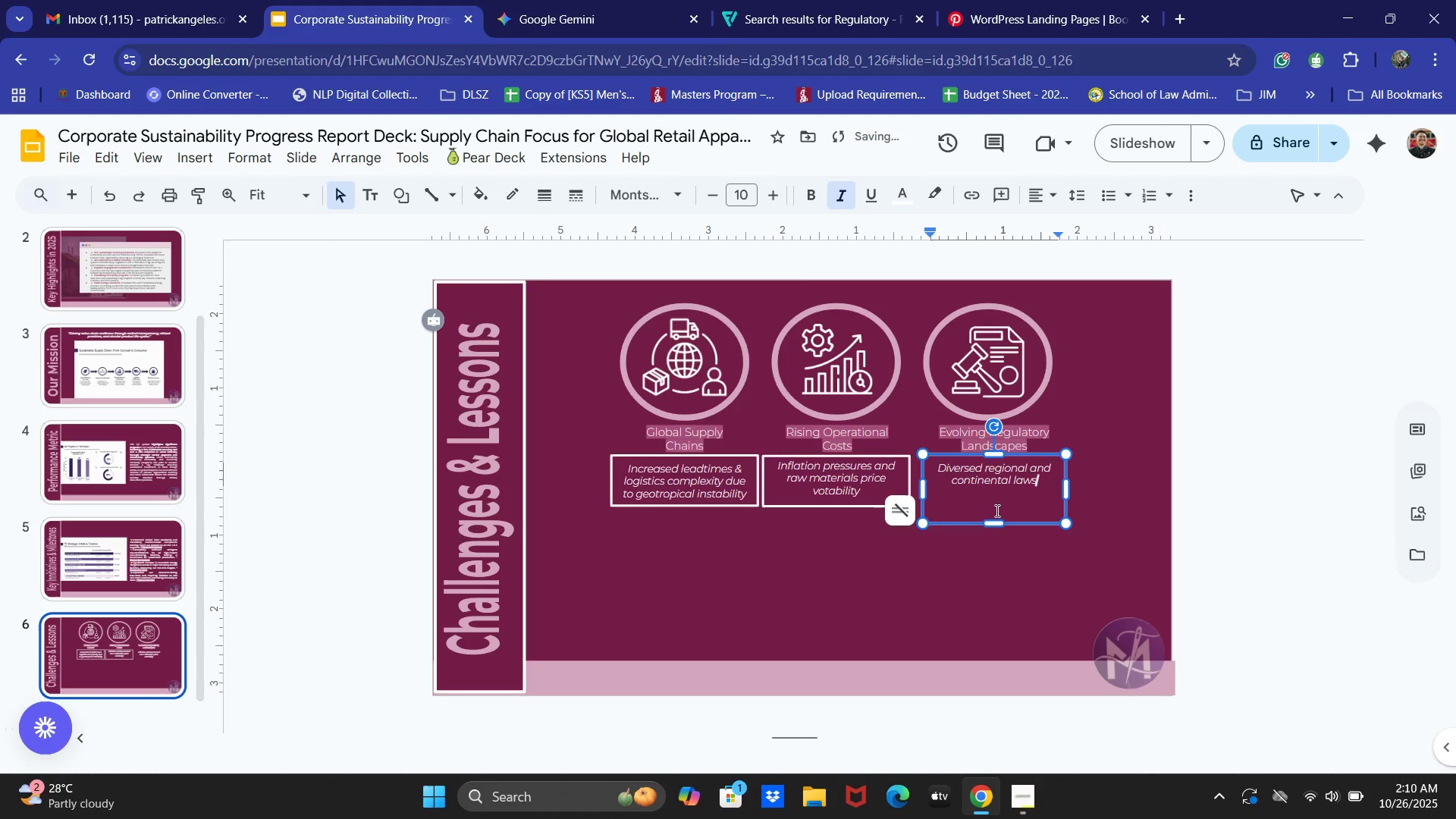 
left_click([869, 598])
 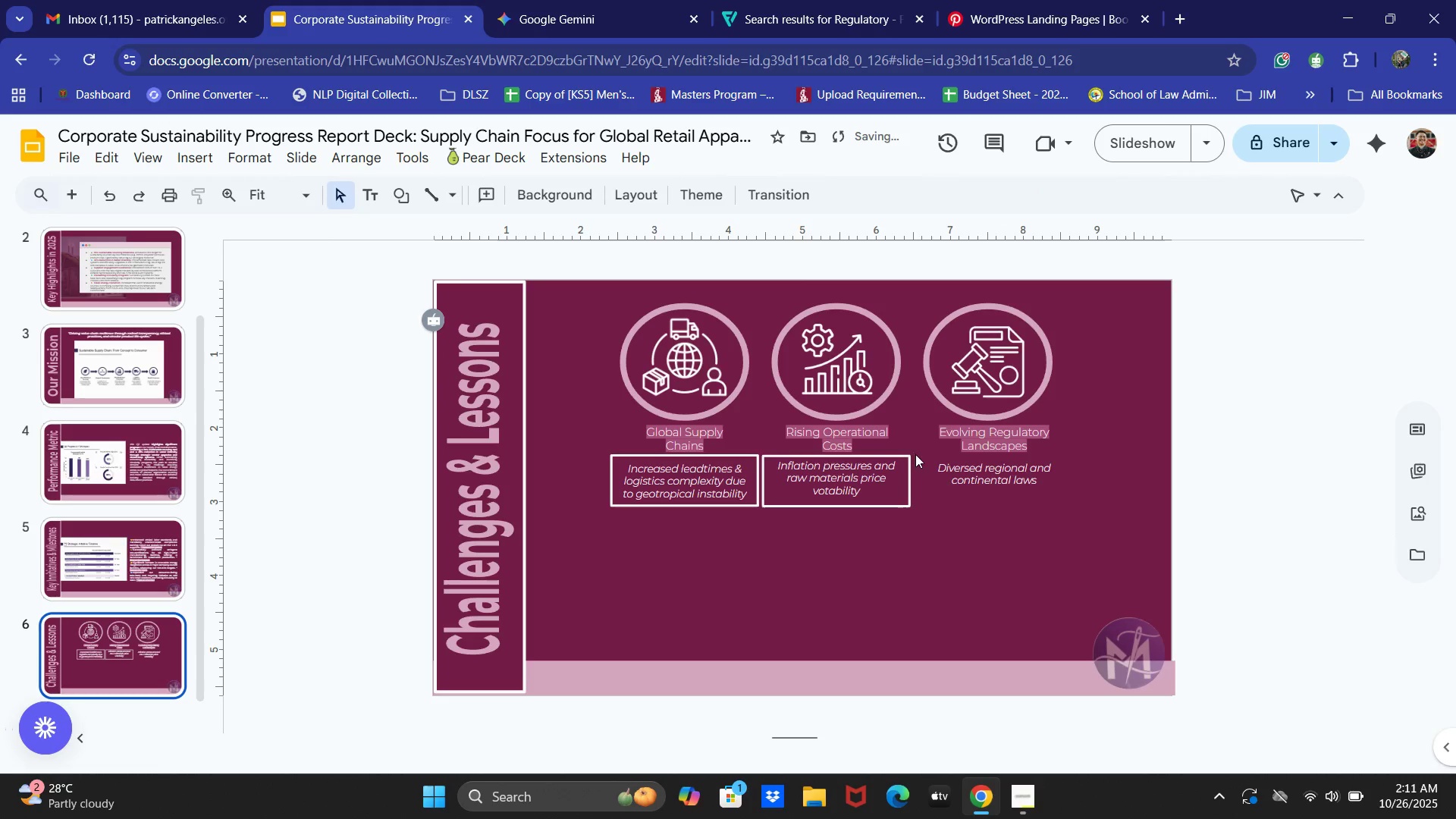 
left_click([913, 467])
 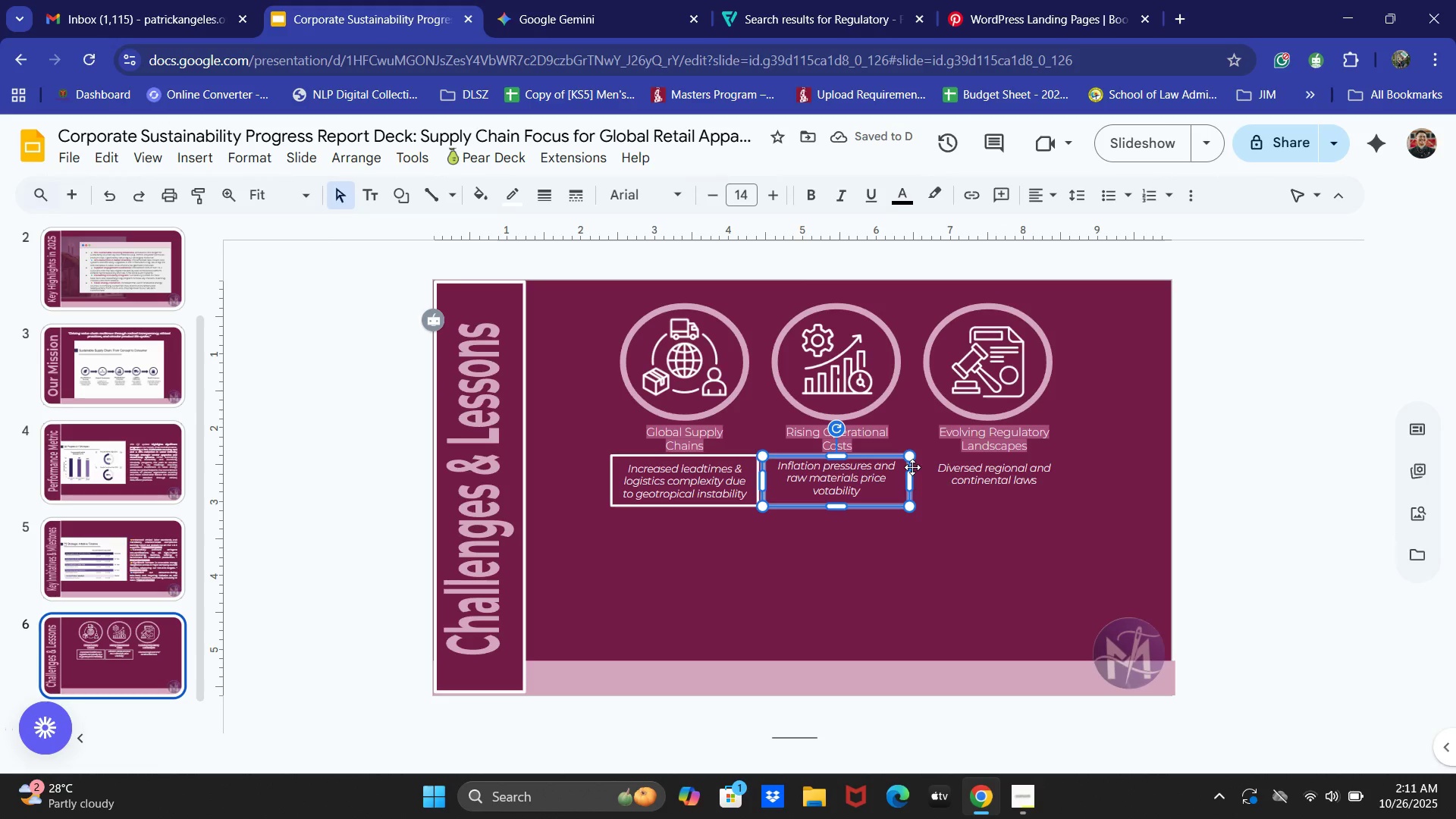 
key(Control+C)
 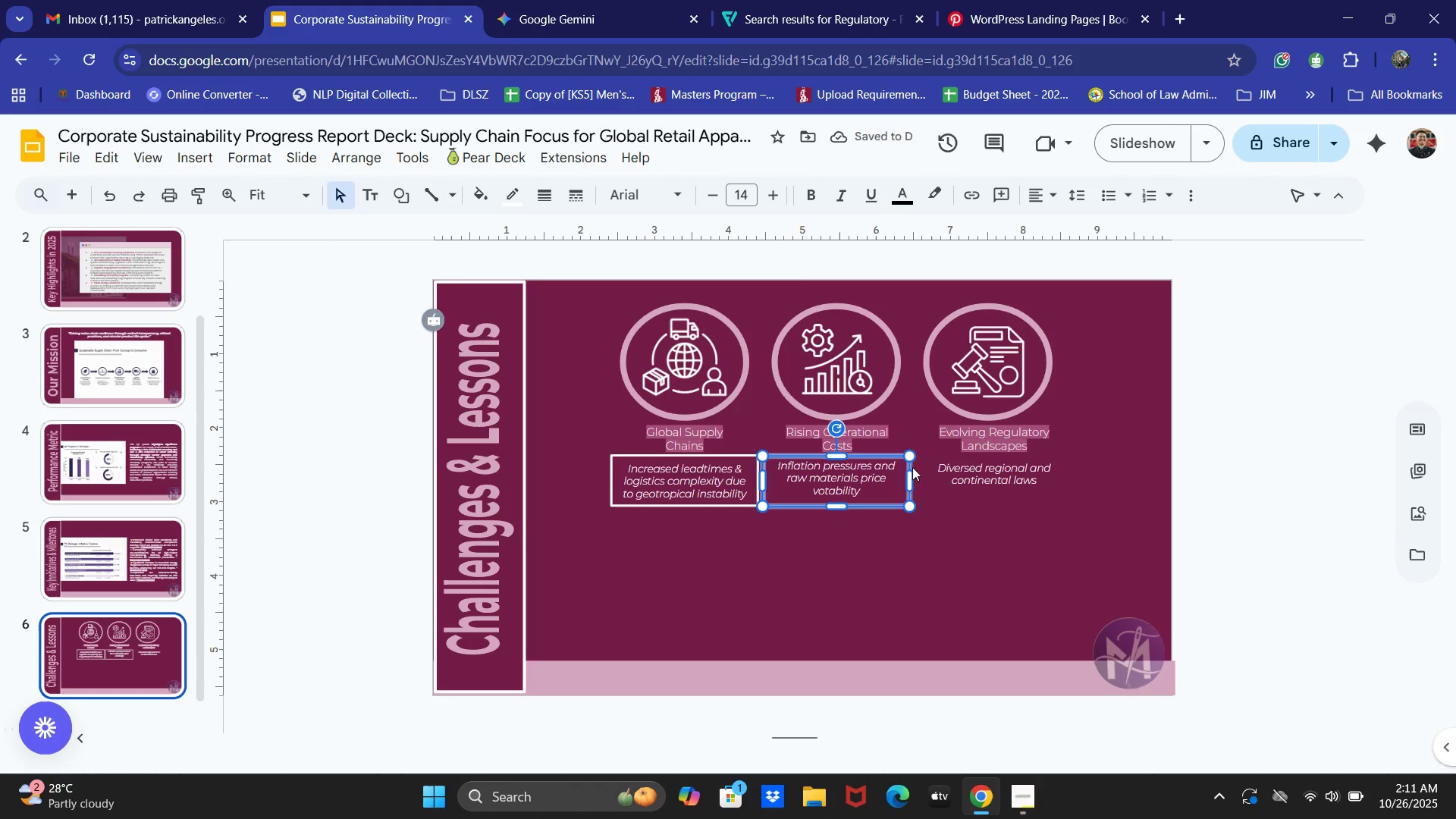 
key(Control+V)
 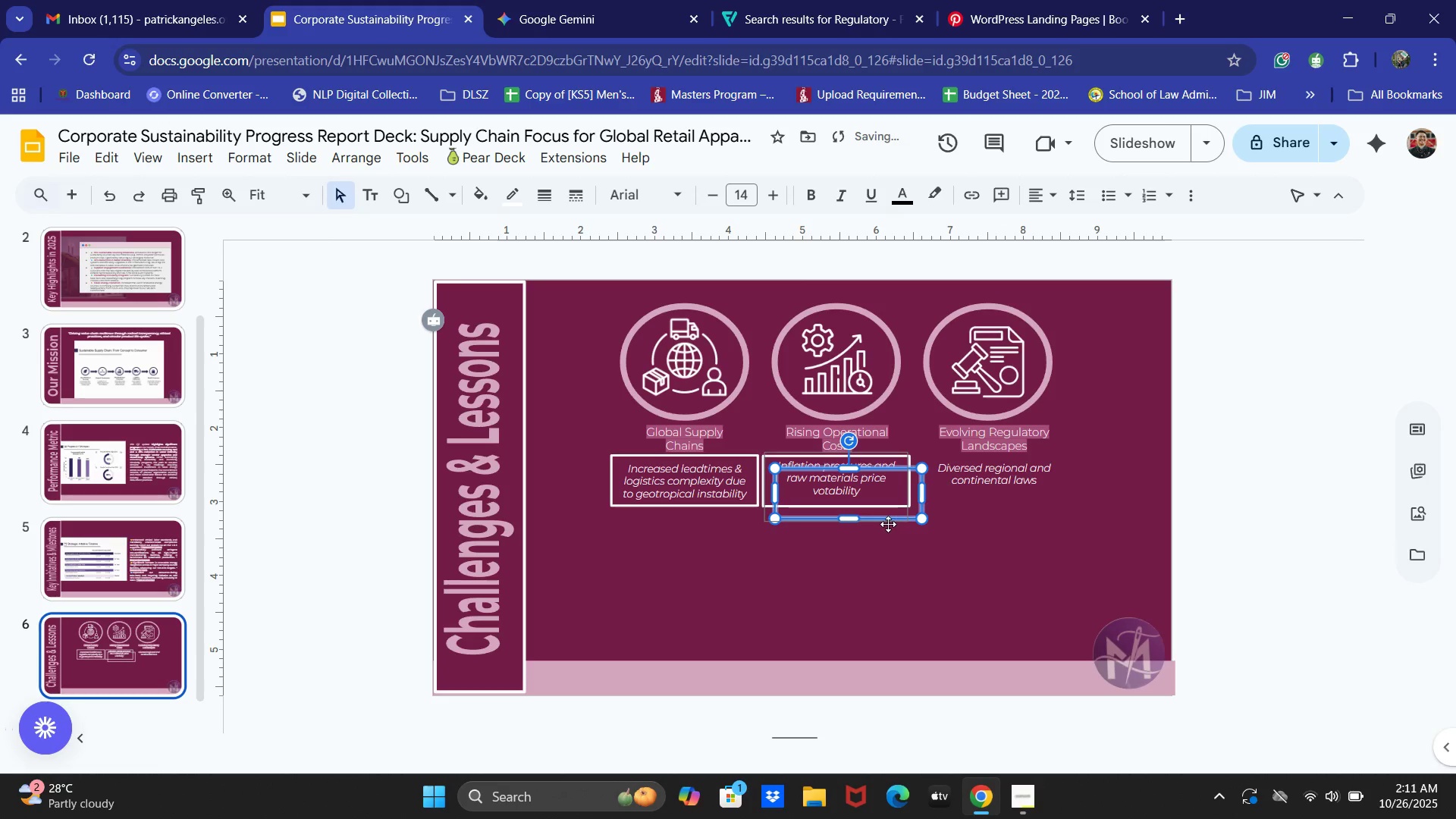 
left_click_drag(start_coordinate=[888, 522], to_coordinate=[1035, 507])
 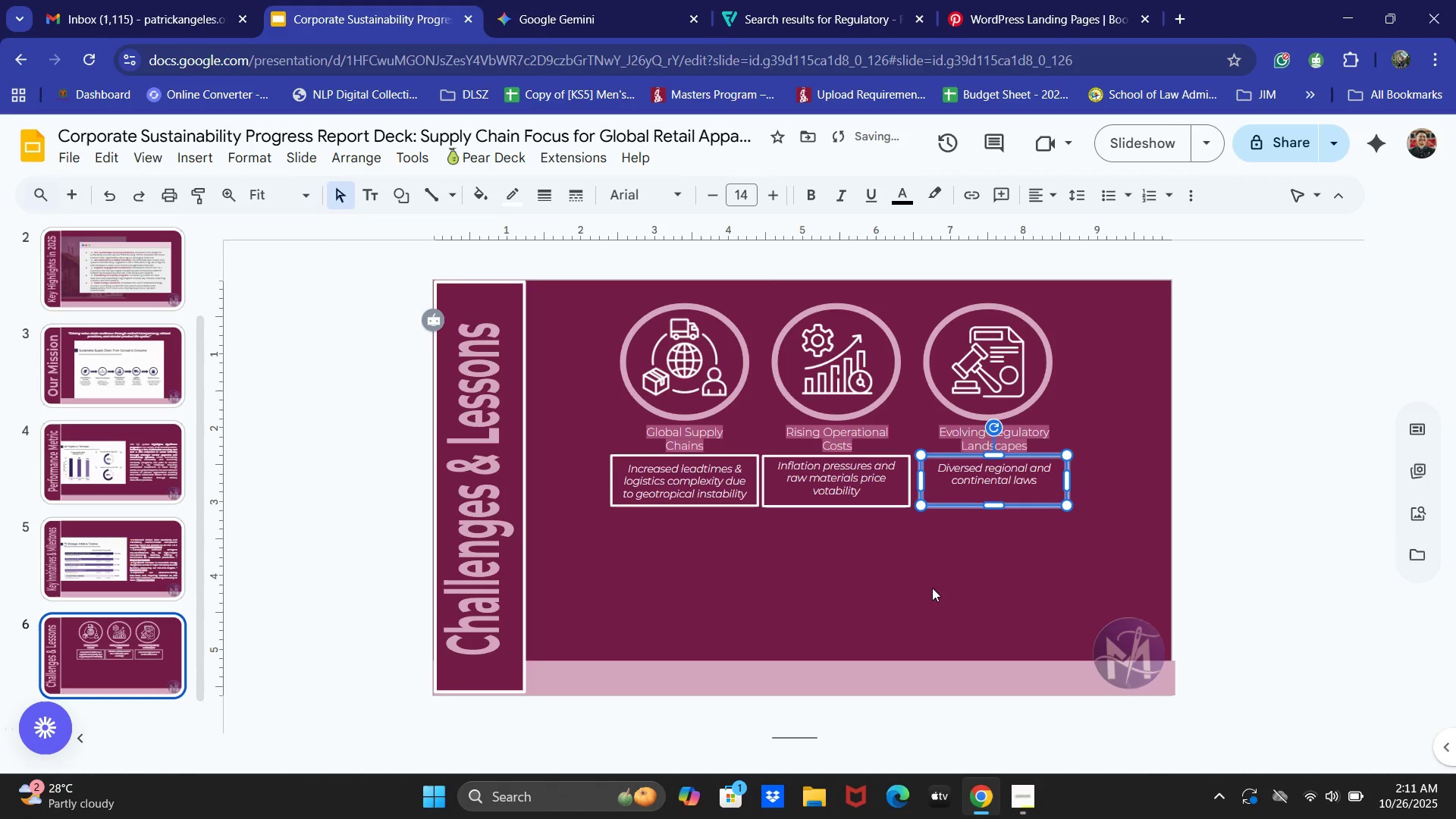 
left_click([932, 588])
 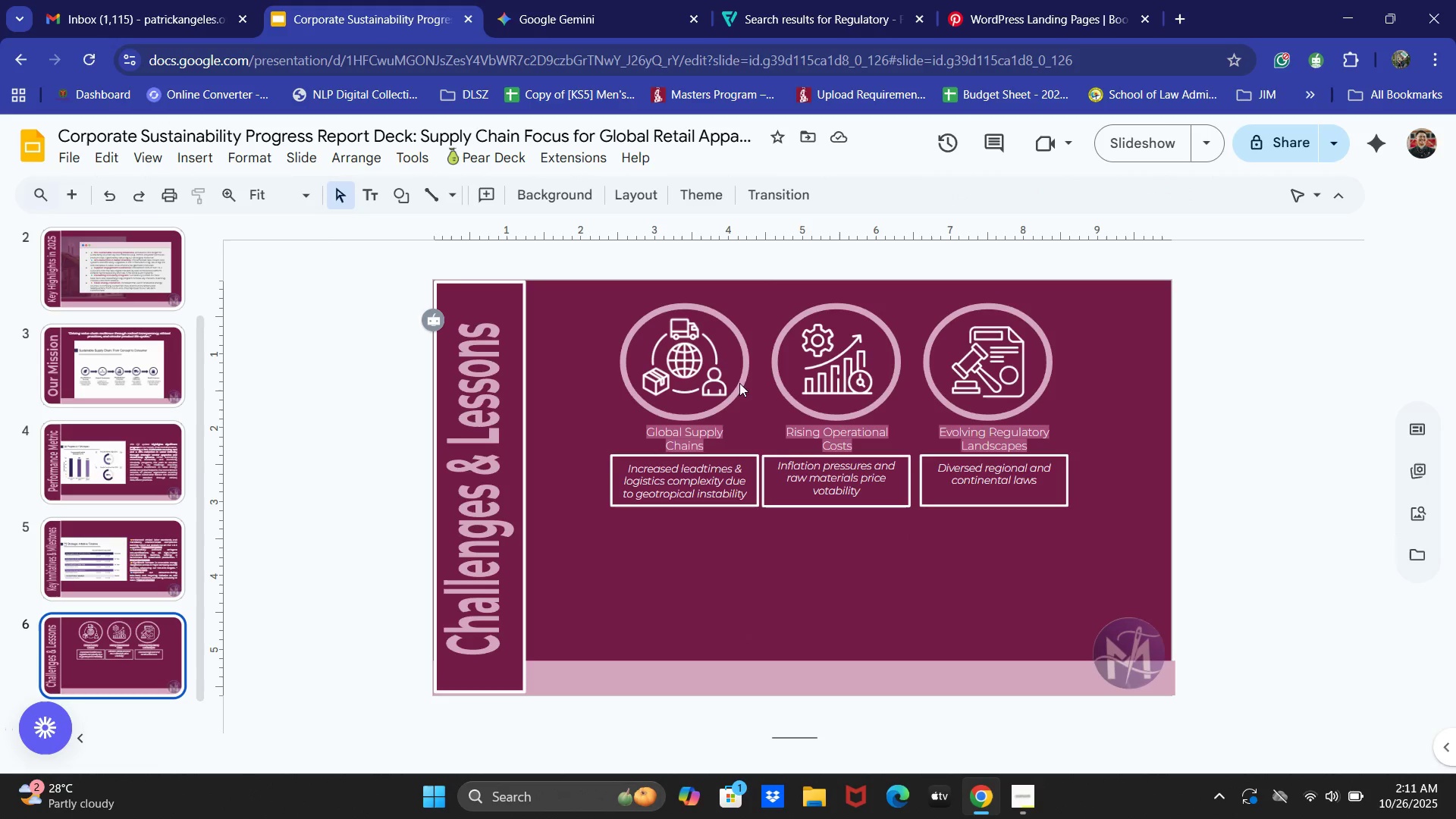 
wait(7.7)
 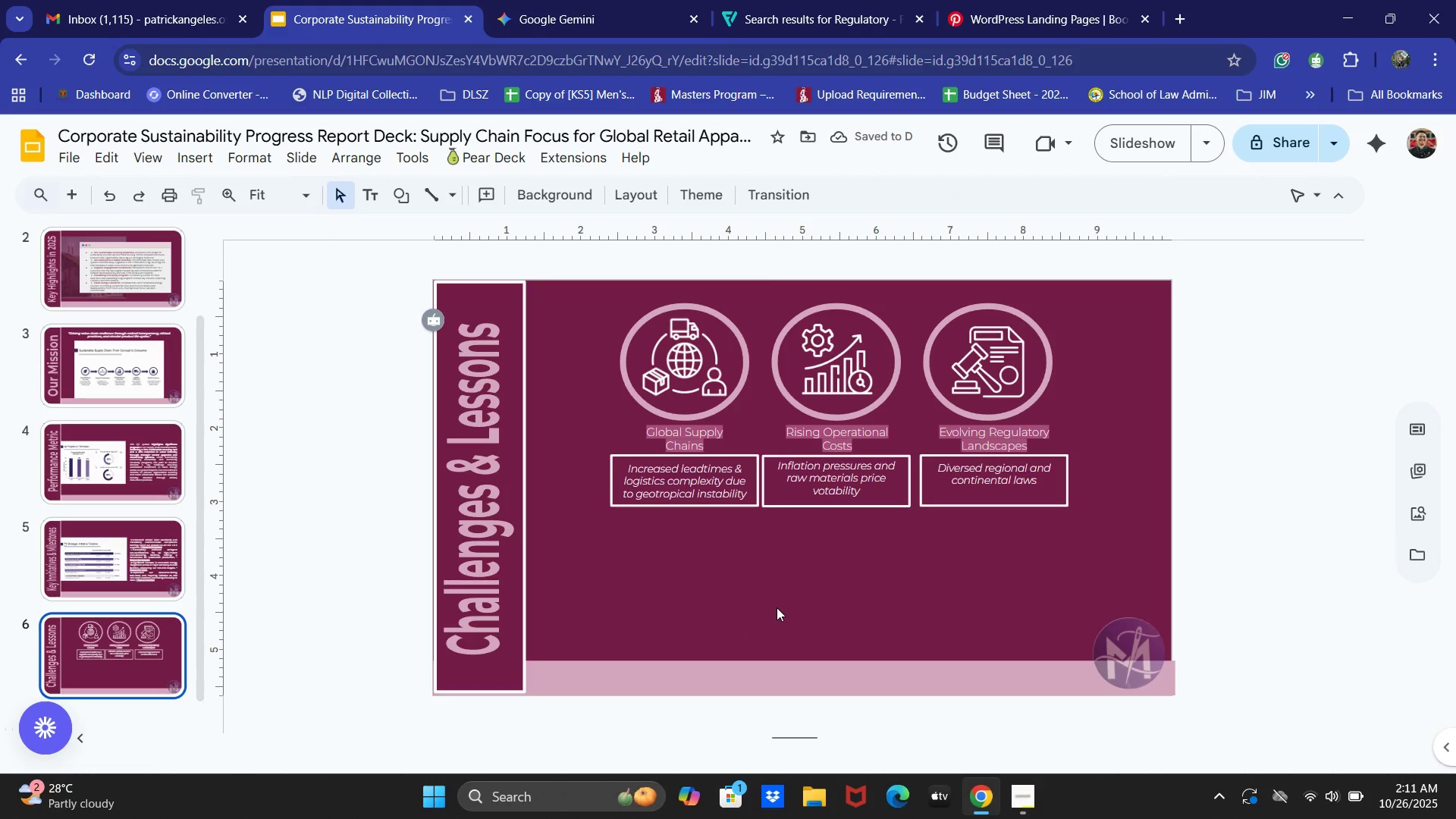 
left_click([859, 588])
 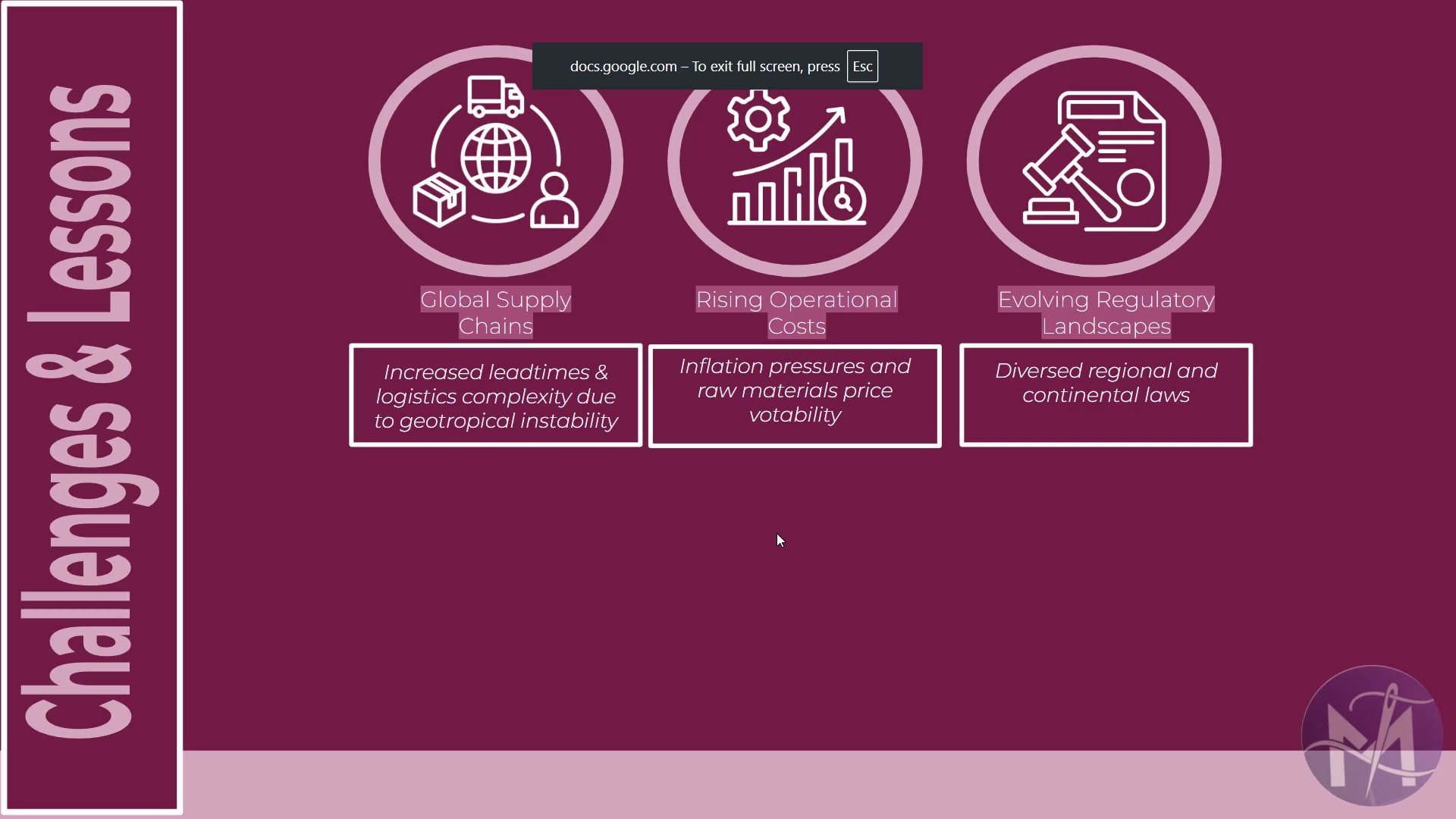 
wait(10.29)
 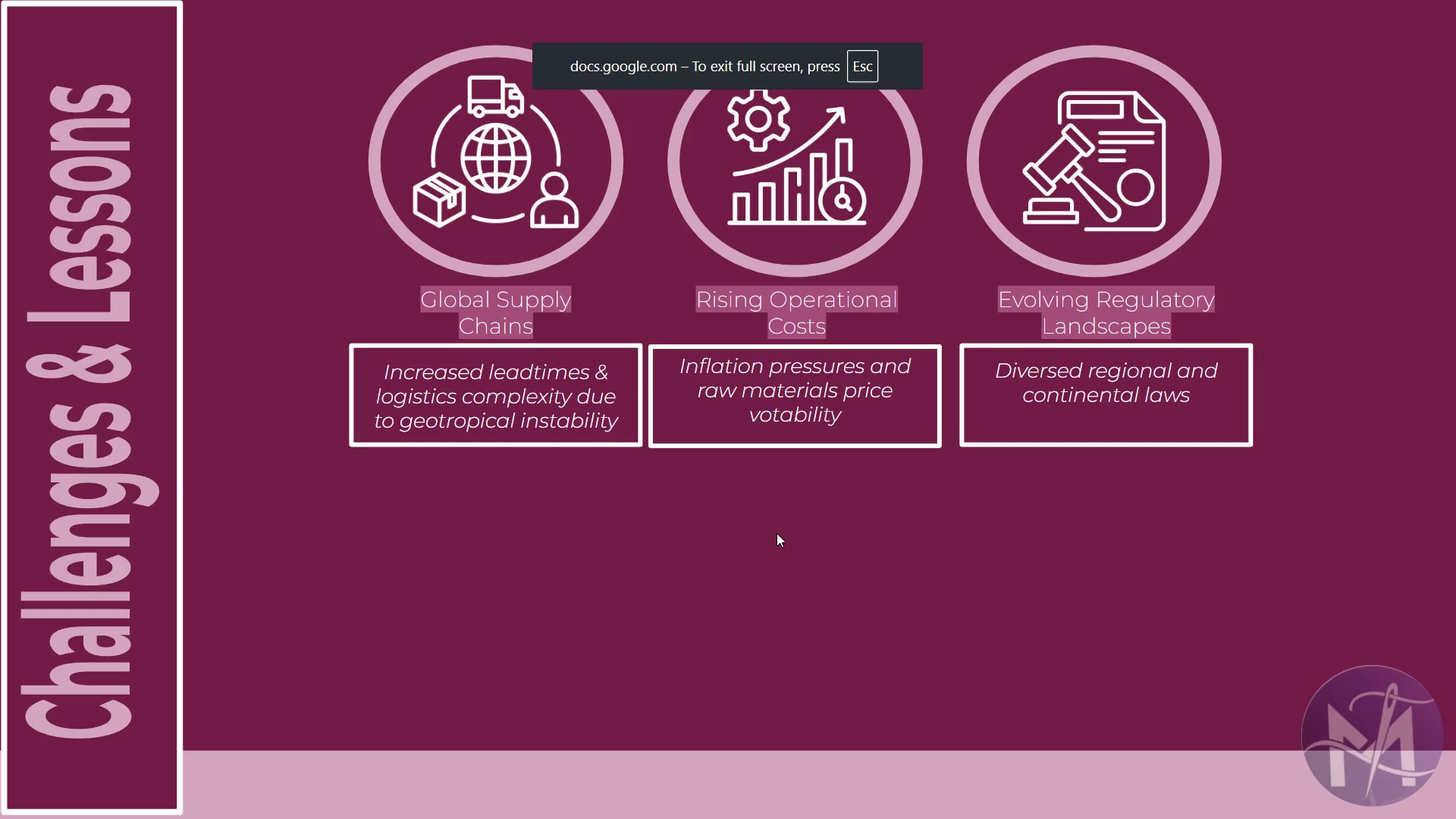 
key(Escape)
 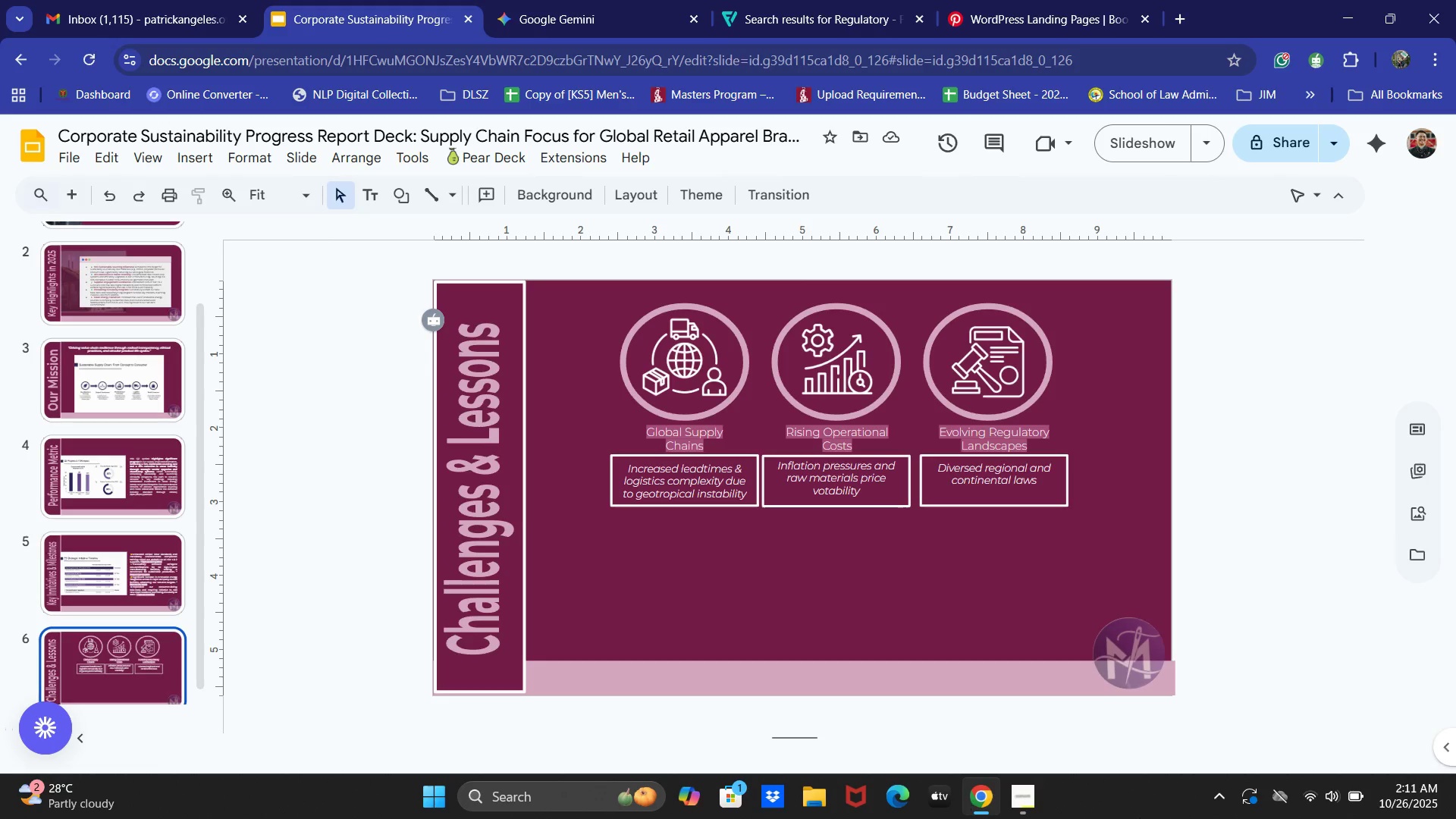 
left_click([1038, 795])
 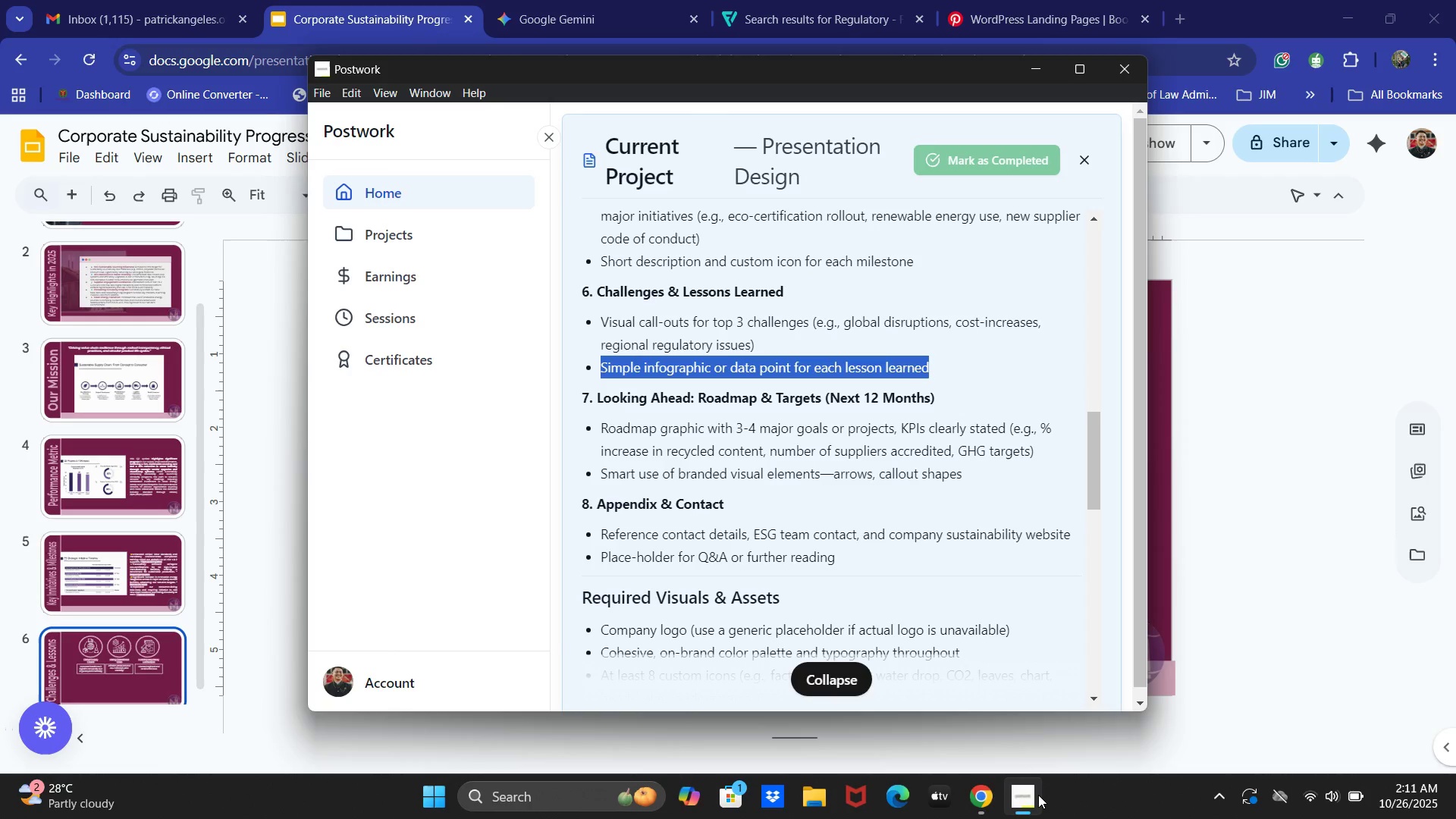 
wait(8.65)
 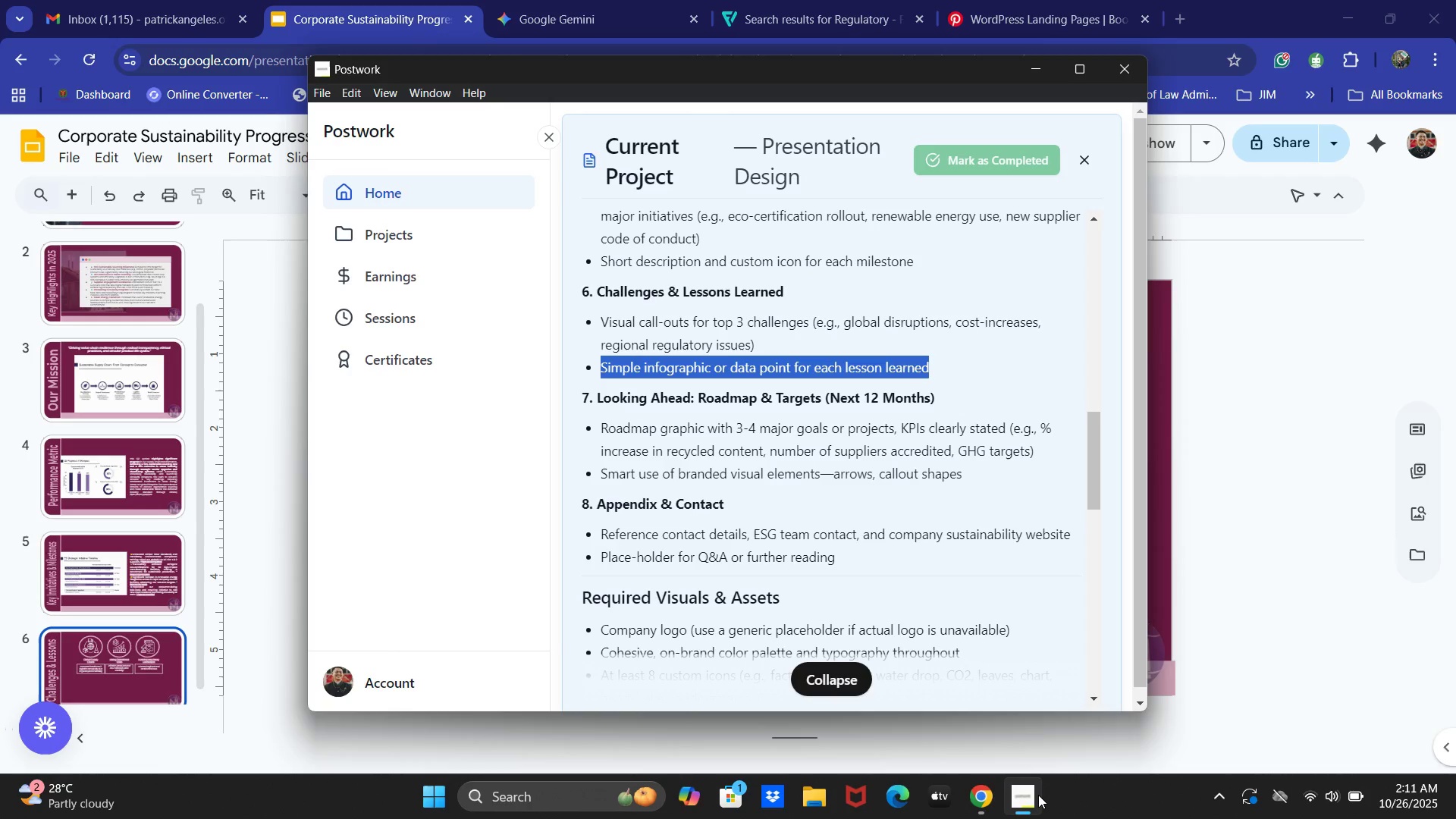 
left_click([983, 792])
 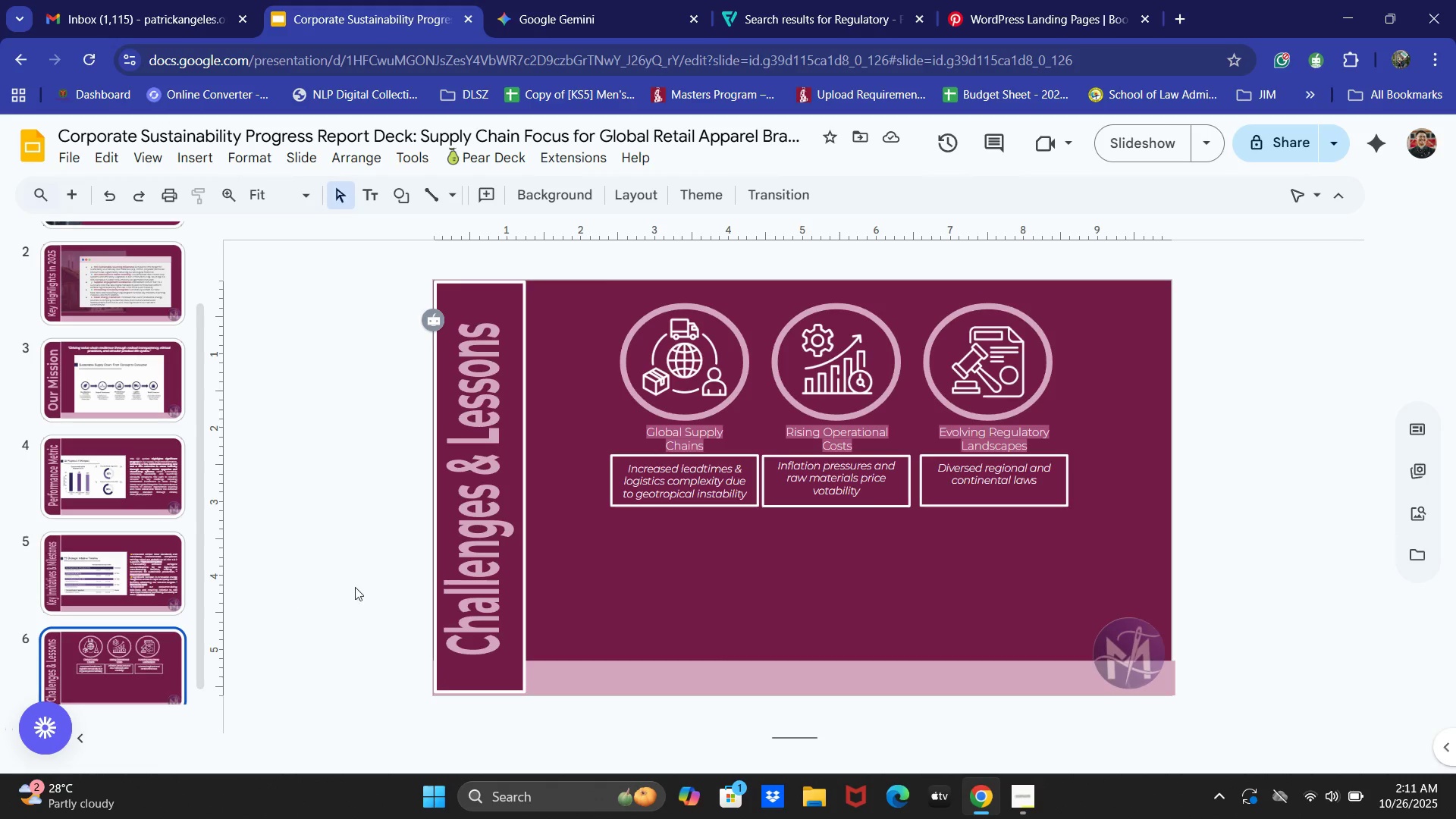 
left_click([573, 0])
 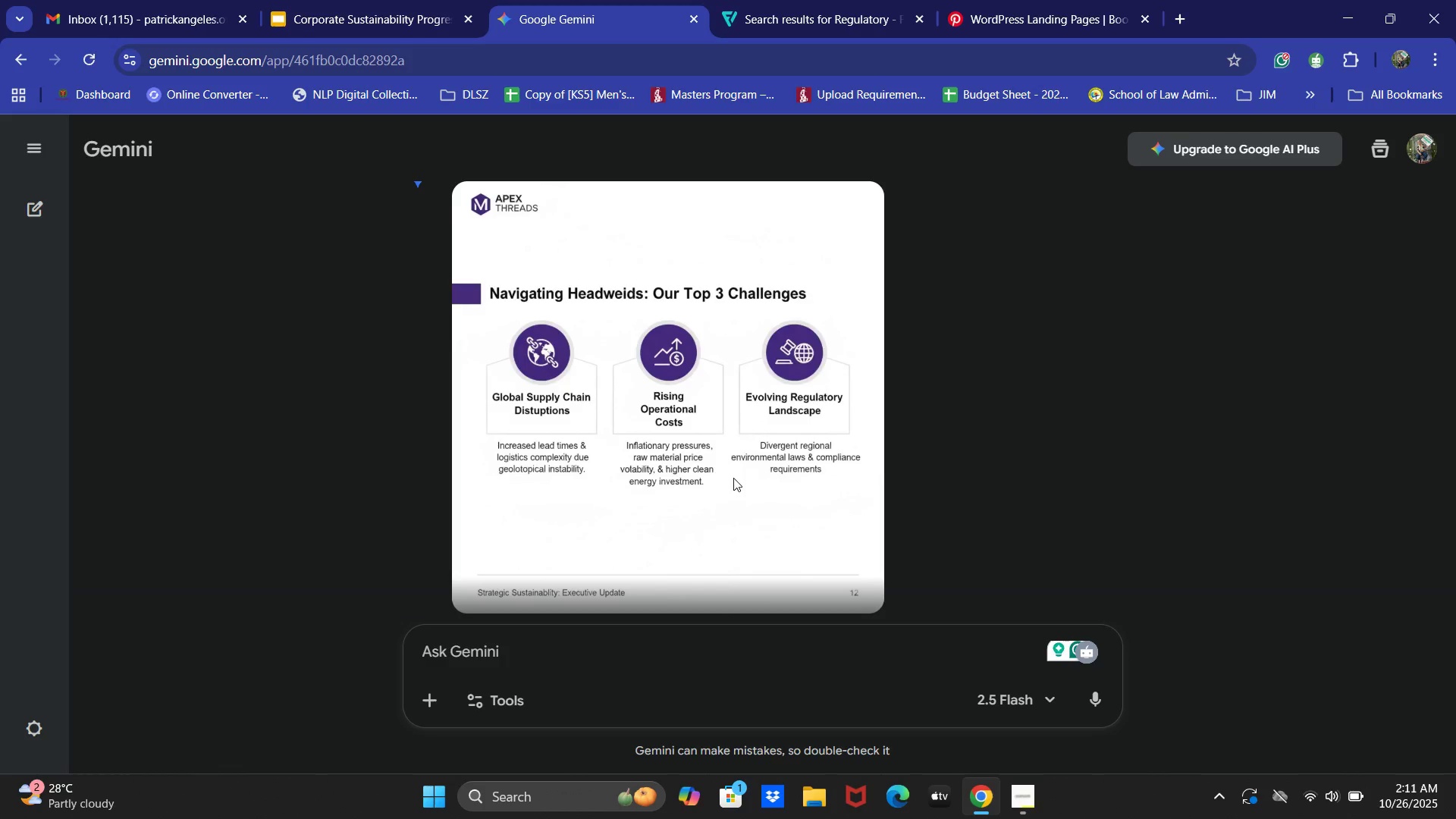 
scroll: coordinate [639, 523], scroll_direction: down, amount: 9.0
 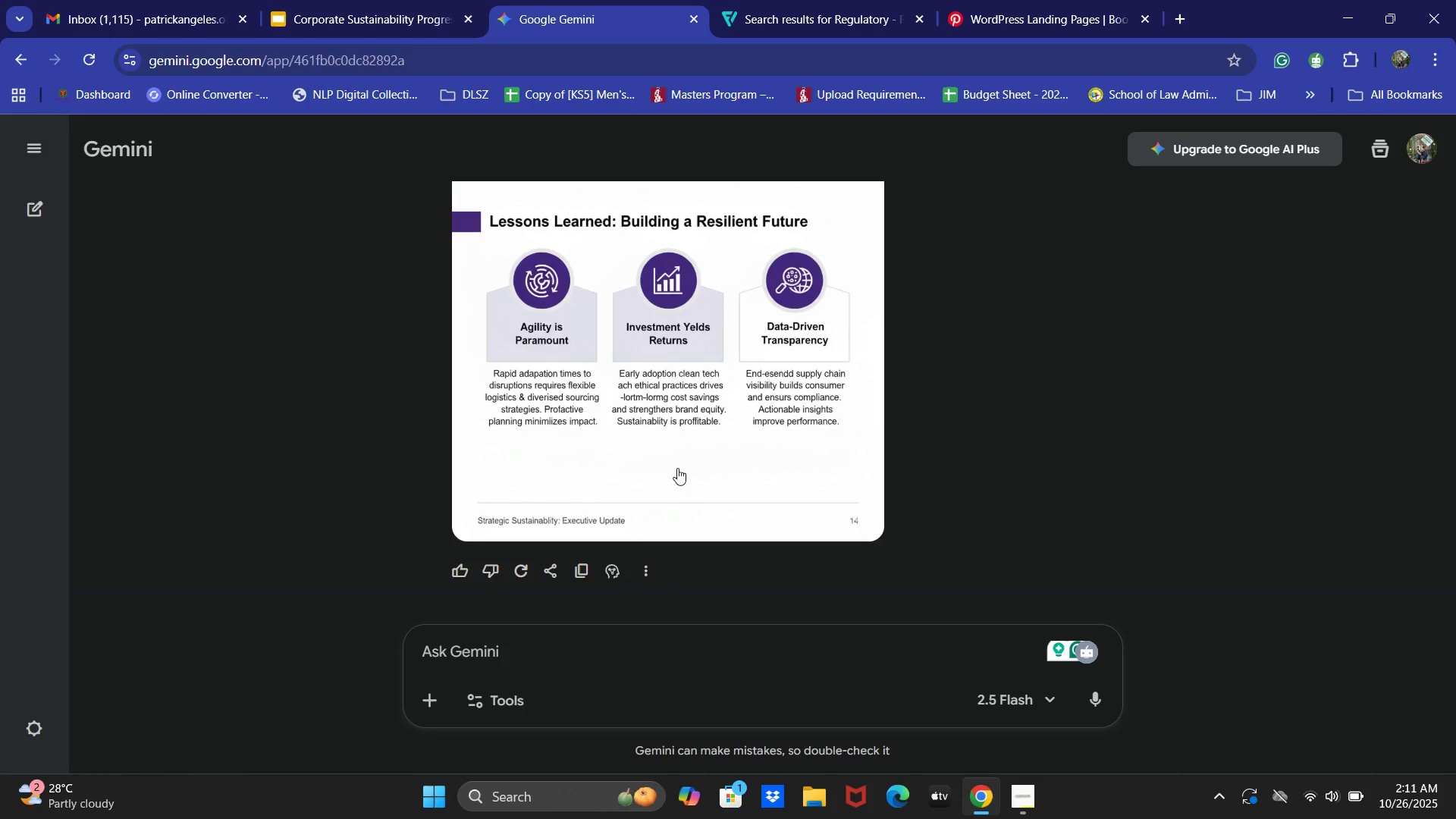 
left_click([666, 425])
 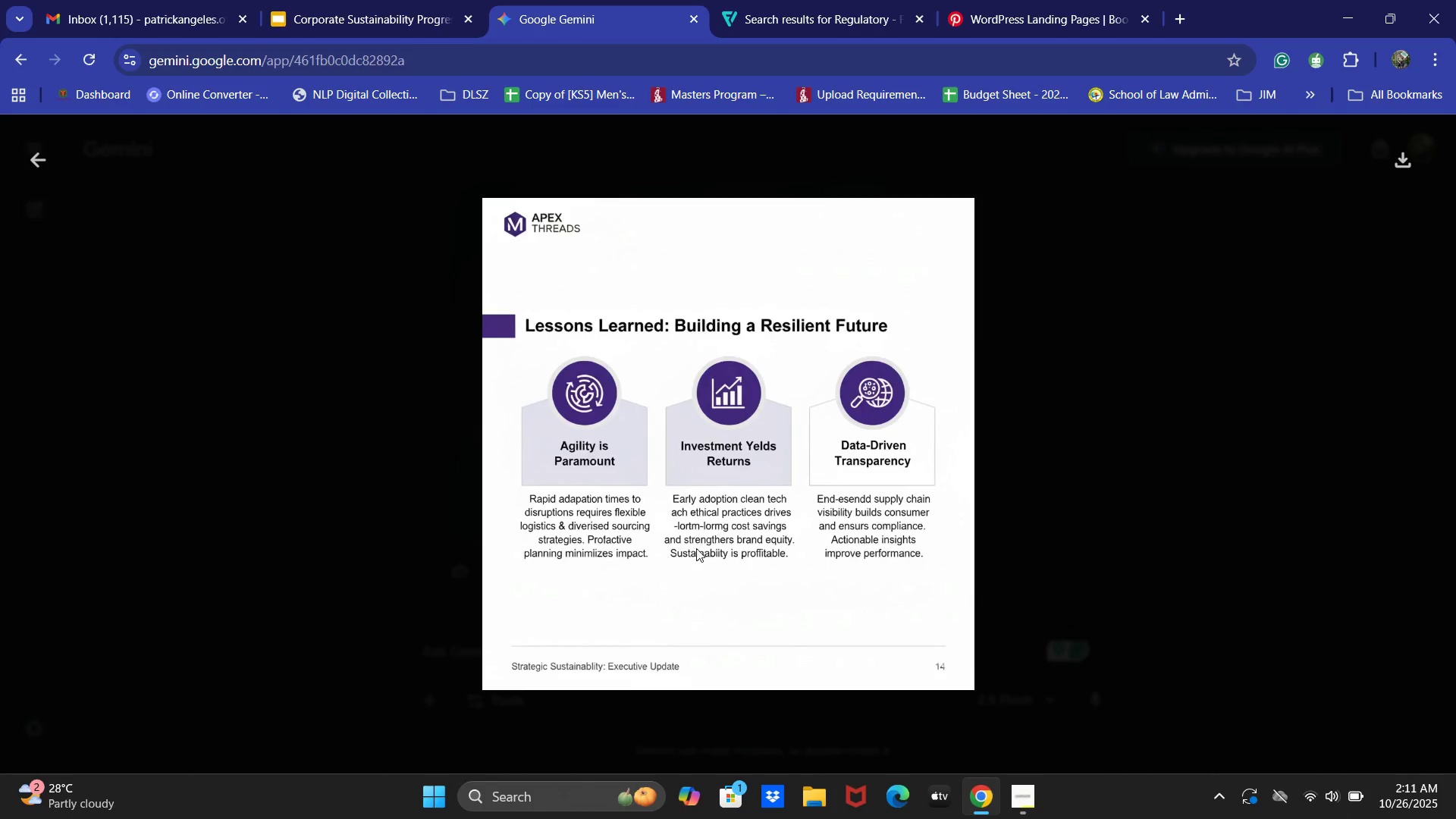 
scroll: coordinate [706, 535], scroll_direction: down, amount: 2.0
 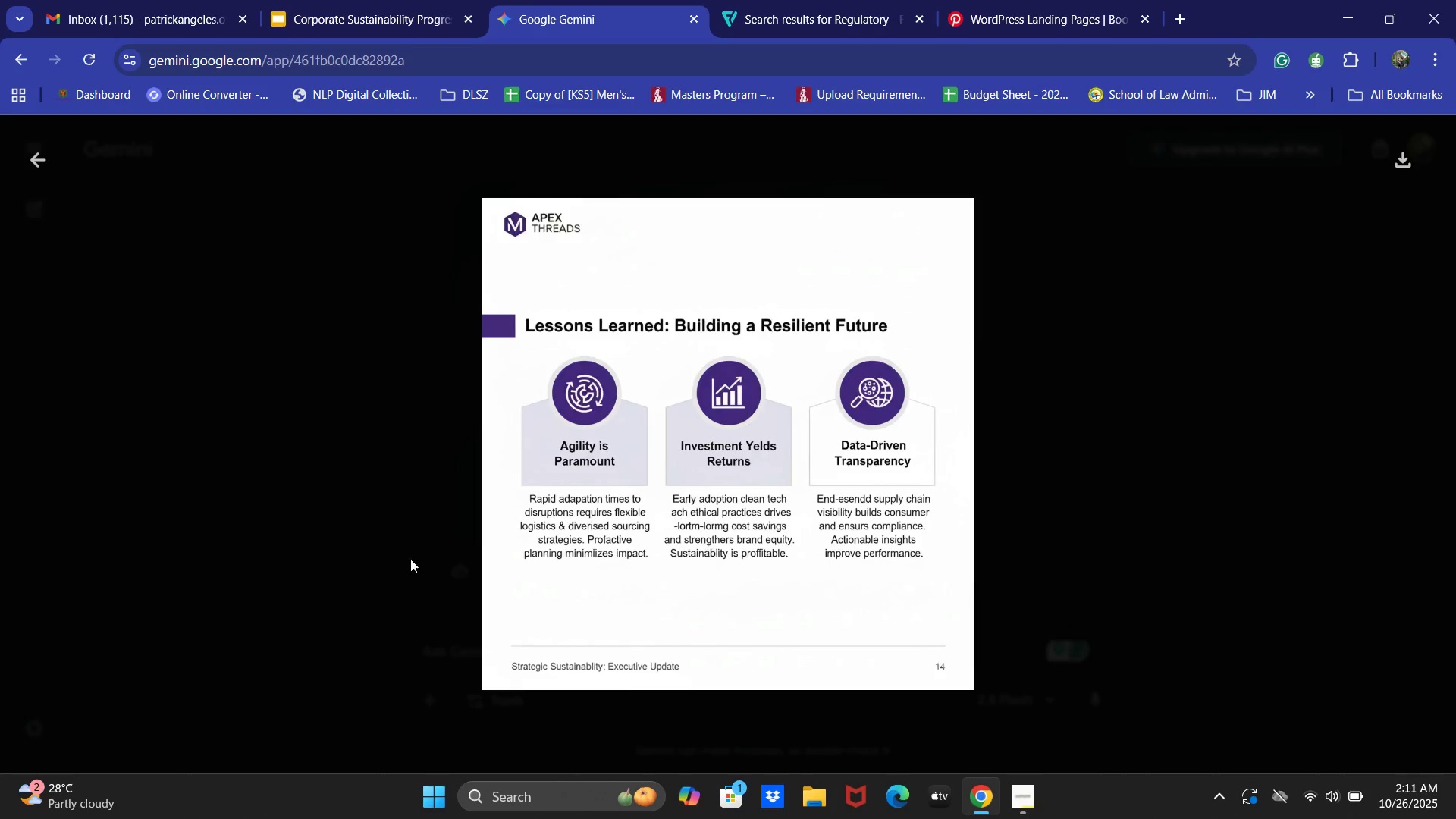 
left_click([297, 538])
 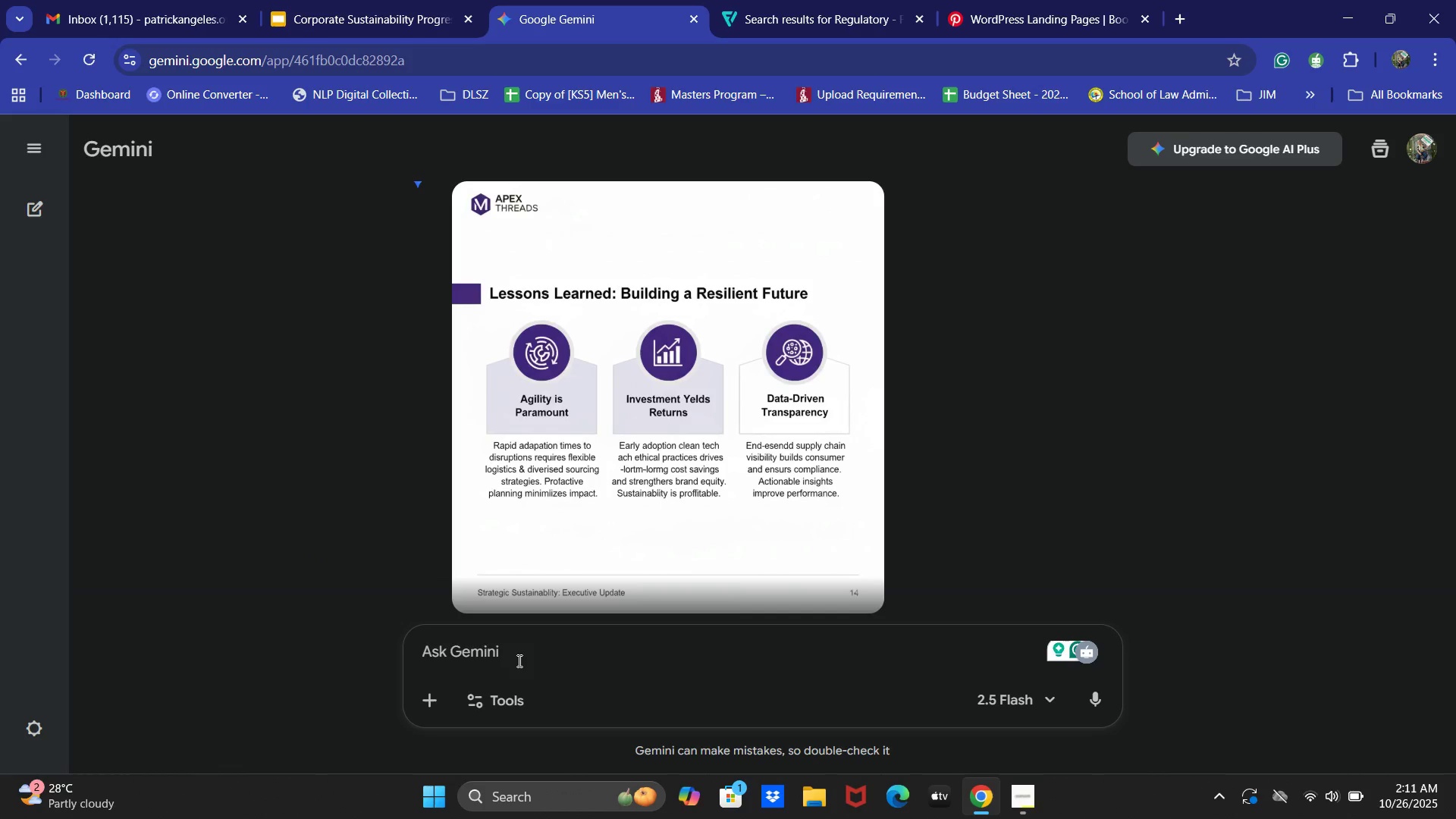 
double_click([518, 661])
 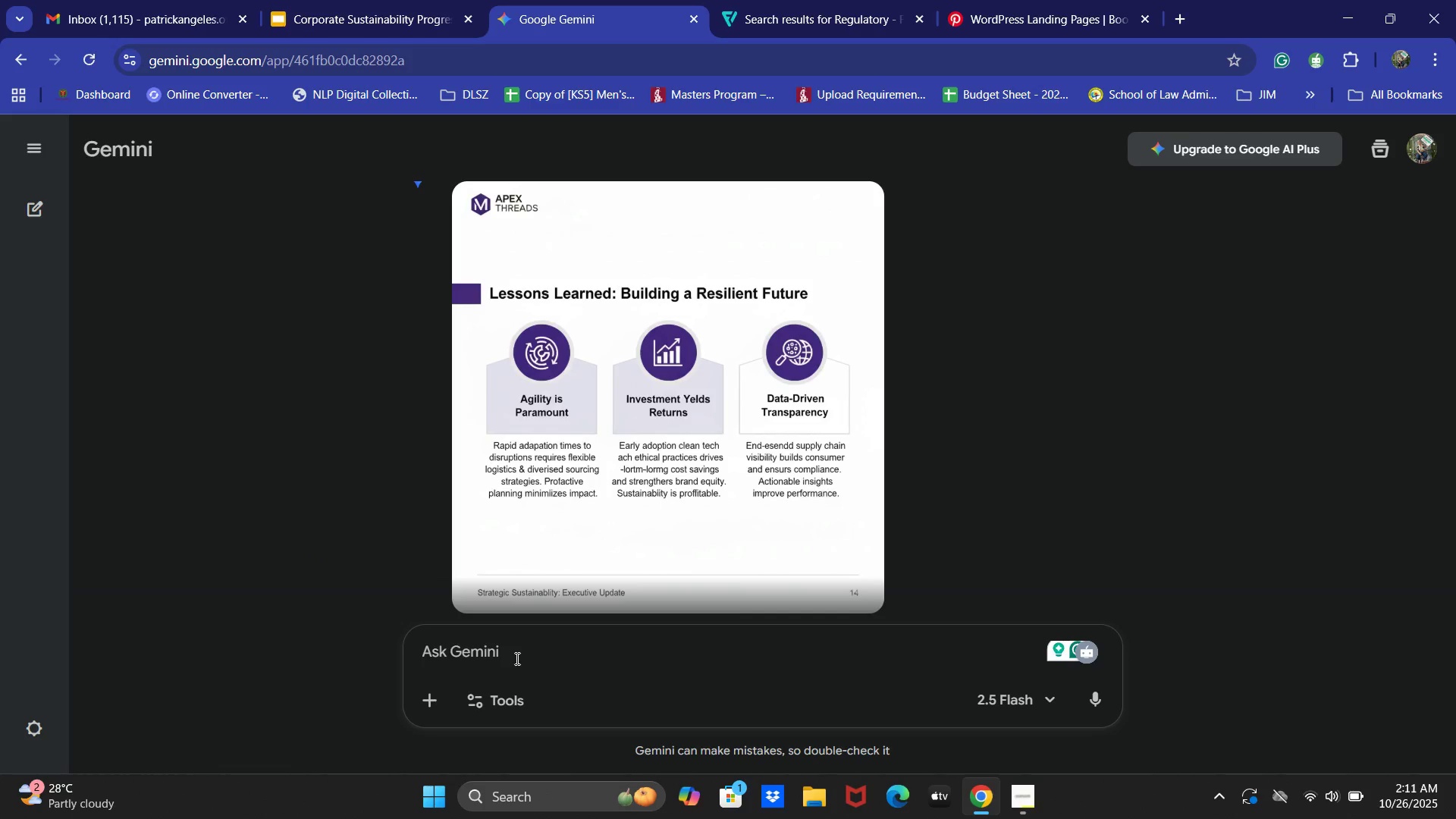 
type(Transfor m)
key(Backspace)
key(Backspace)
type(m h)
key(Backspace)
type(the image to text)
 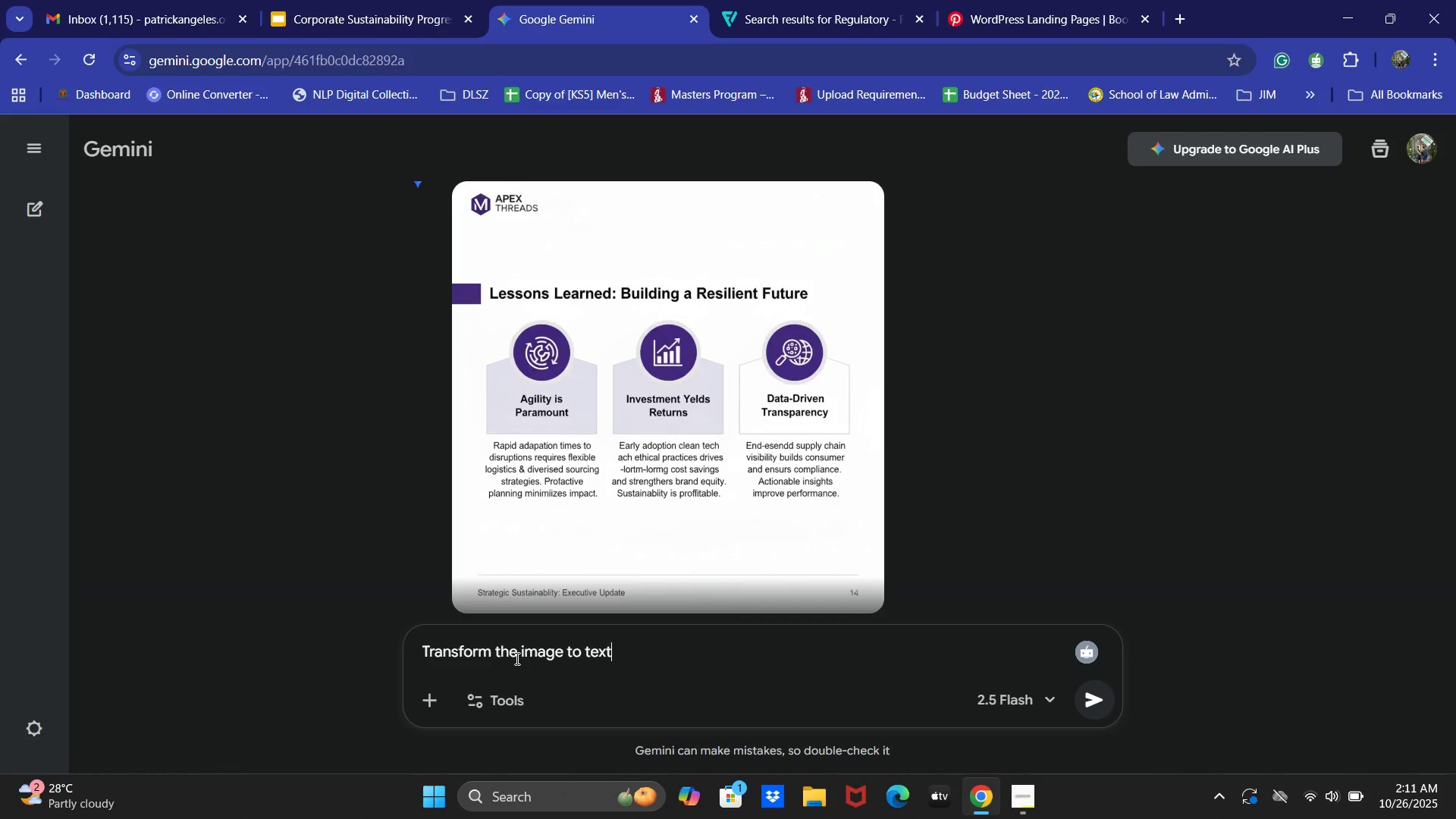 
key(Enter)
 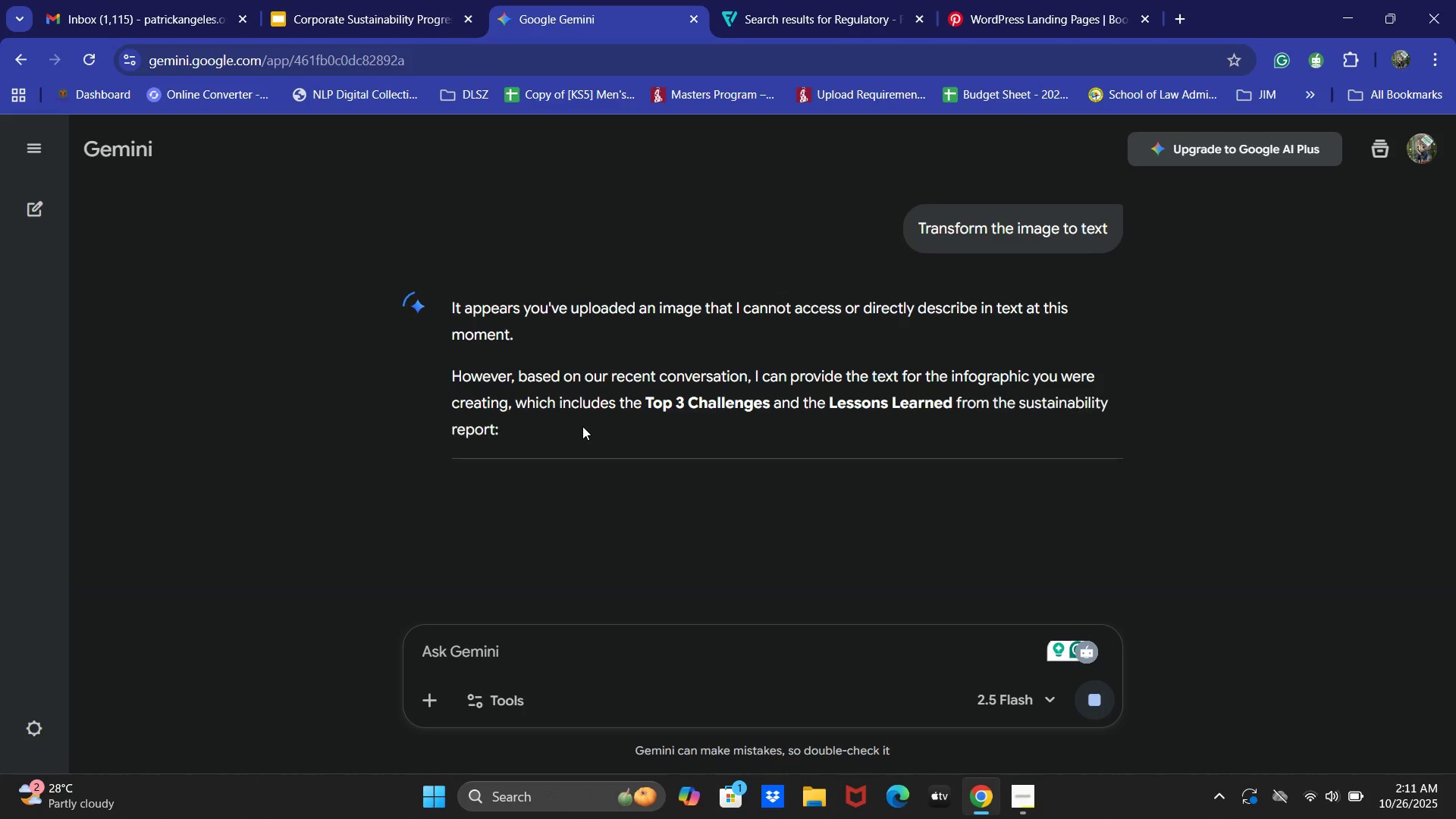 
scroll: coordinate [842, 406], scroll_direction: down, amount: 6.0
 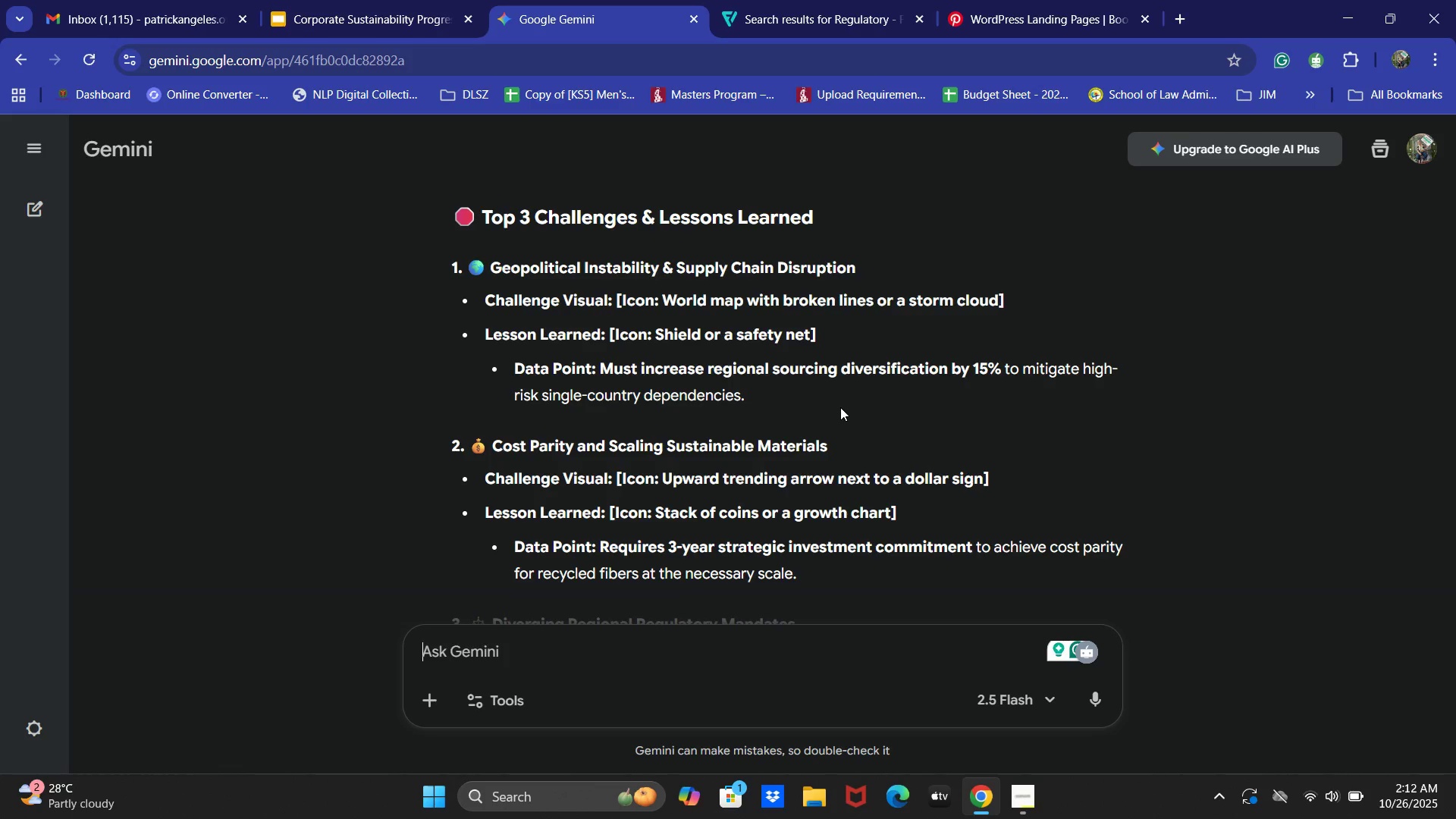 
wait(7.47)
 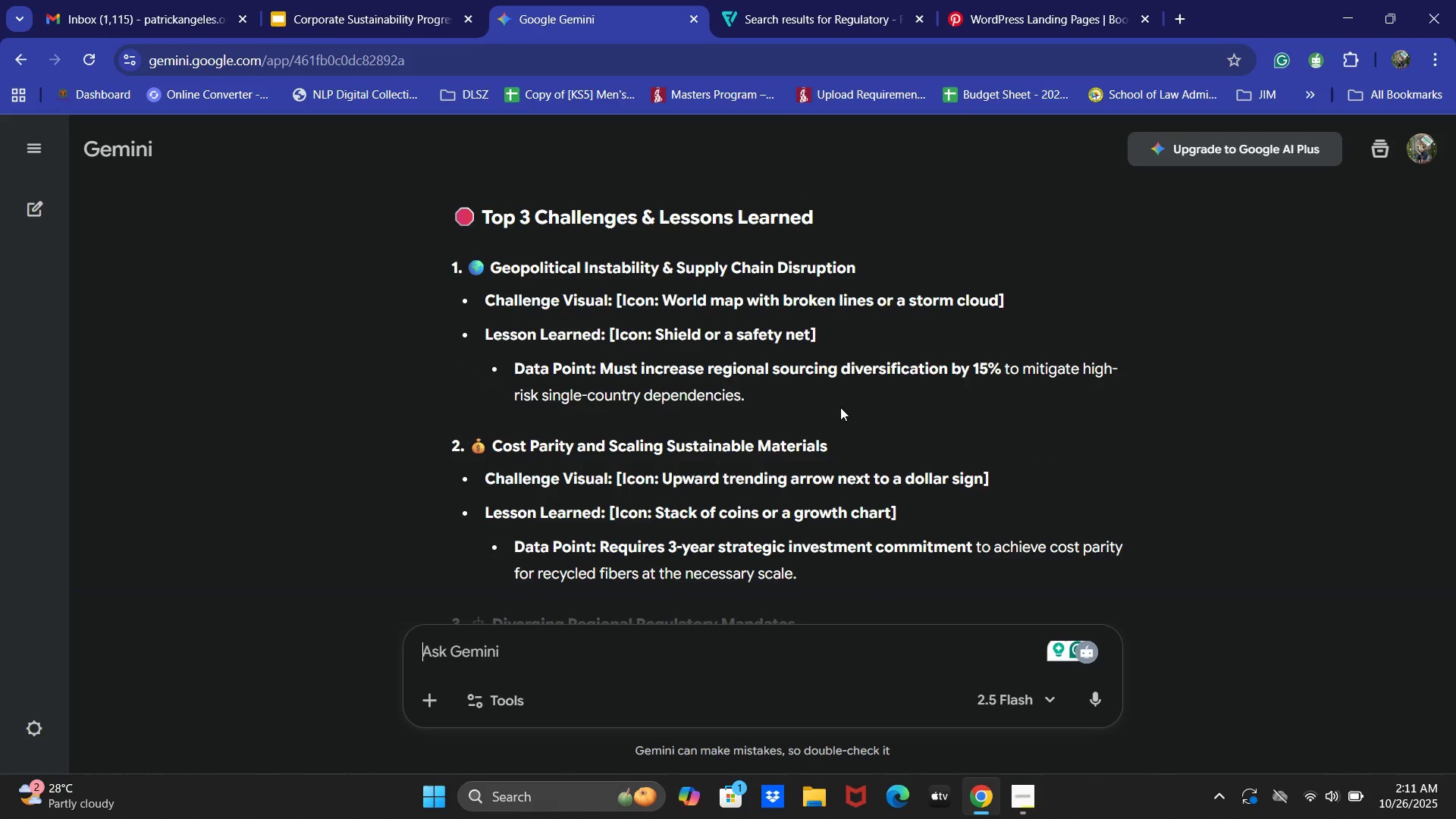 
scroll: coordinate [830, 387], scroll_direction: down, amount: 4.0
 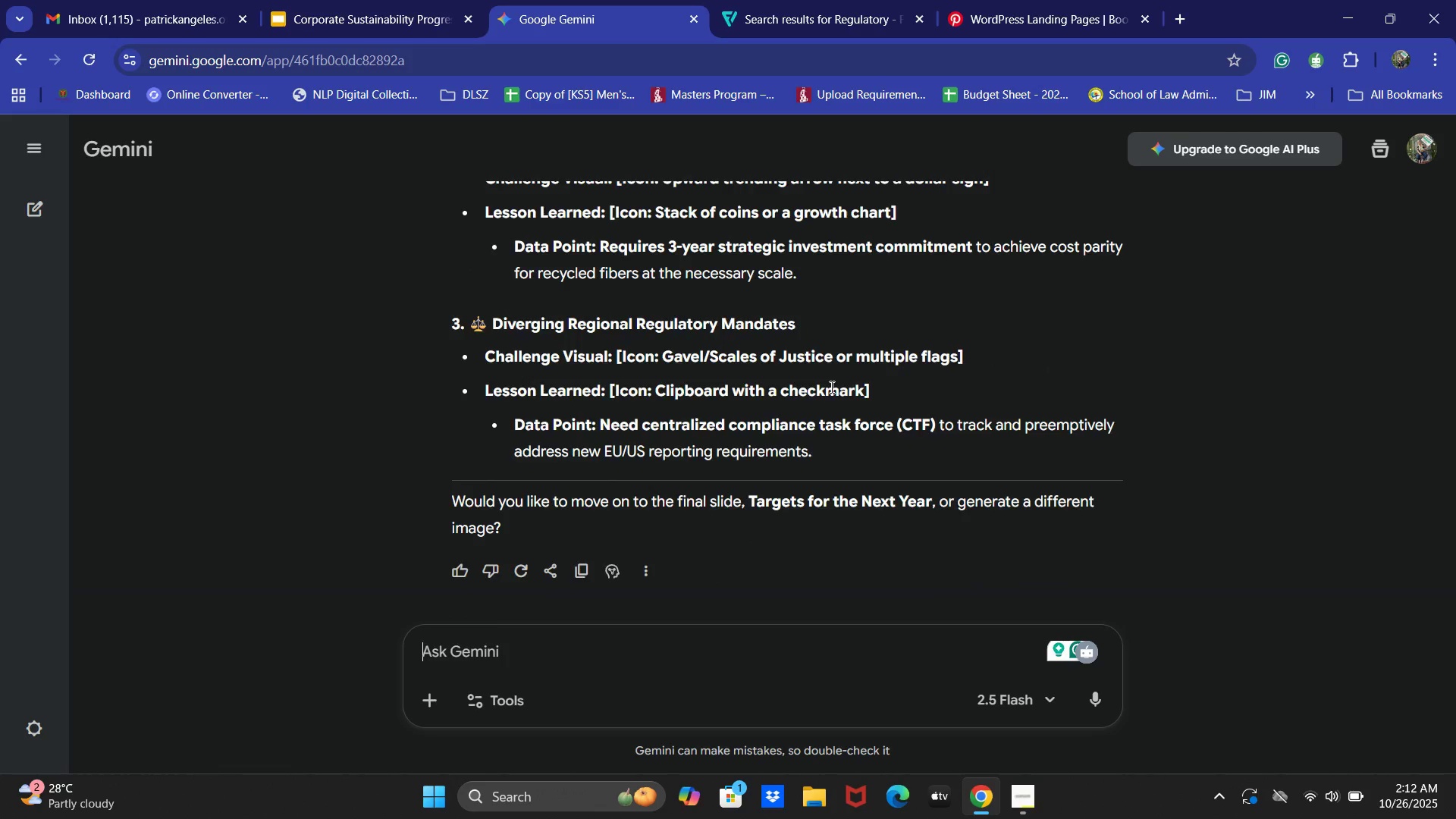 
scroll: coordinate [830, 387], scroll_direction: up, amount: 4.0
 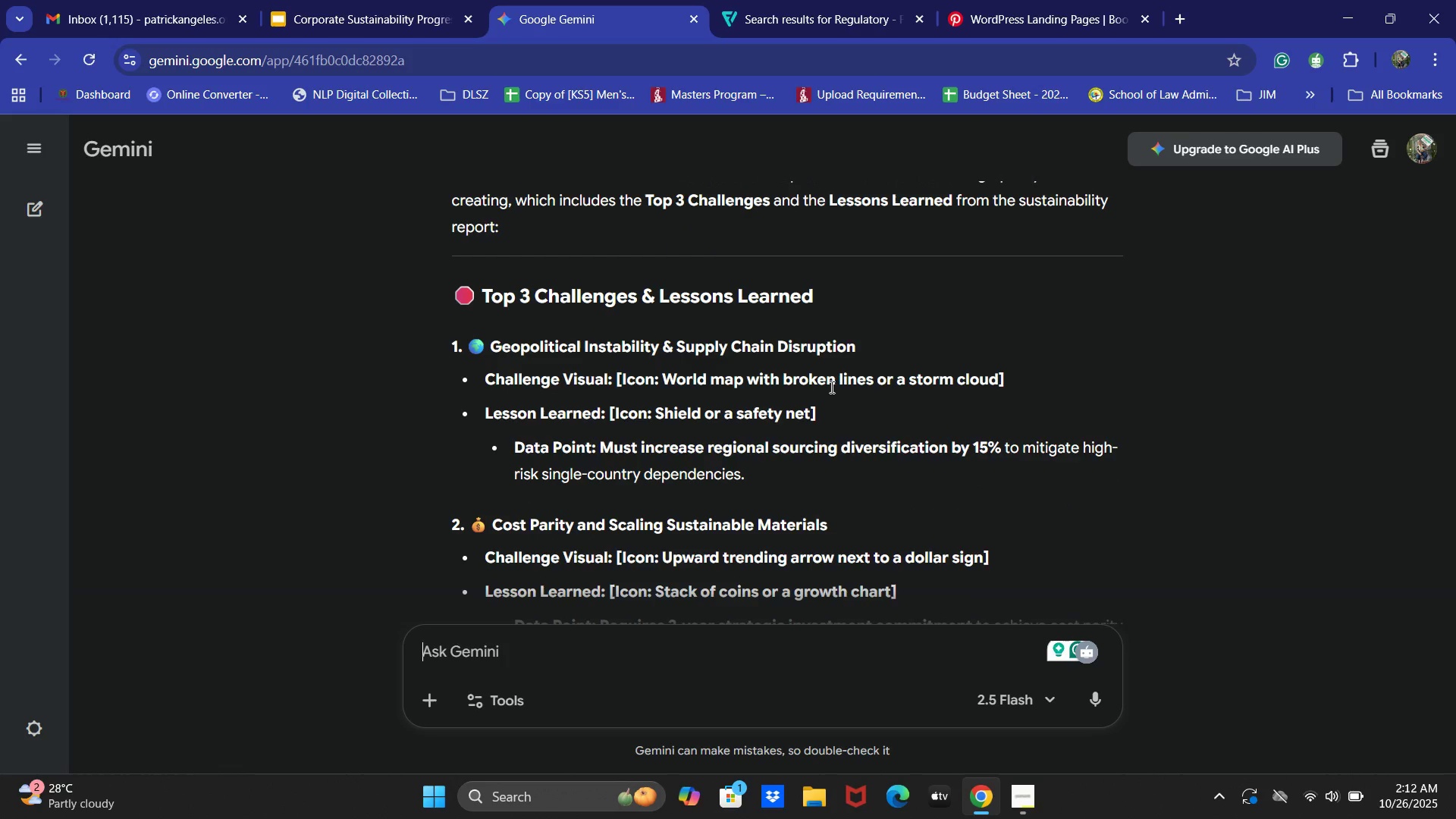 
scroll: coordinate [830, 387], scroll_direction: down, amount: 7.0
 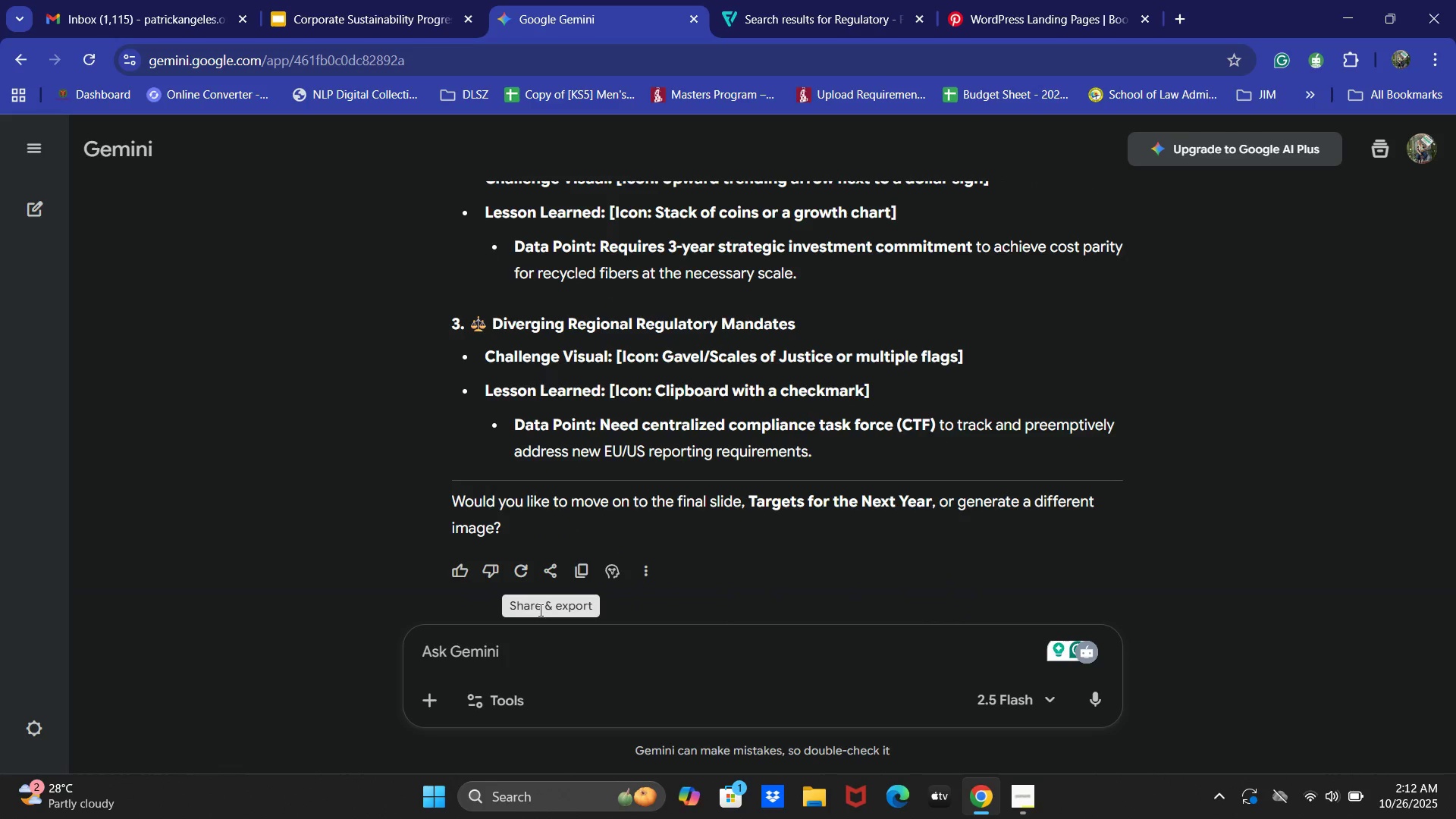 
hold_key(key=ShiftLeft, duration=0.83)
 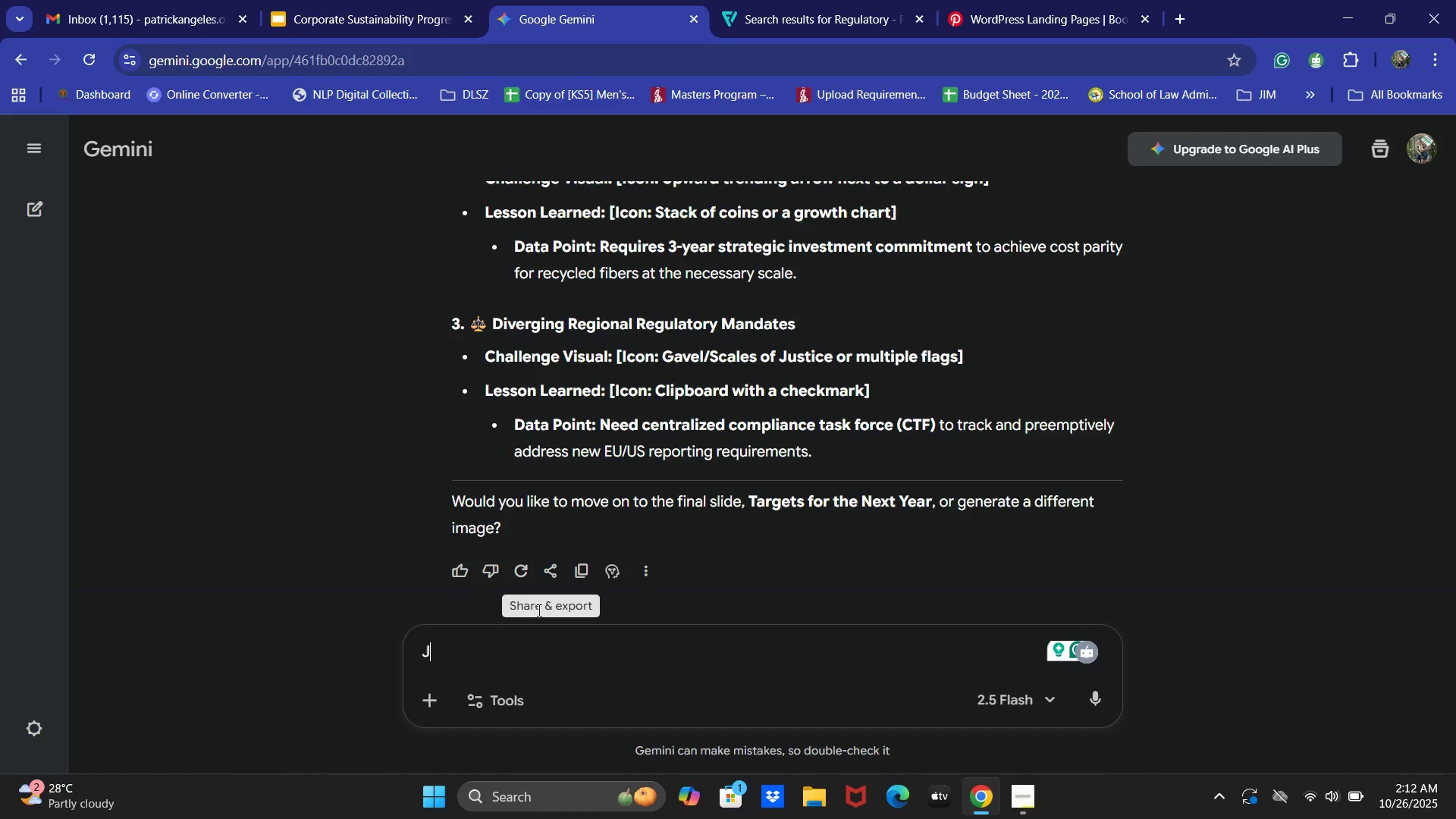 
type(Just focs)
key(Backspace)
type(us on the lea)
key(Backspace)
type(sson learned)
 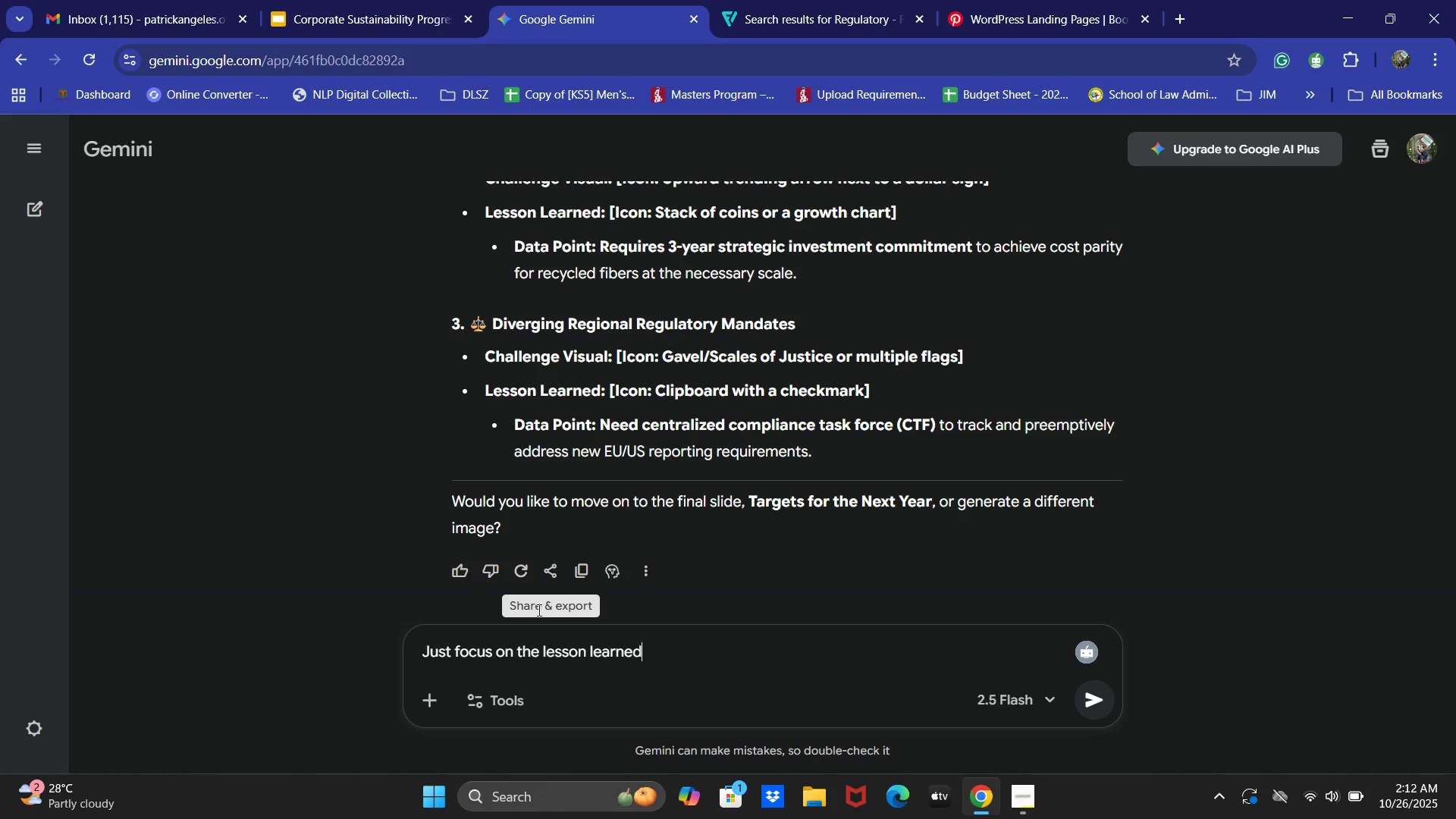 
key(Enter)
 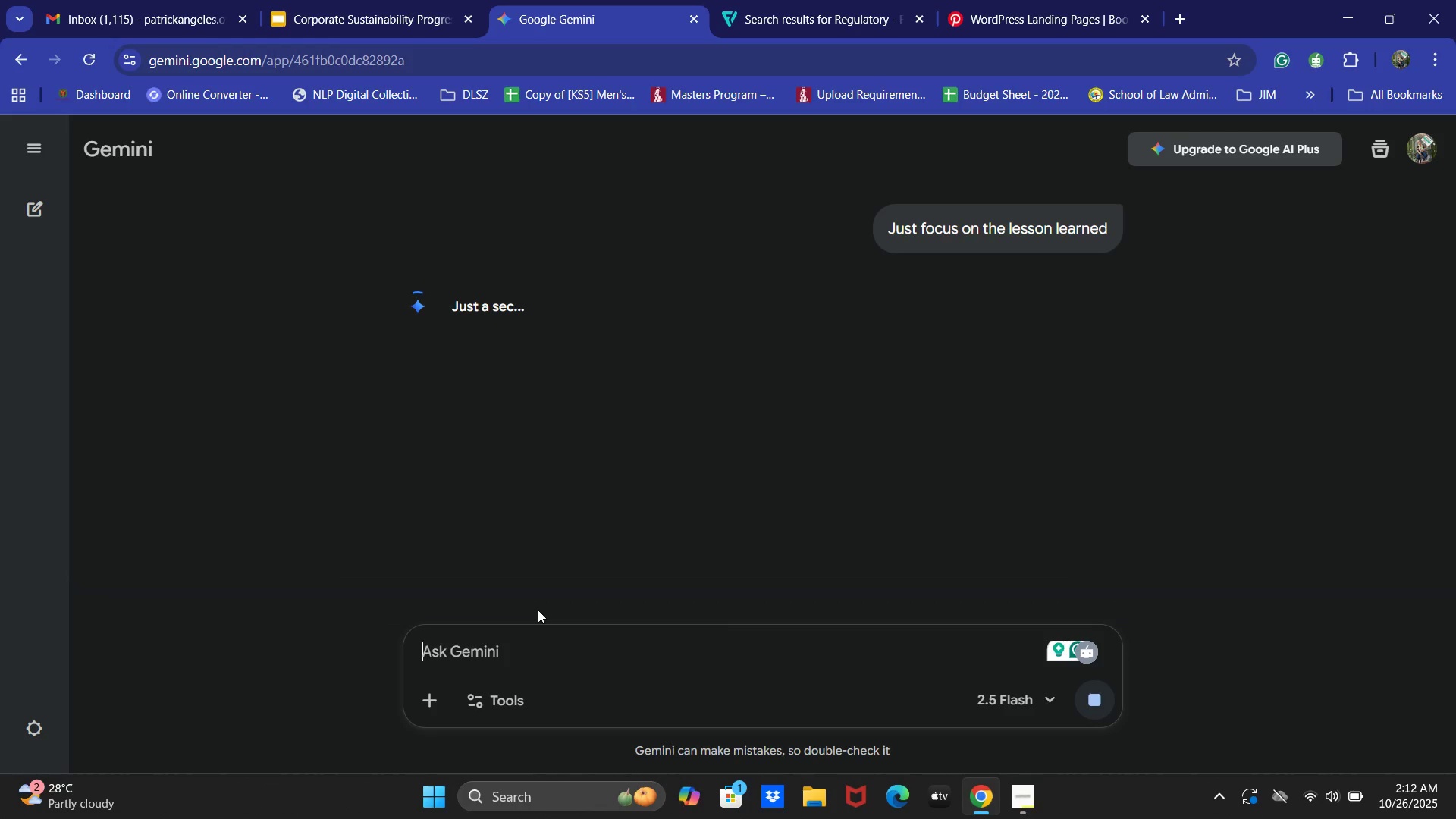 
wait(9.62)
 